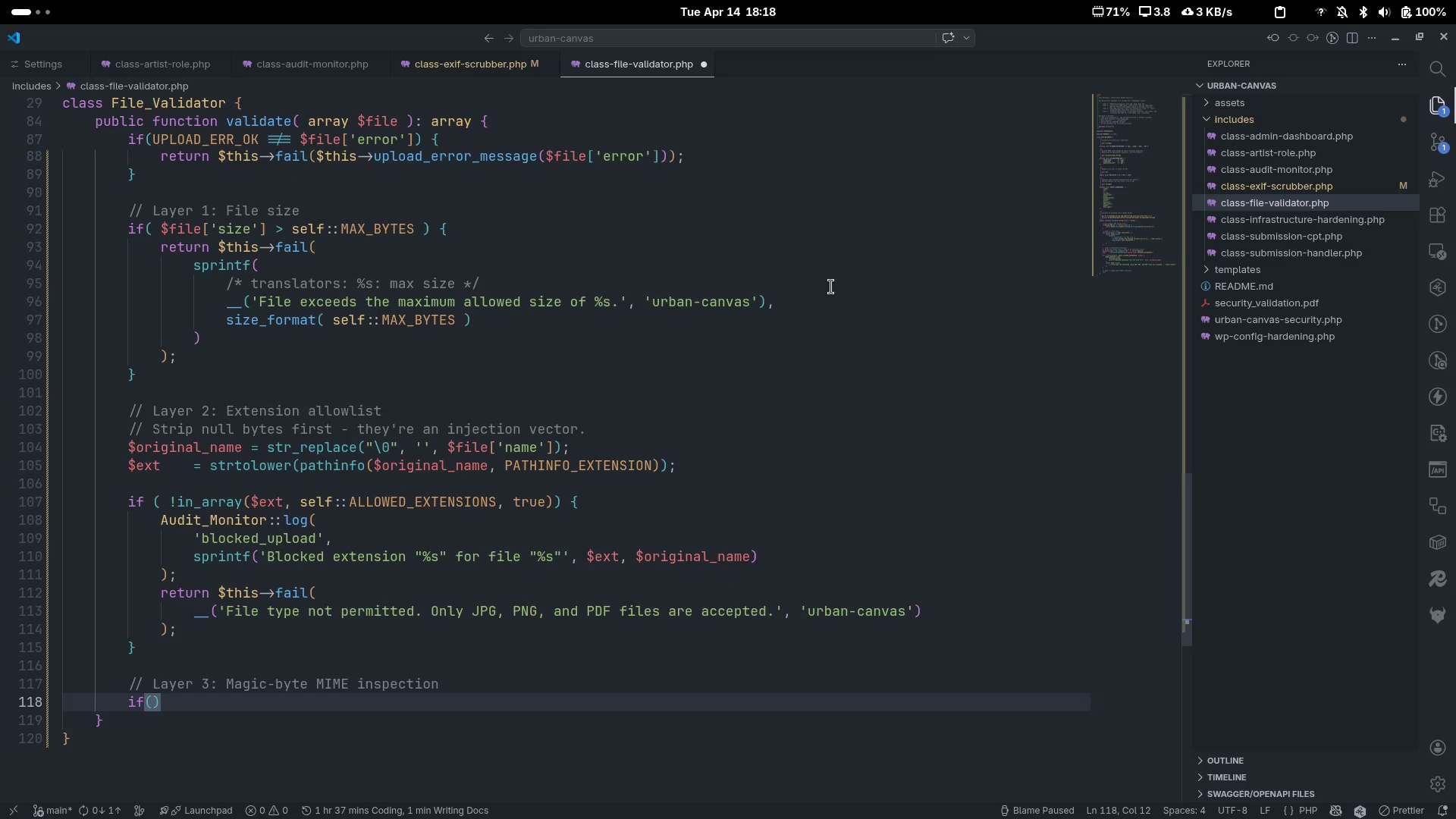 
key(Space)
 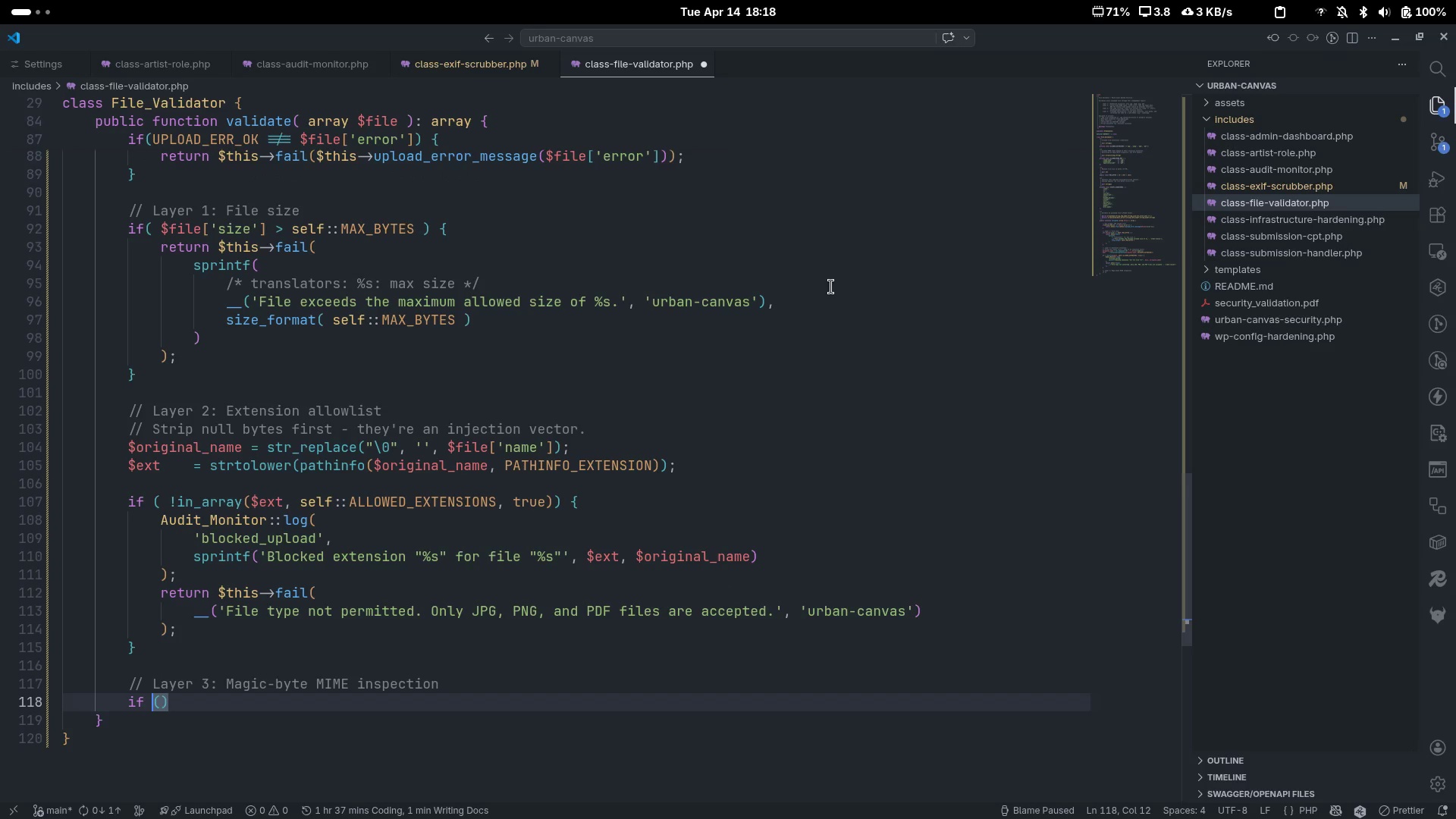 
key(ArrowRight)
 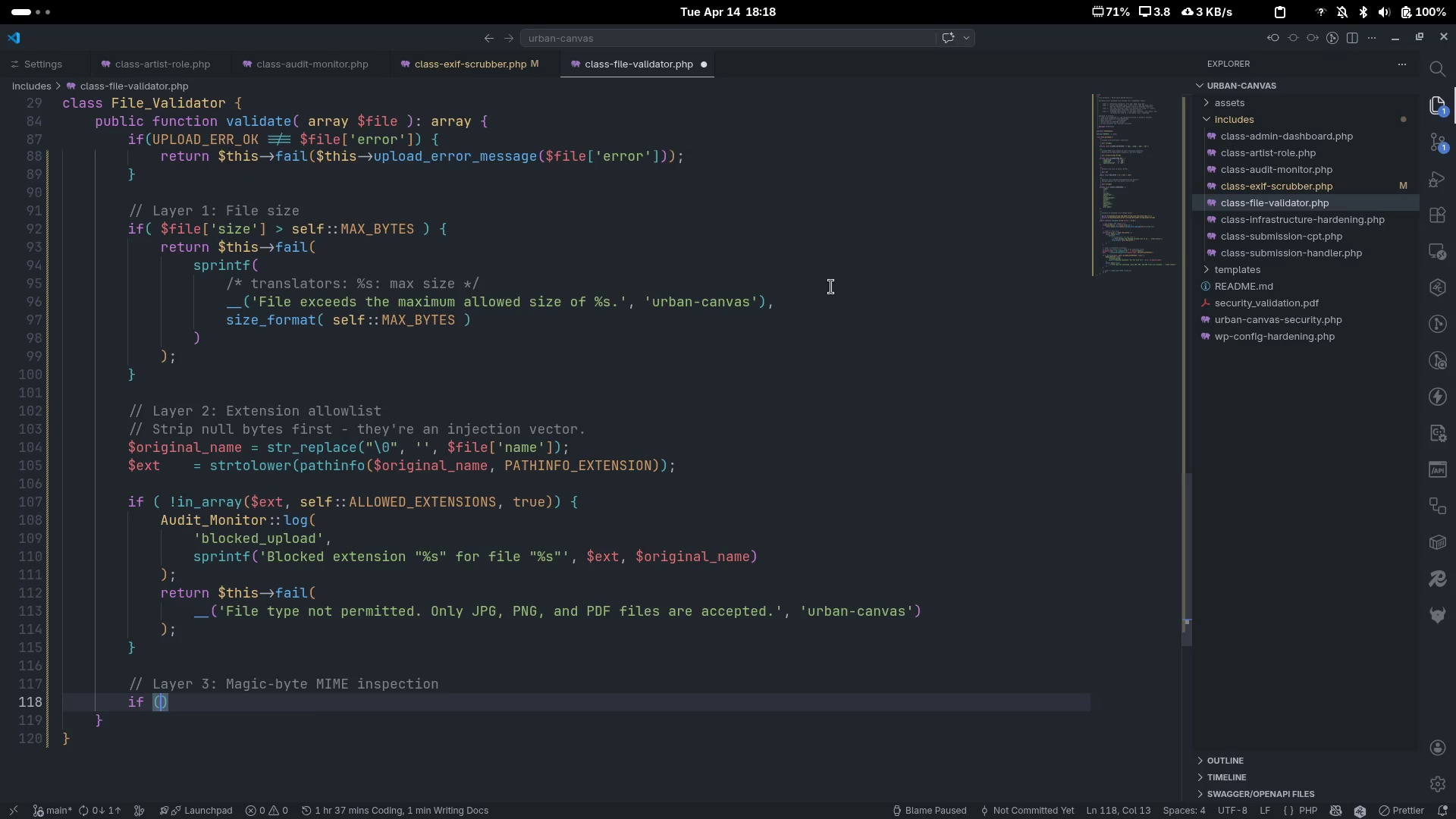 
key(Space)
 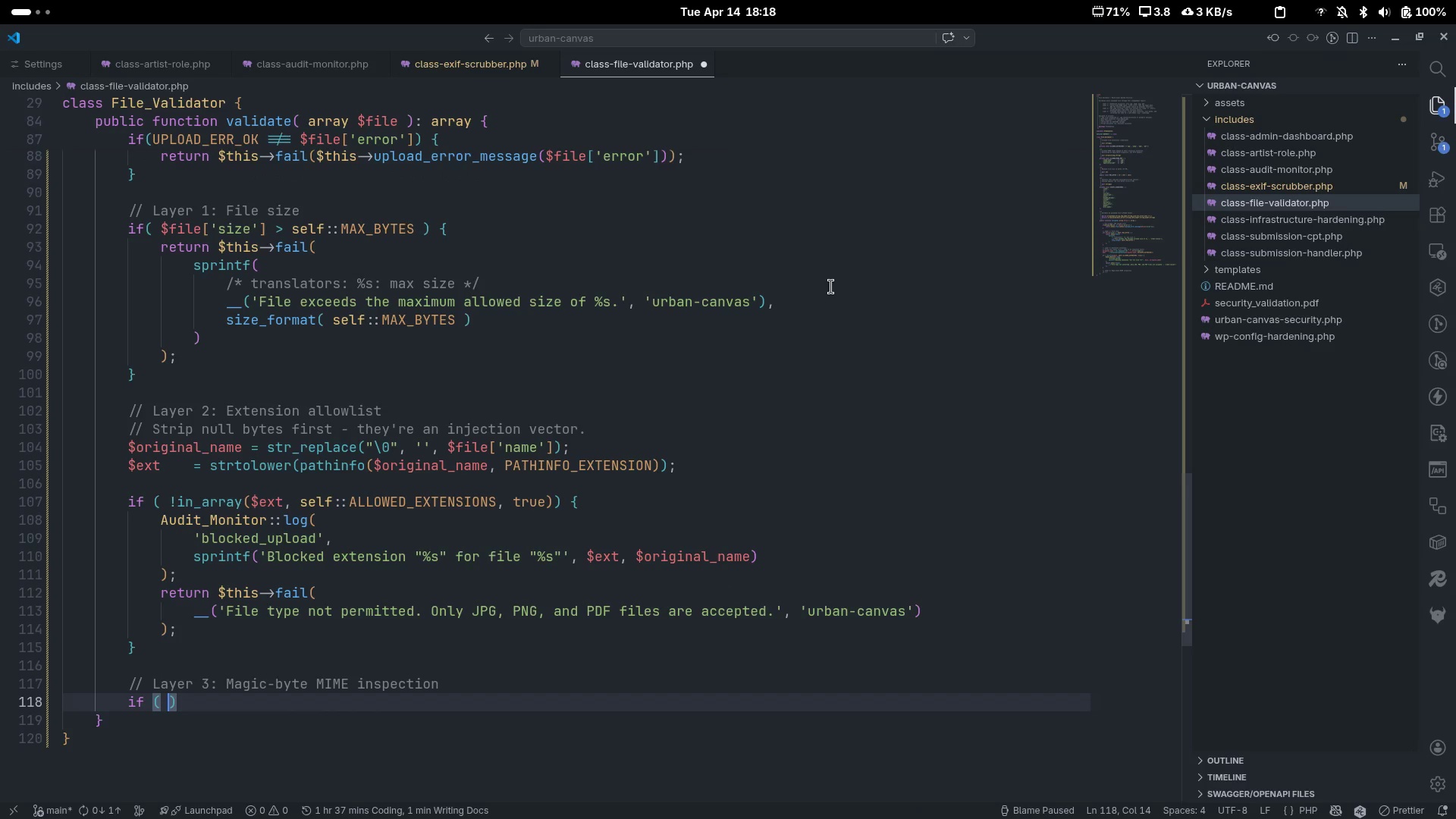 
key(ArrowLeft)
 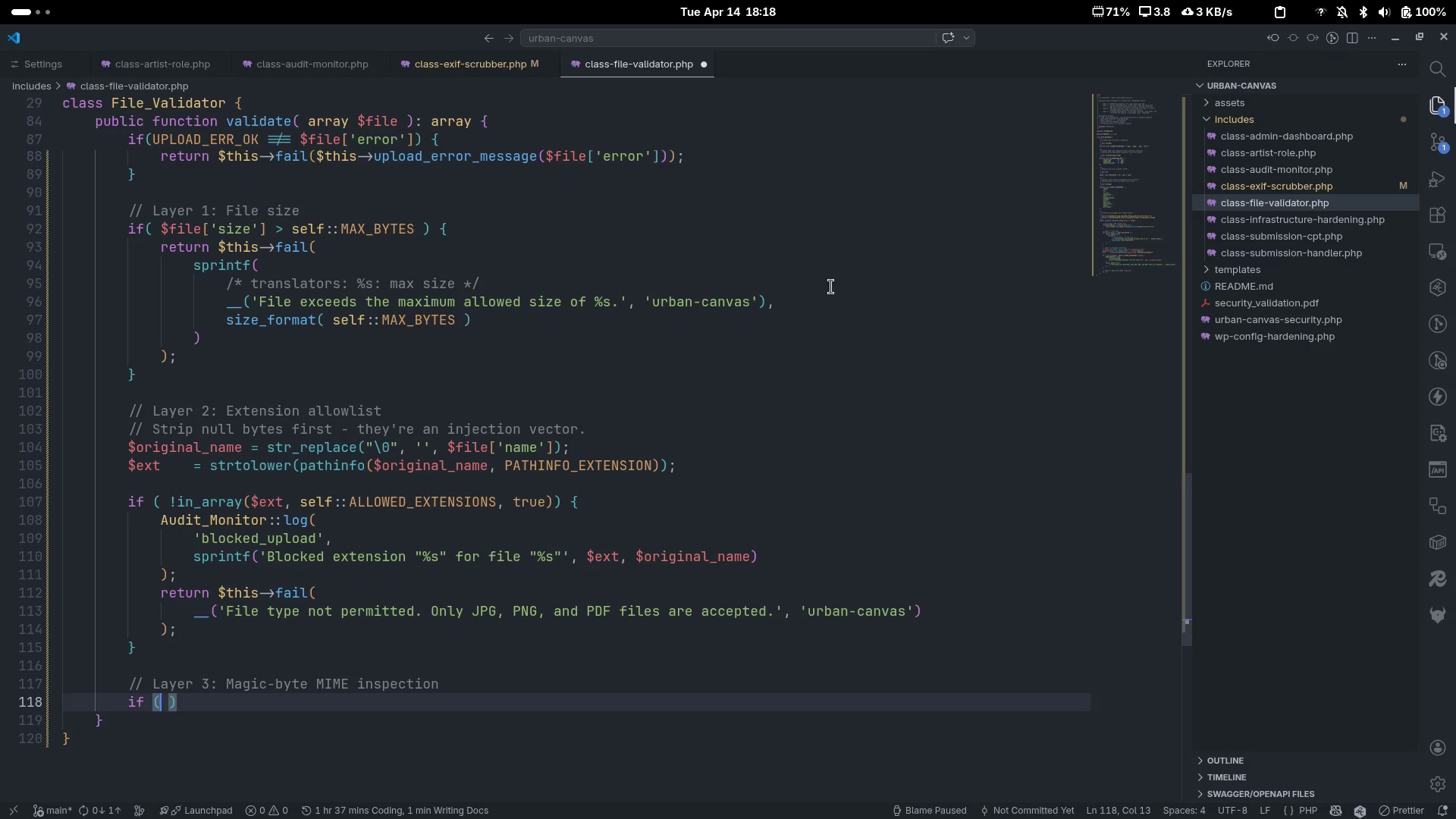 
type( !fnc)
key(Backspace)
key(Backspace)
type(unction_exists('finfo_ioe)
key(Backspace)
key(Backspace)
key(Backspace)
type(open)
 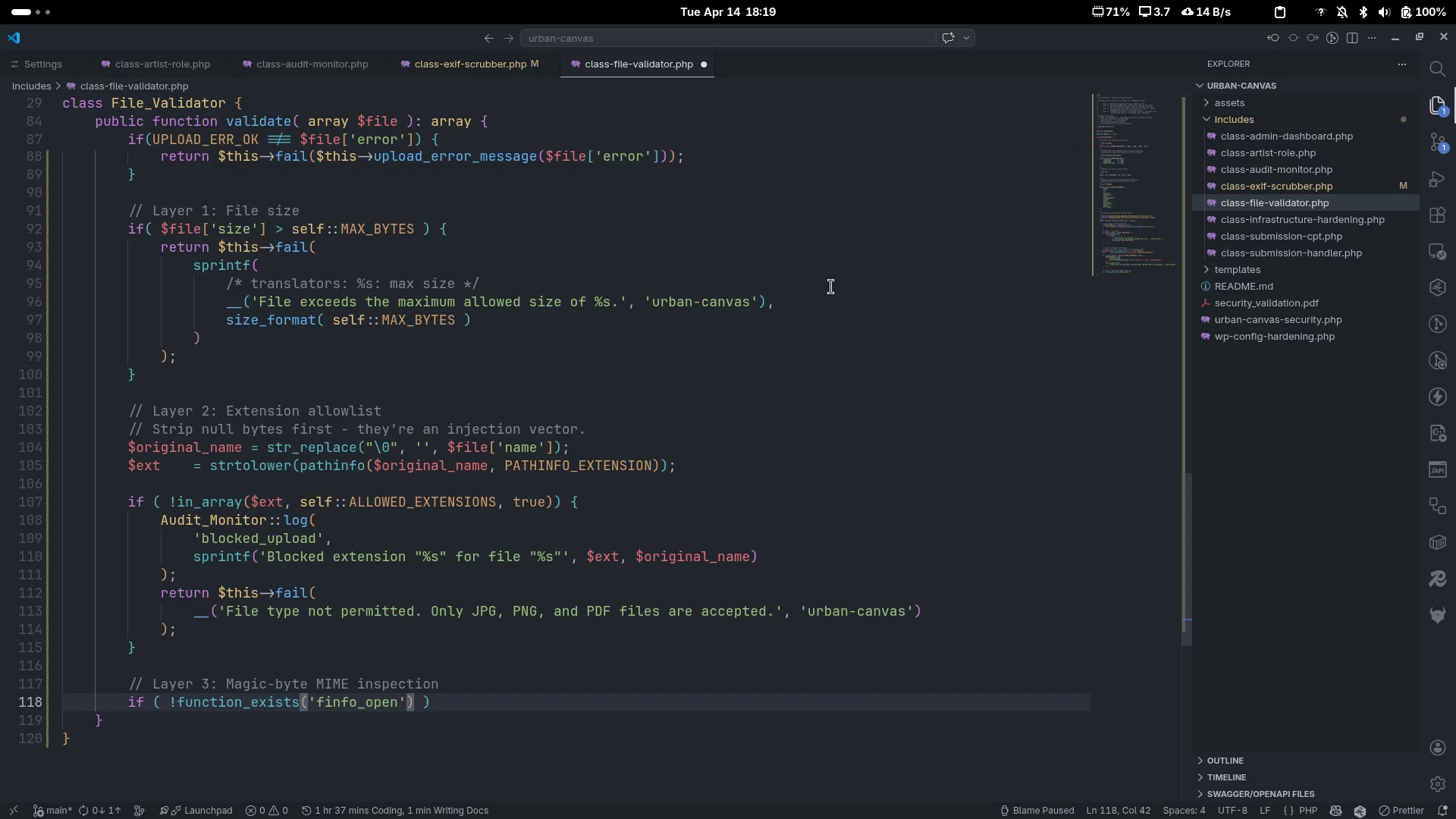 
key(Control+ControlLeft)
 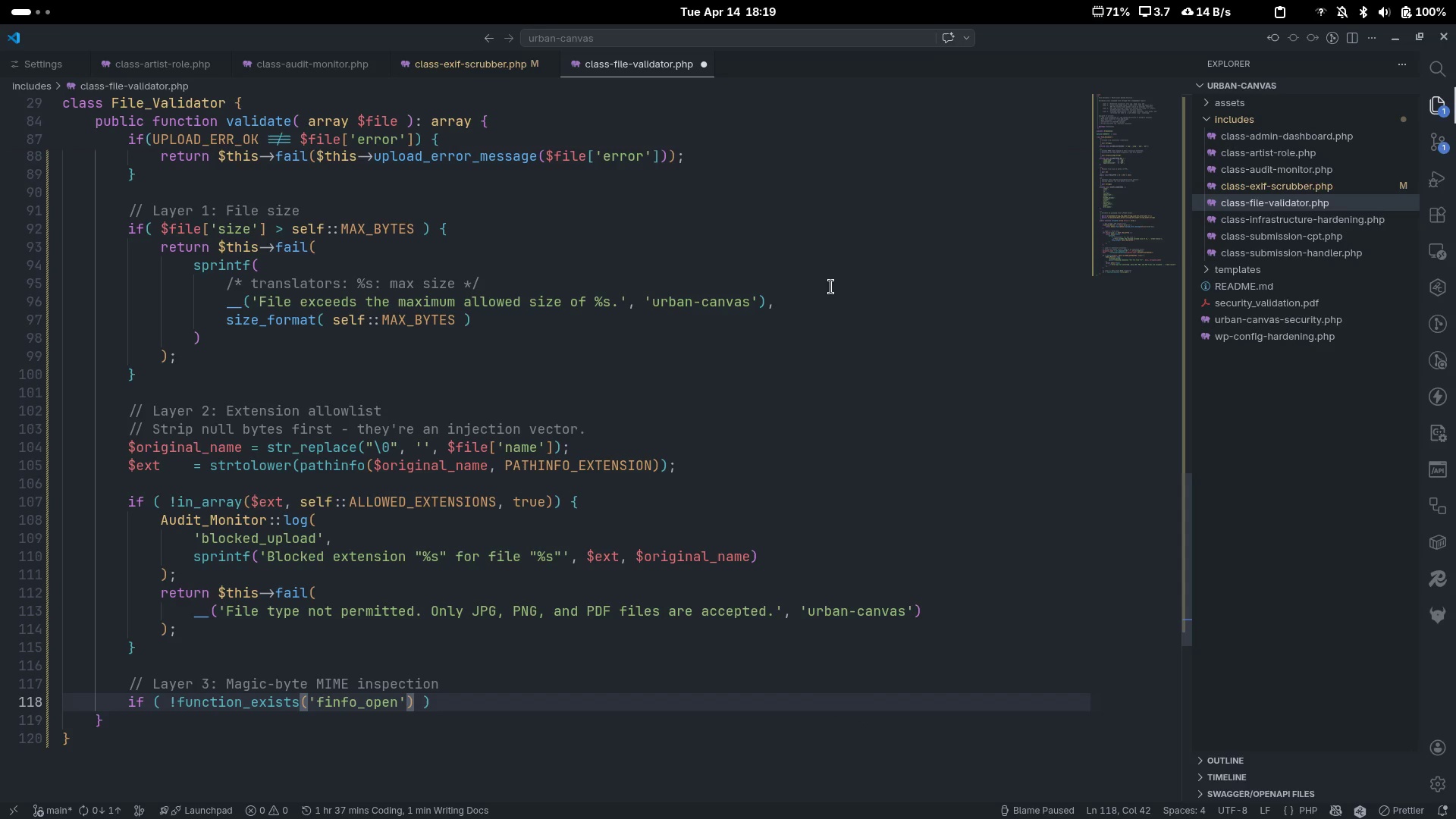 
key(Control+ArrowRight)
 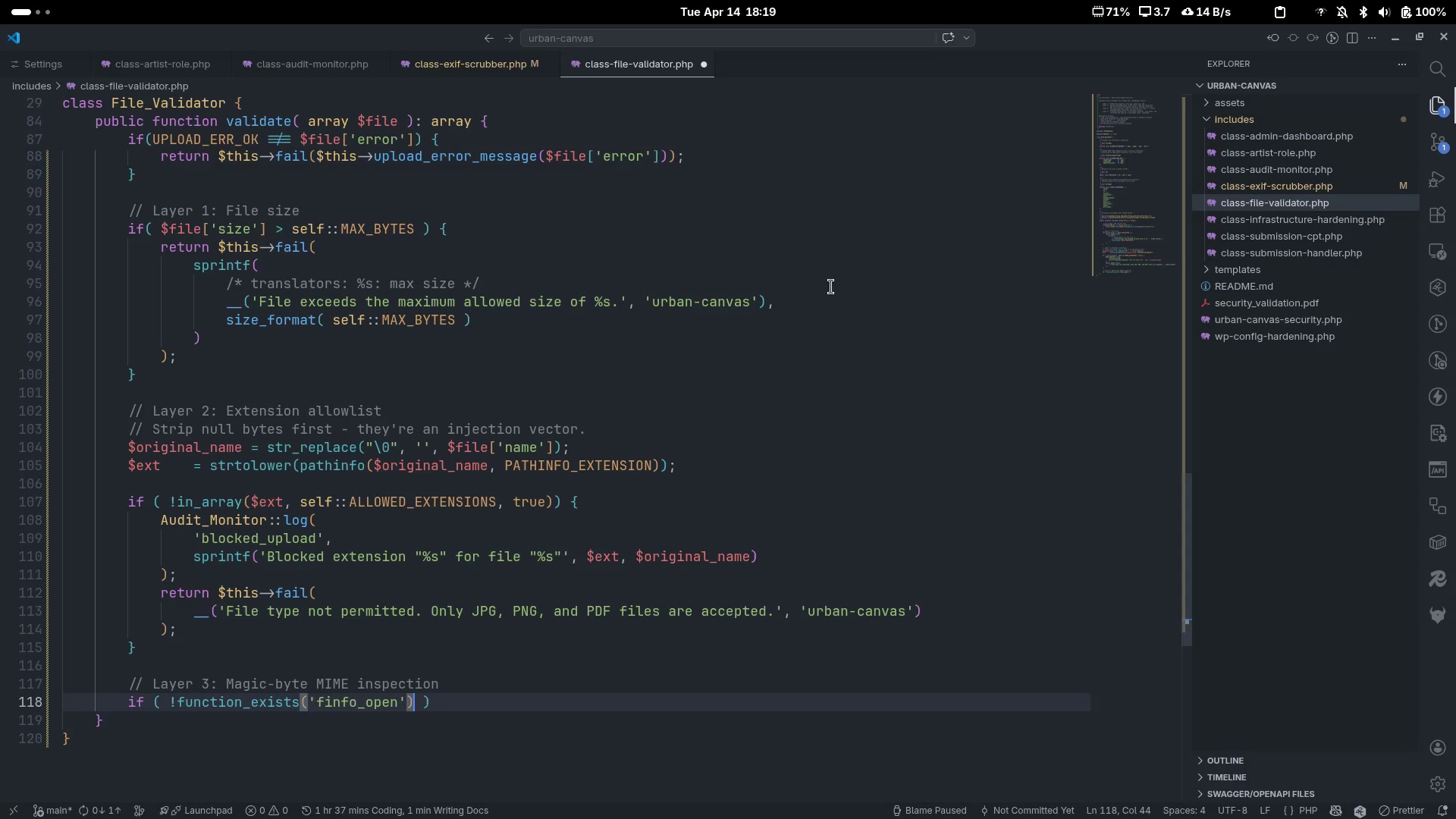 
key(Control+ControlLeft)
 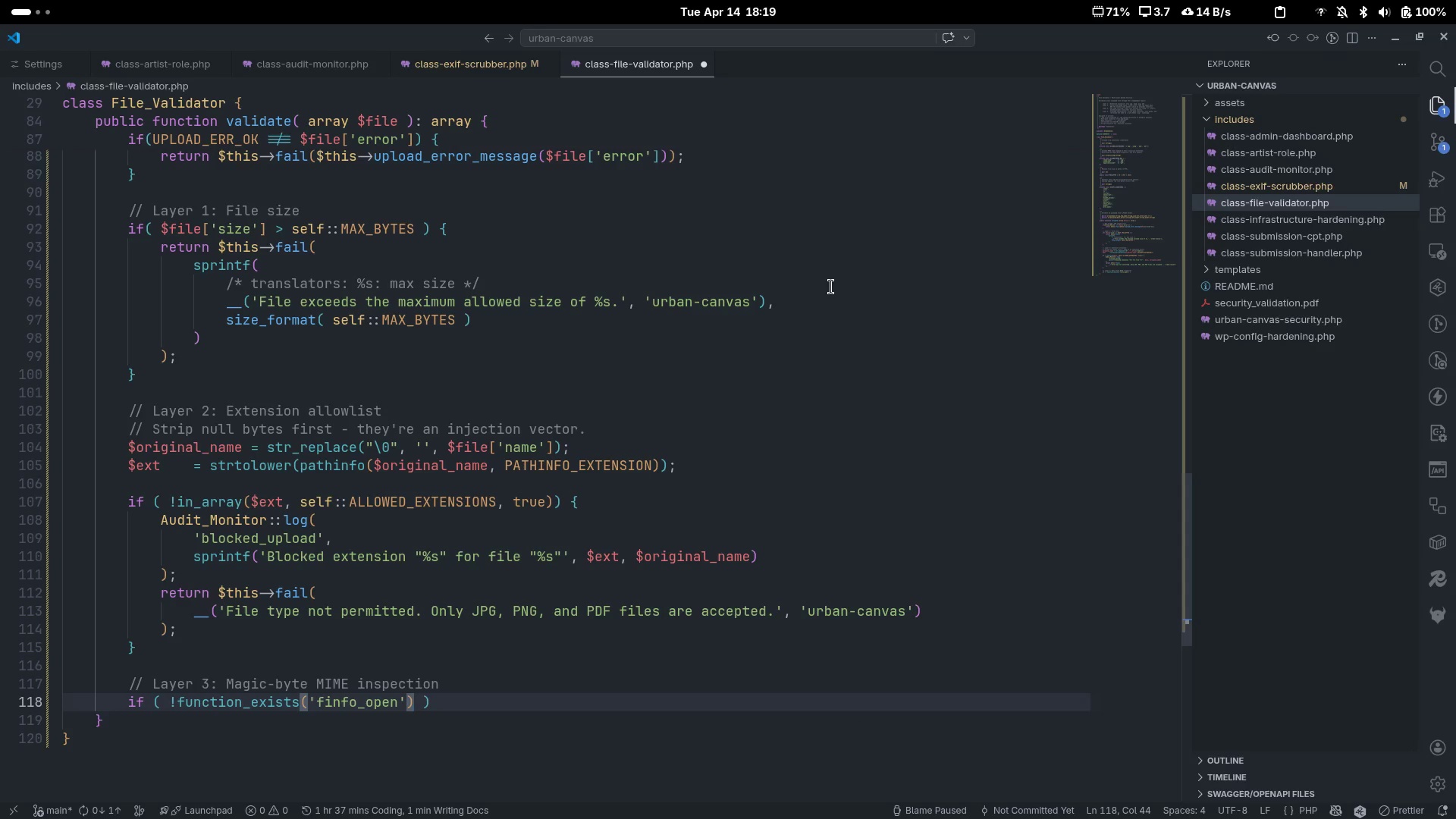 
key(Control+ArrowRight)
 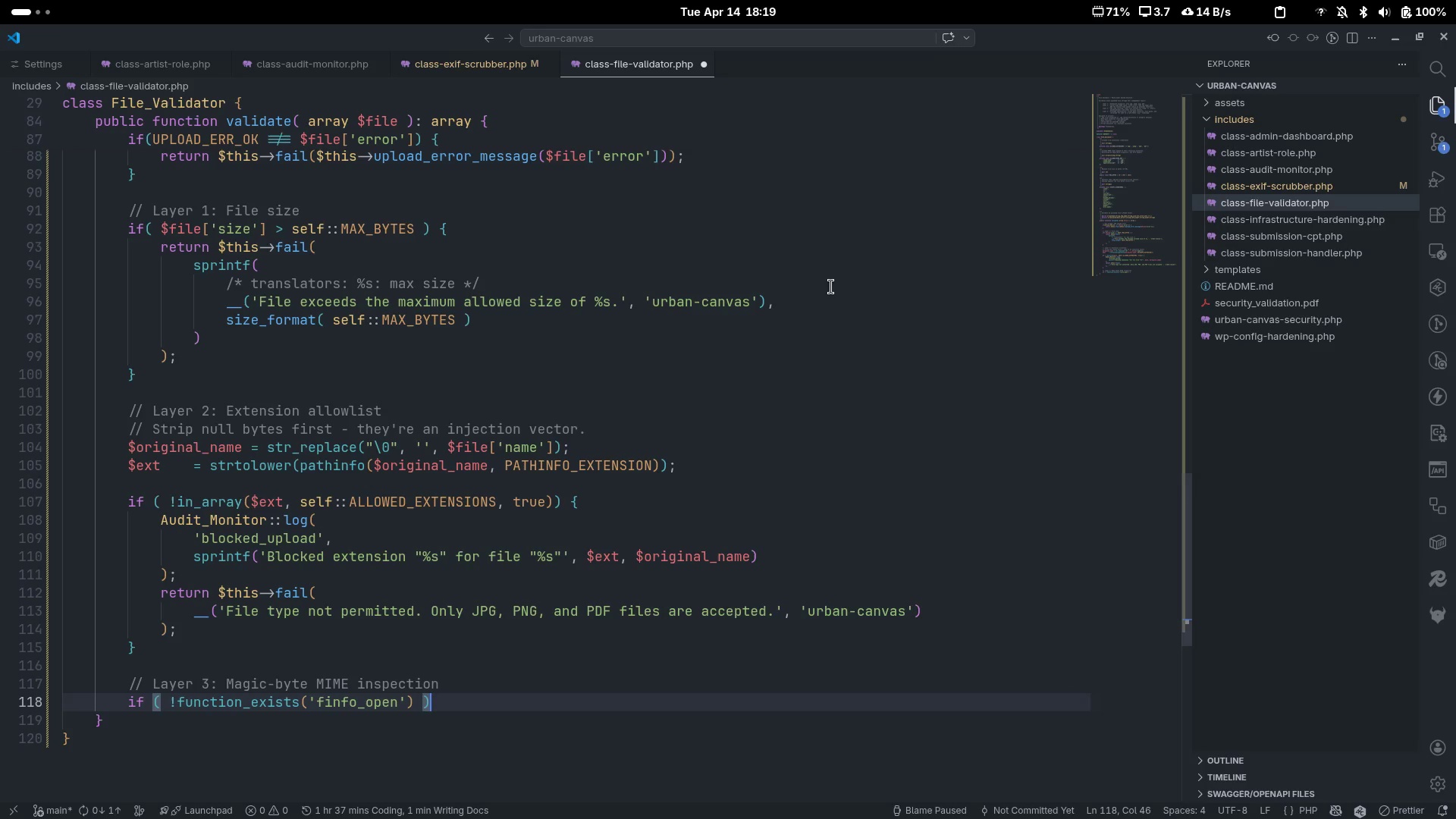 
key(Space)
 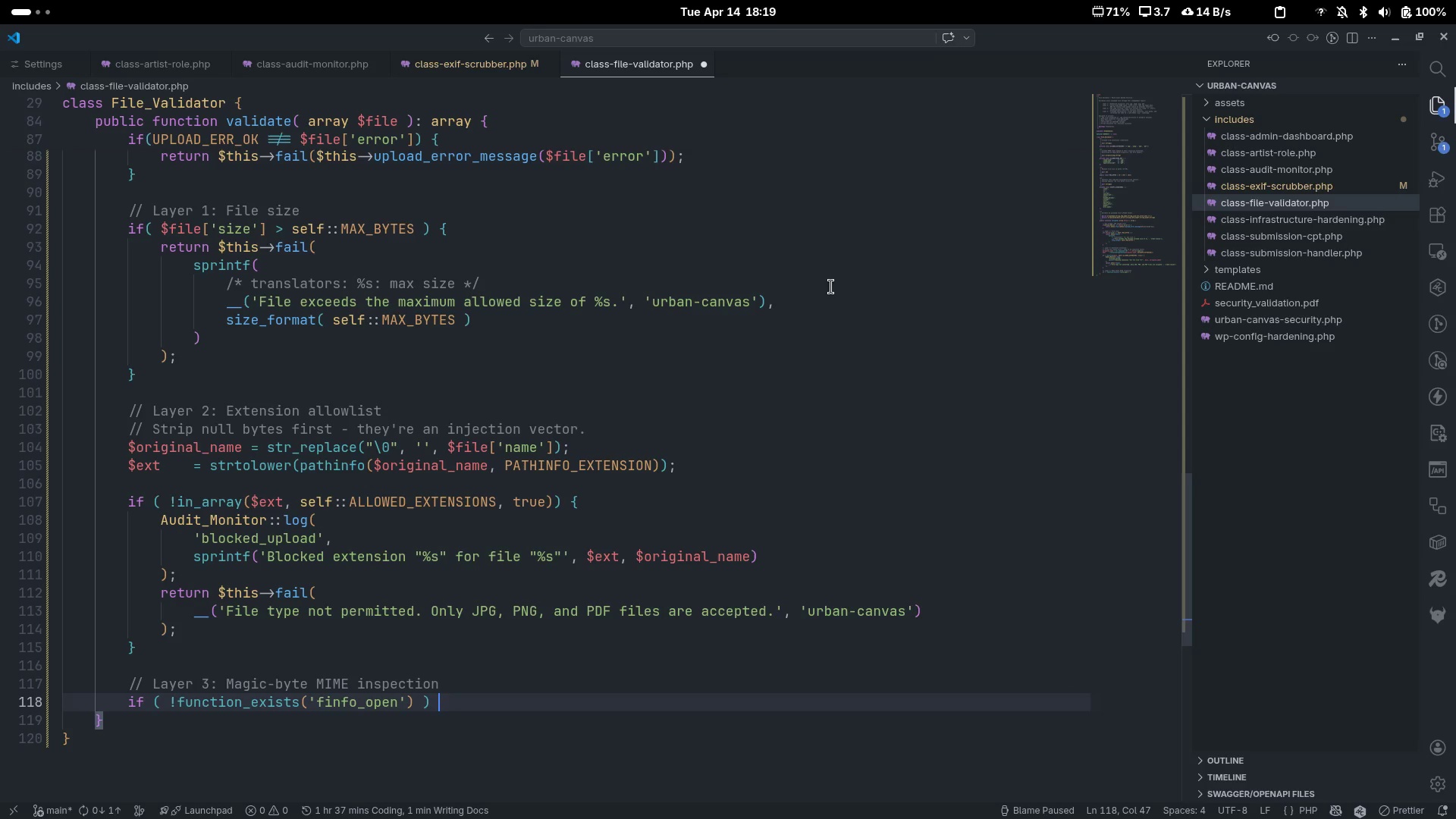 
key(Shift+ShiftLeft)
 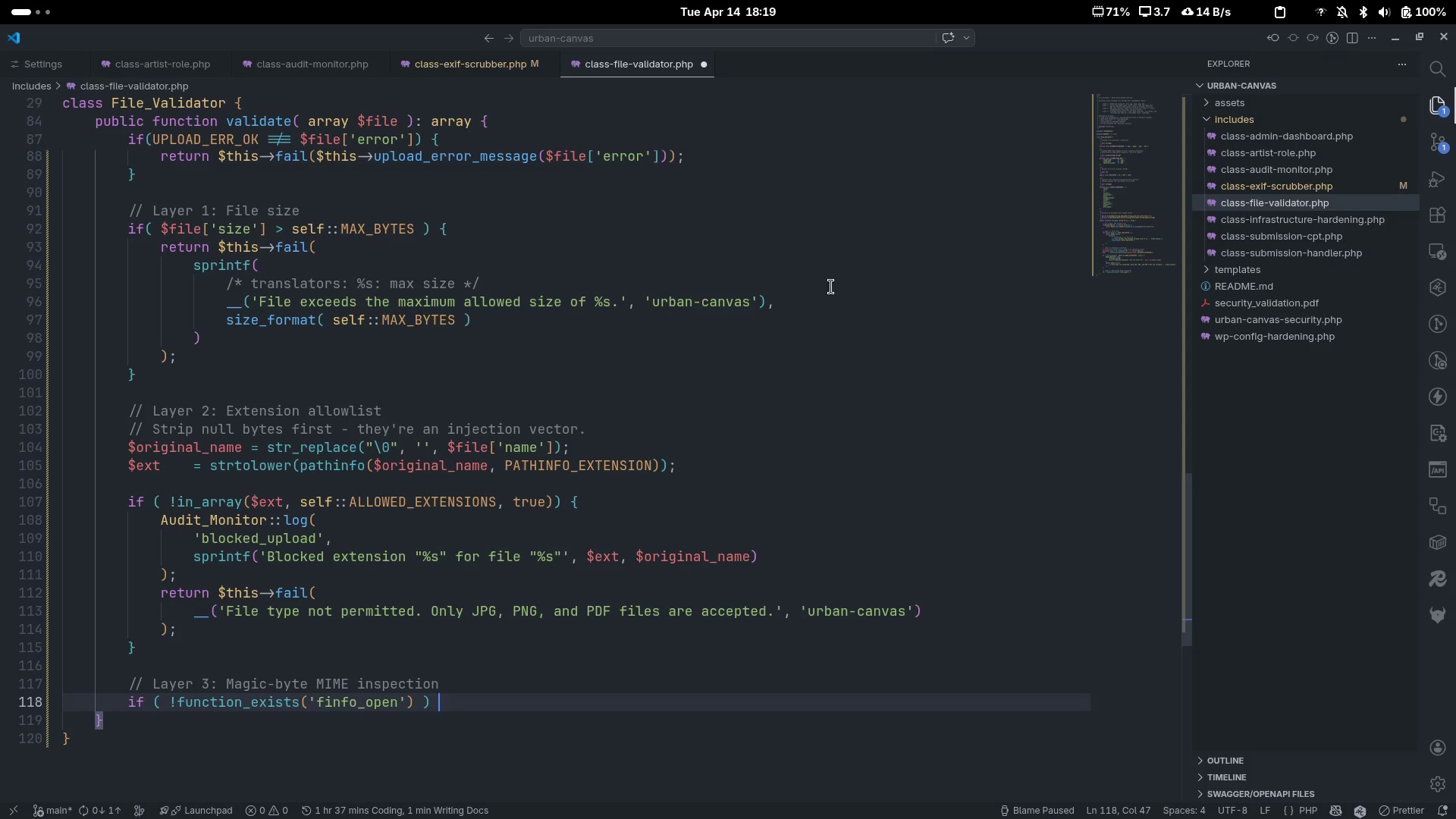 
key(Shift+BracketLeft)
 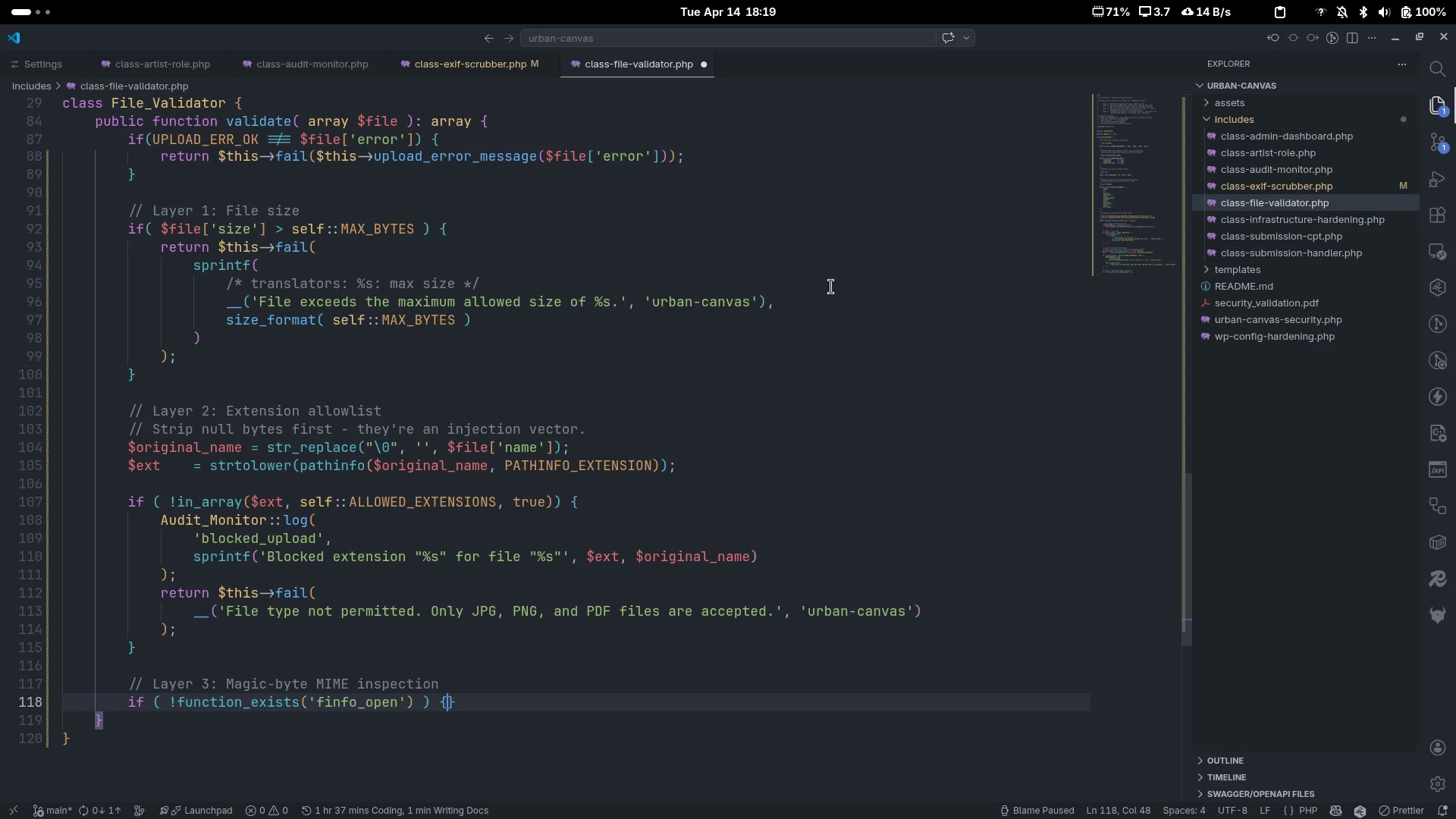 
key(Enter)
 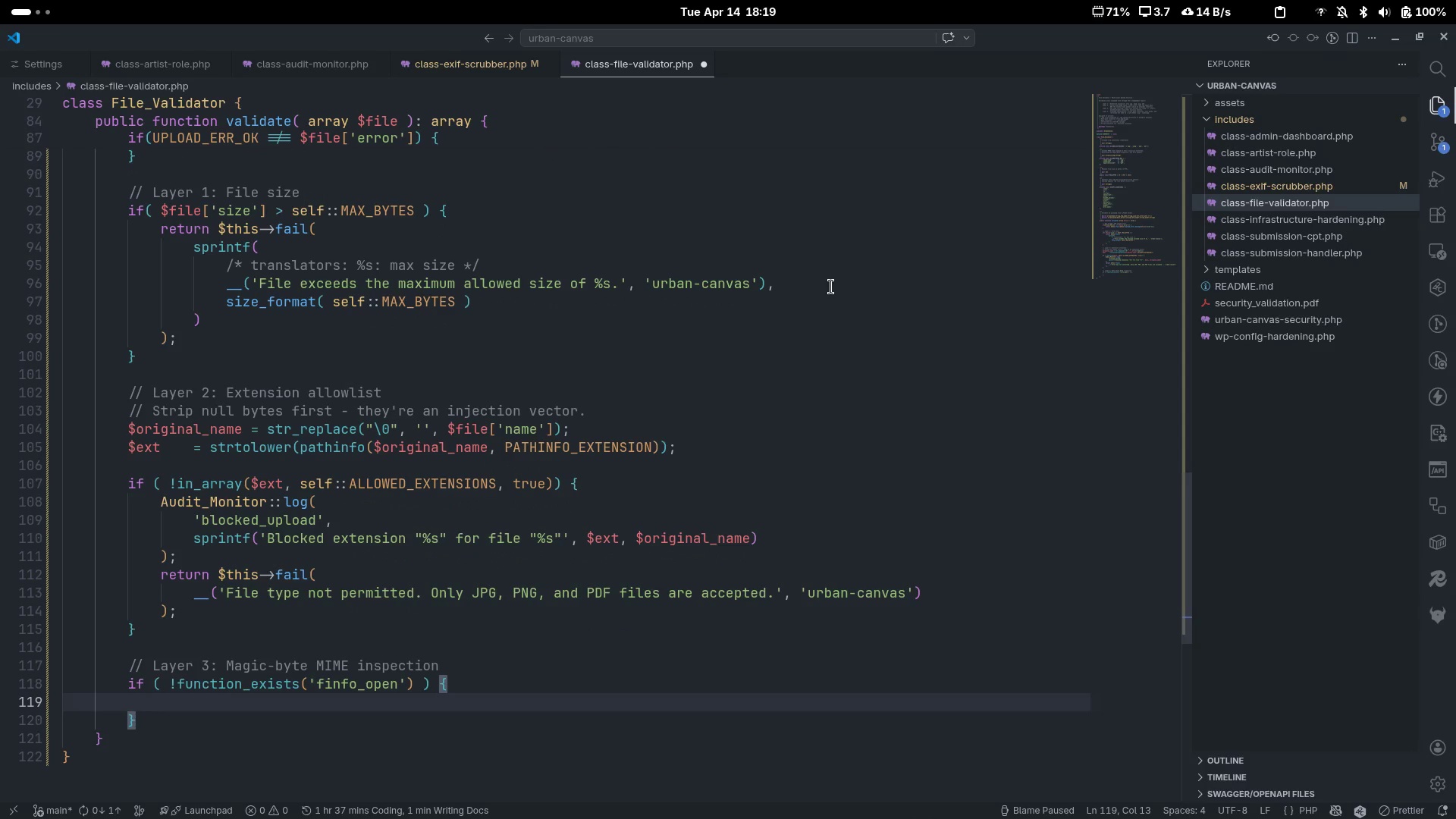 
type(etu)
 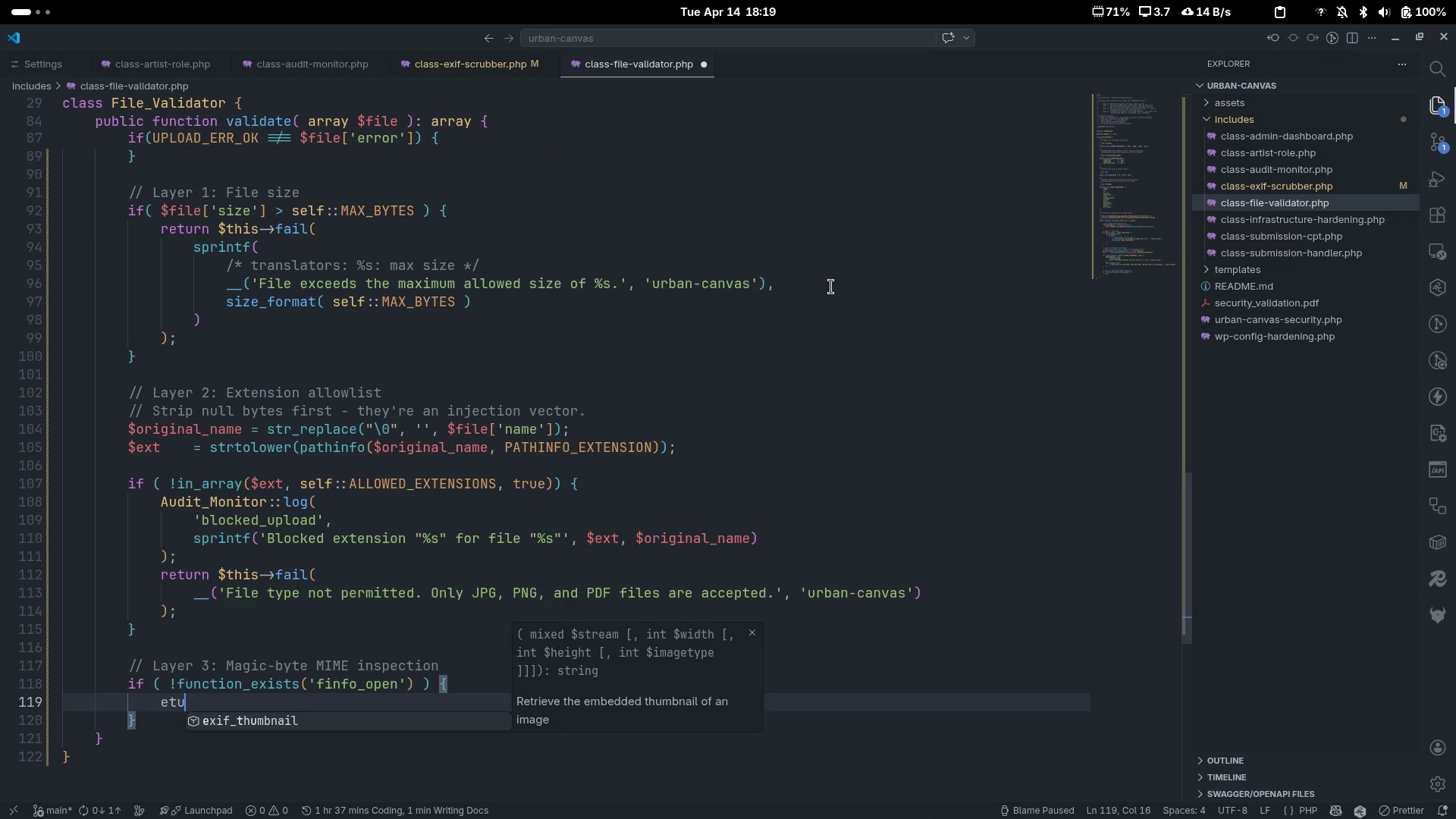 
key(Control+ControlLeft)
 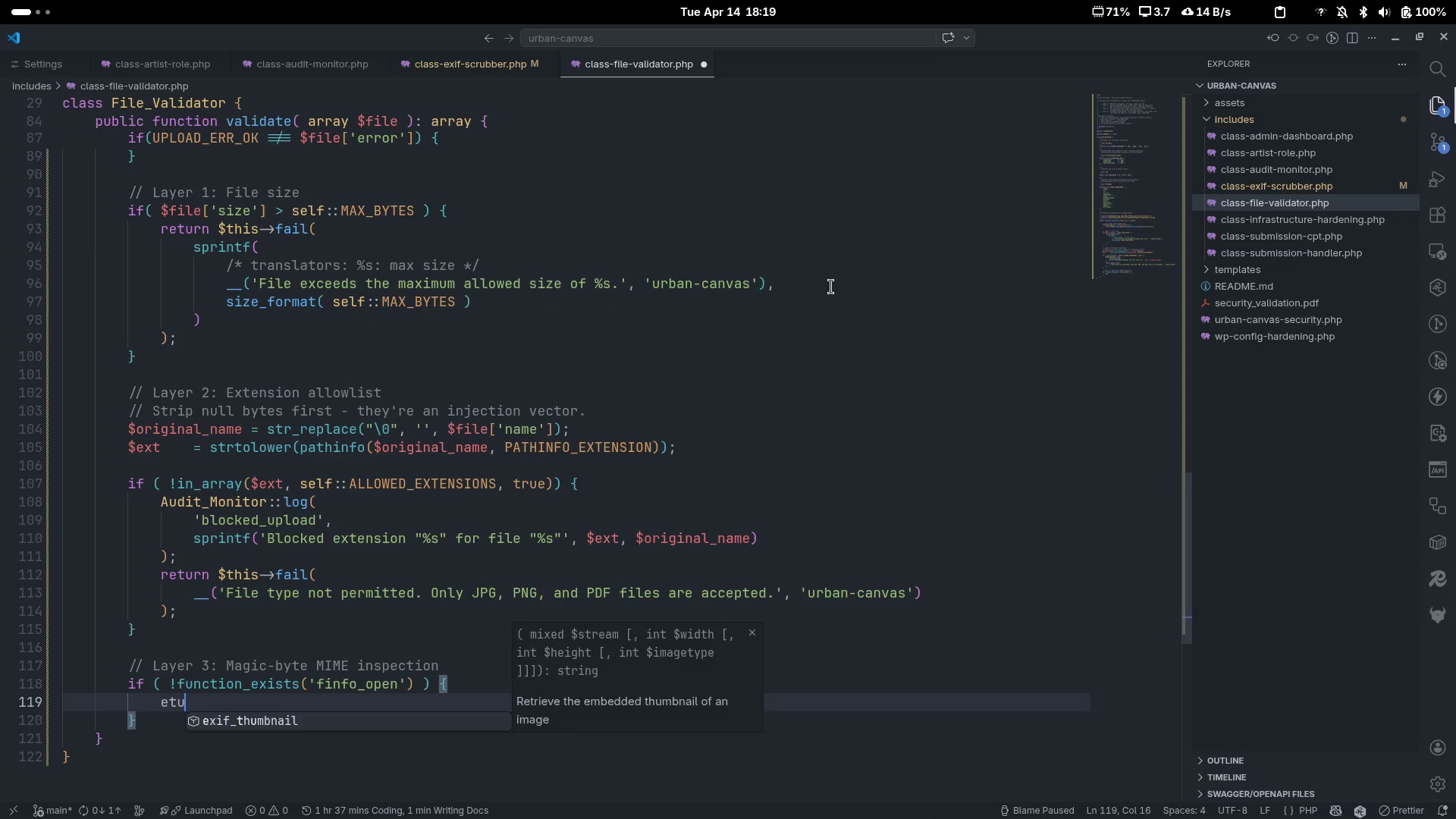 
key(Control+Backspace)
 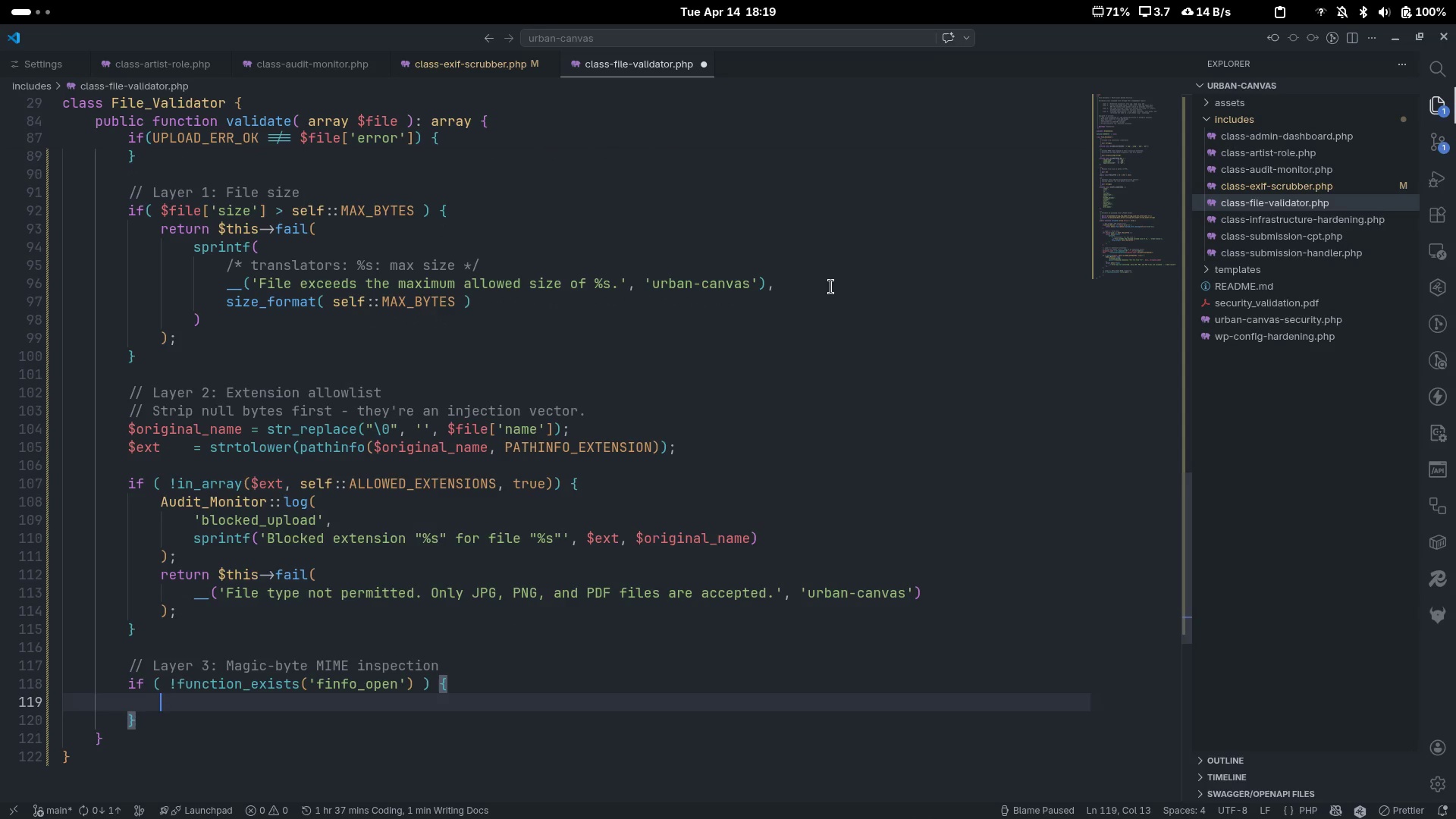 
type(return $this=)
key(Backspace)
type(->fail(__('Server configuration error: fileinfo extension is unavailable.)
 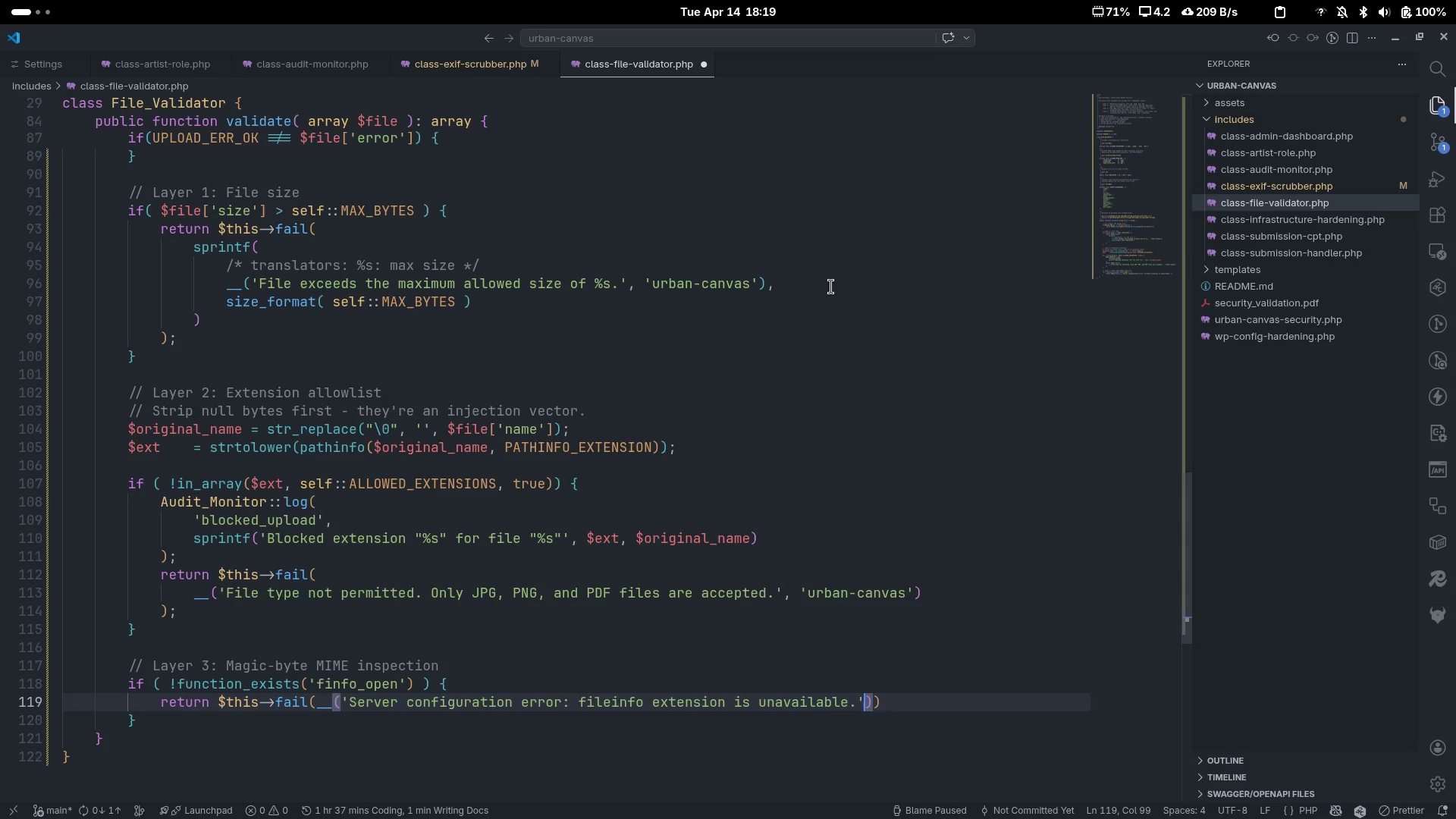 
 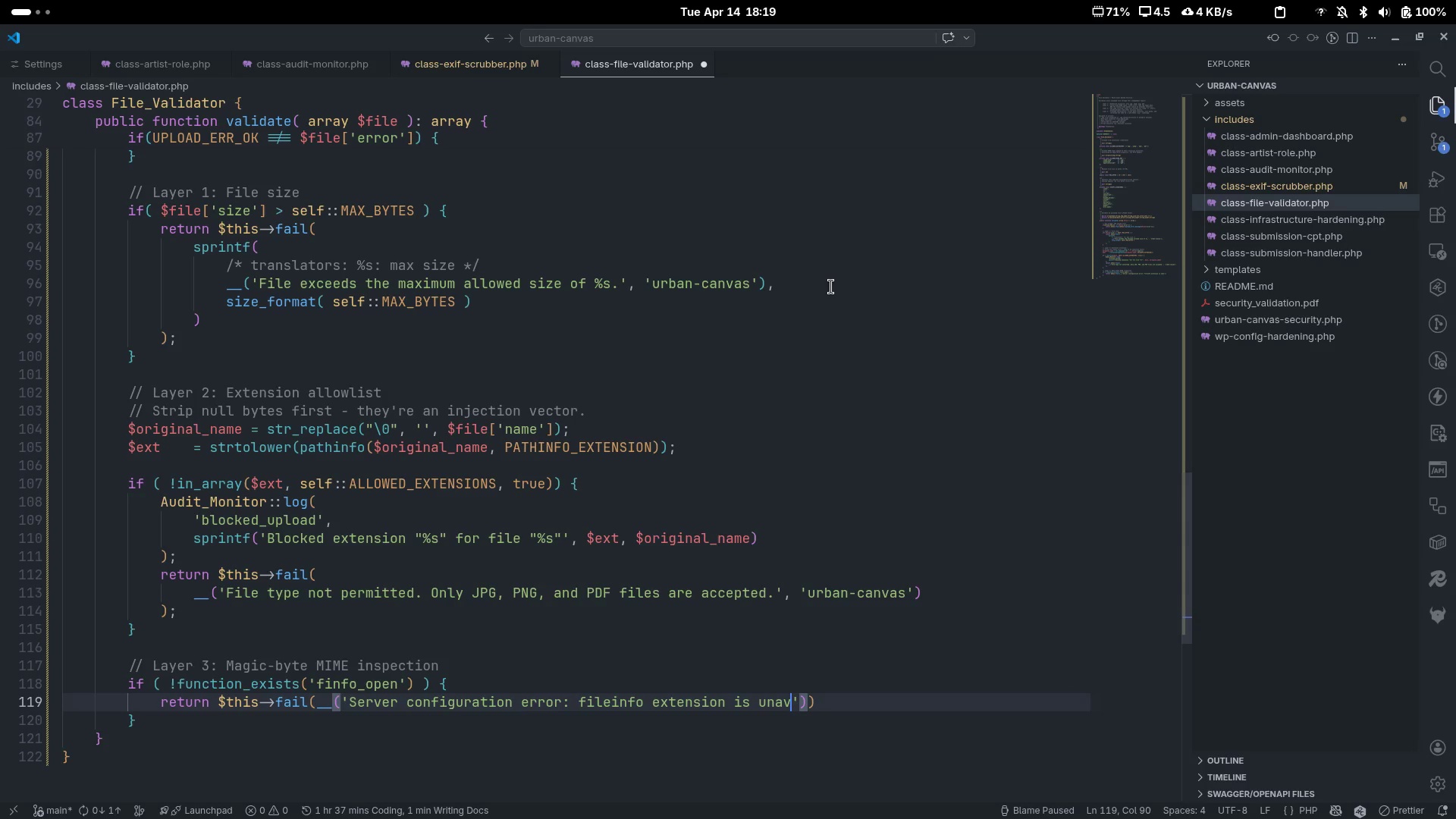 
key(ArrowRight)
 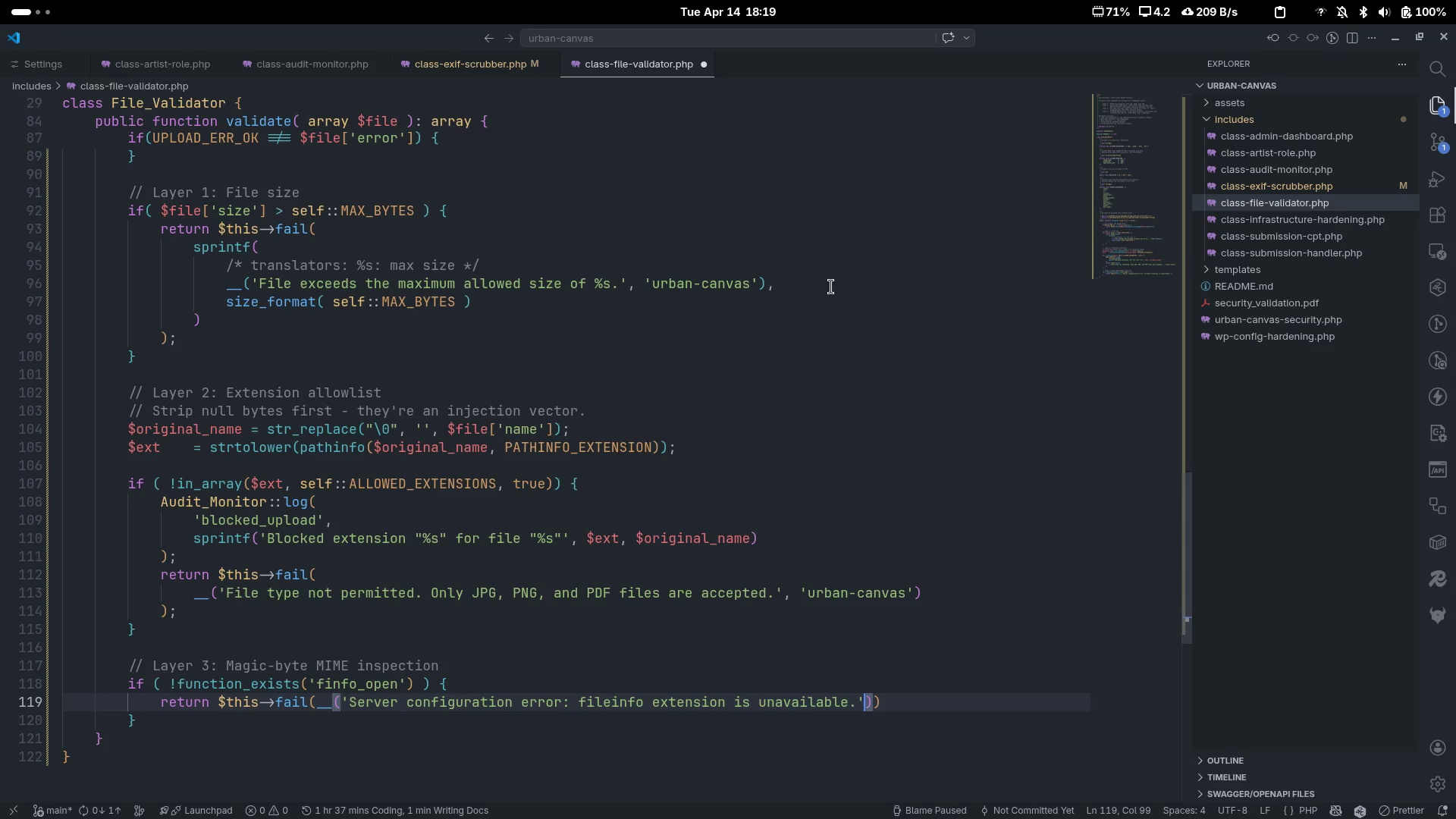 
type(, 'urban-canvas)
 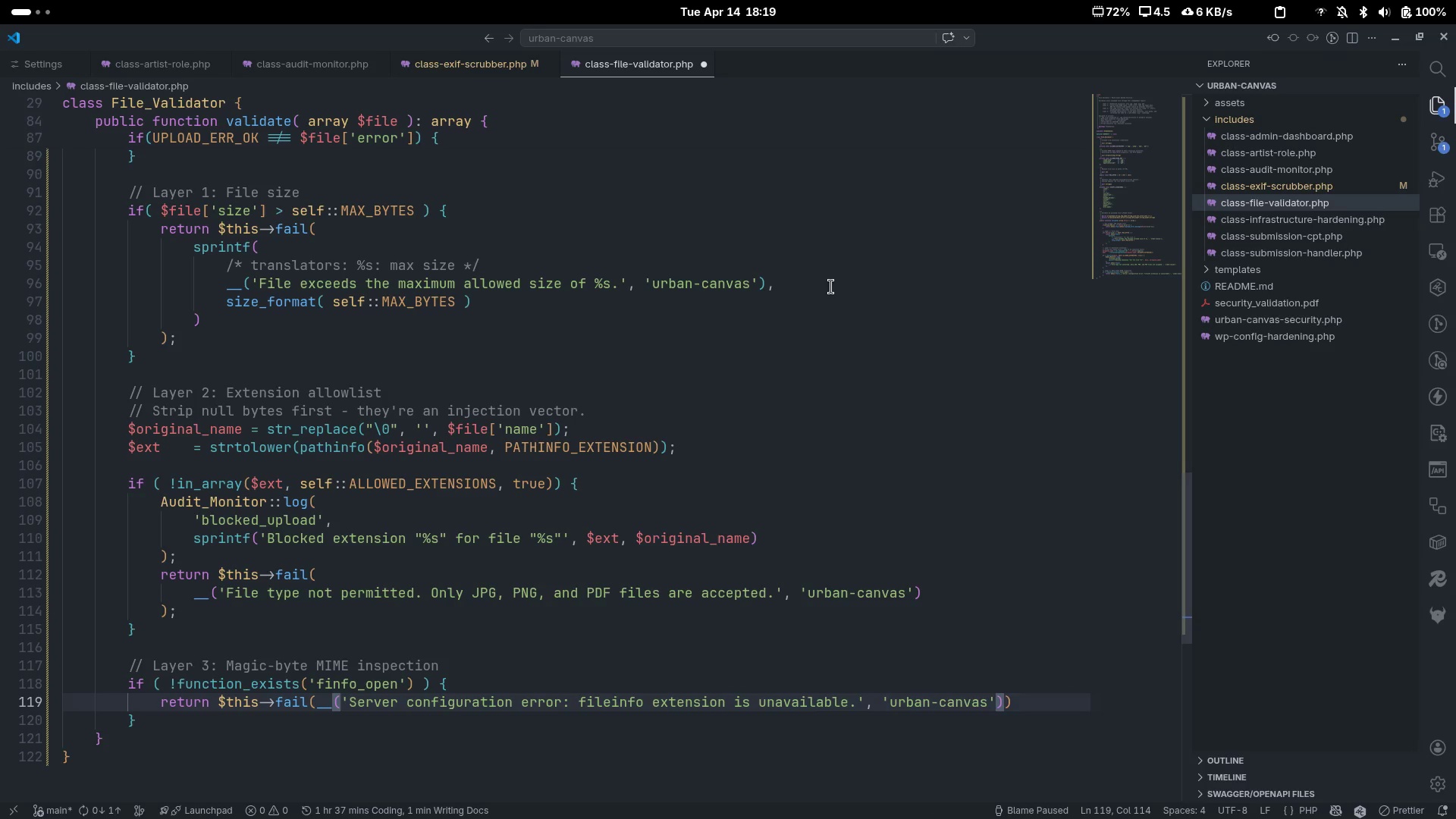 
key(Control+ControlLeft)
 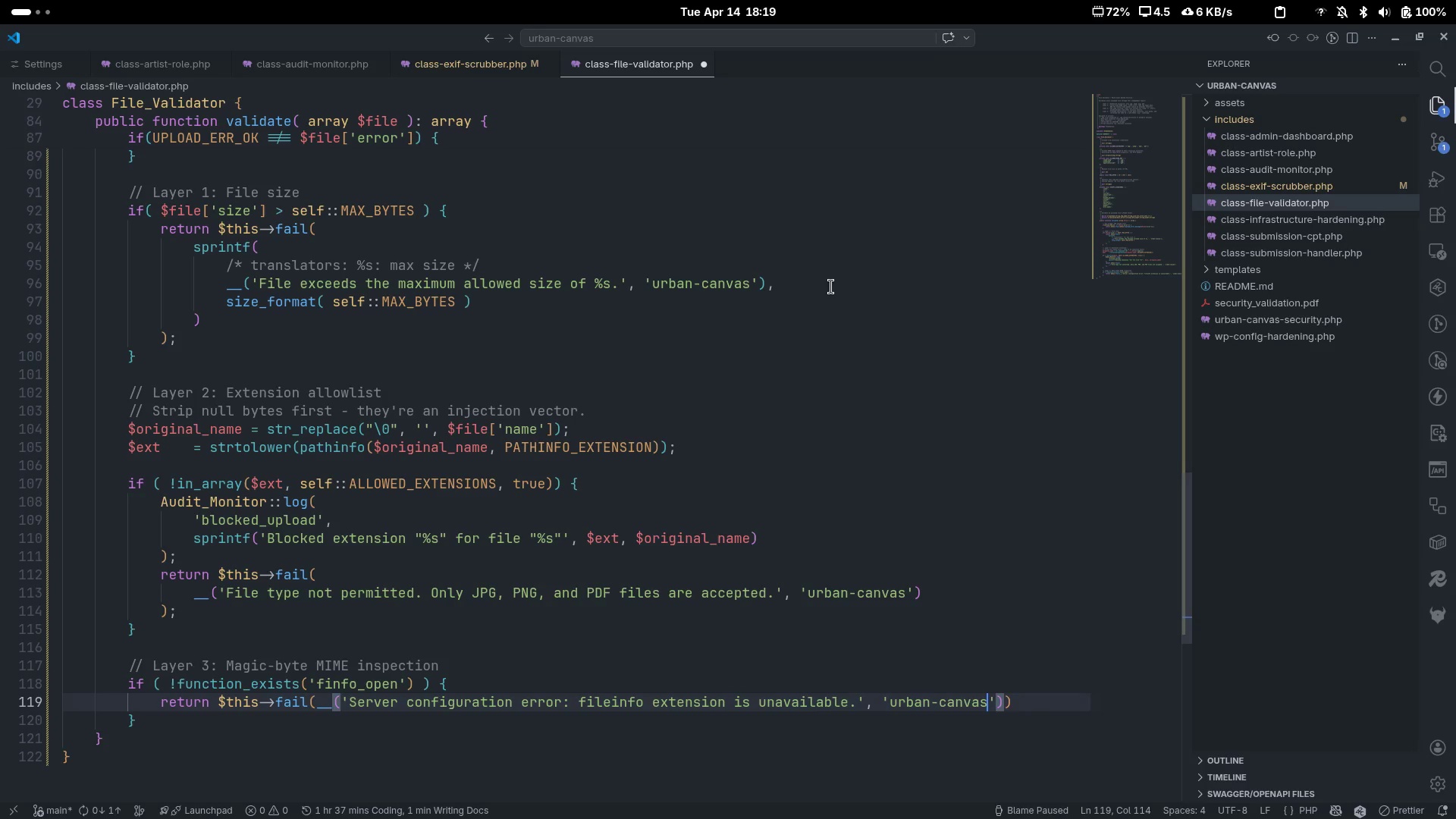 
key(Control+ArrowRight)
 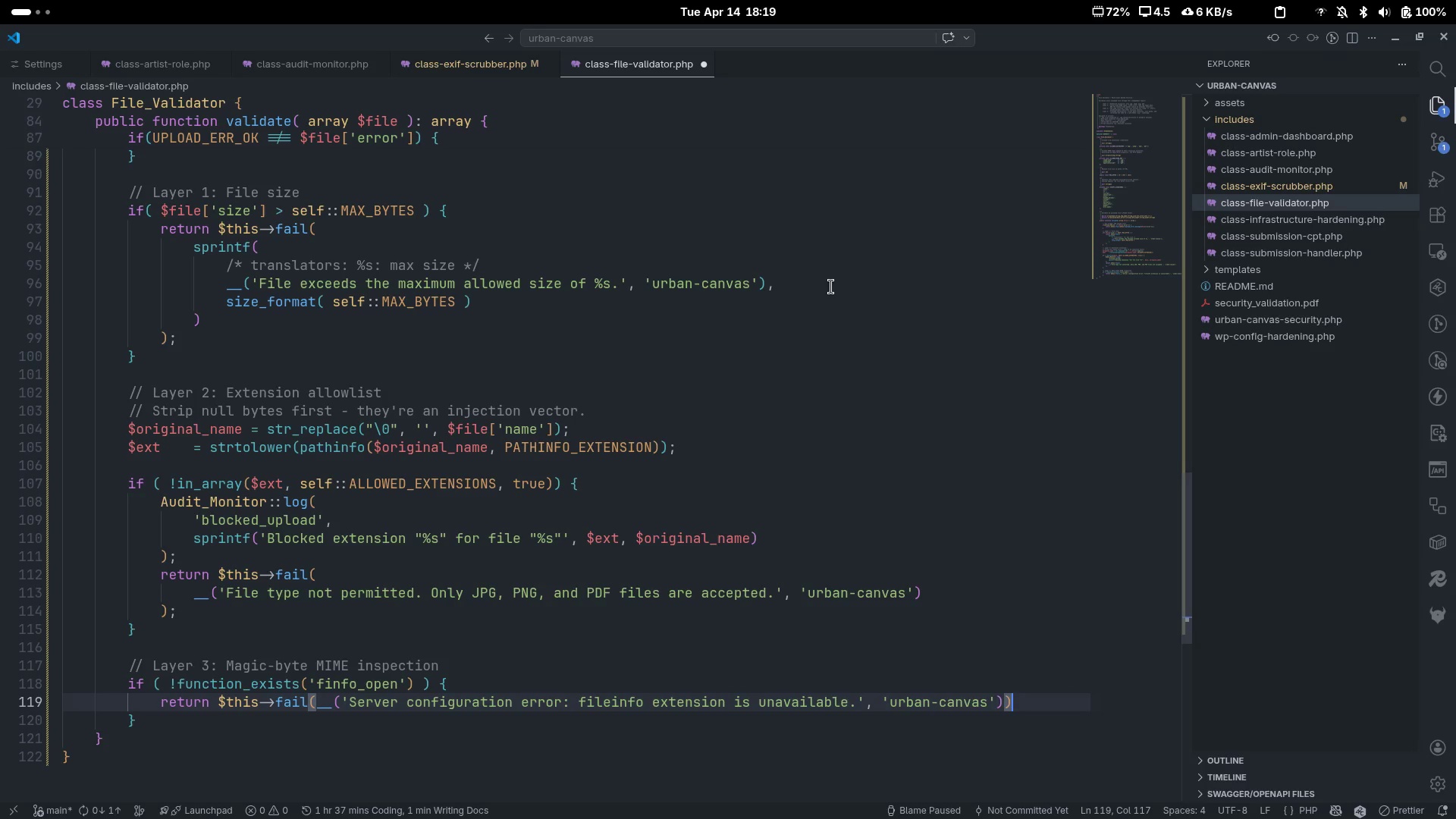 
key(Semicolon)
 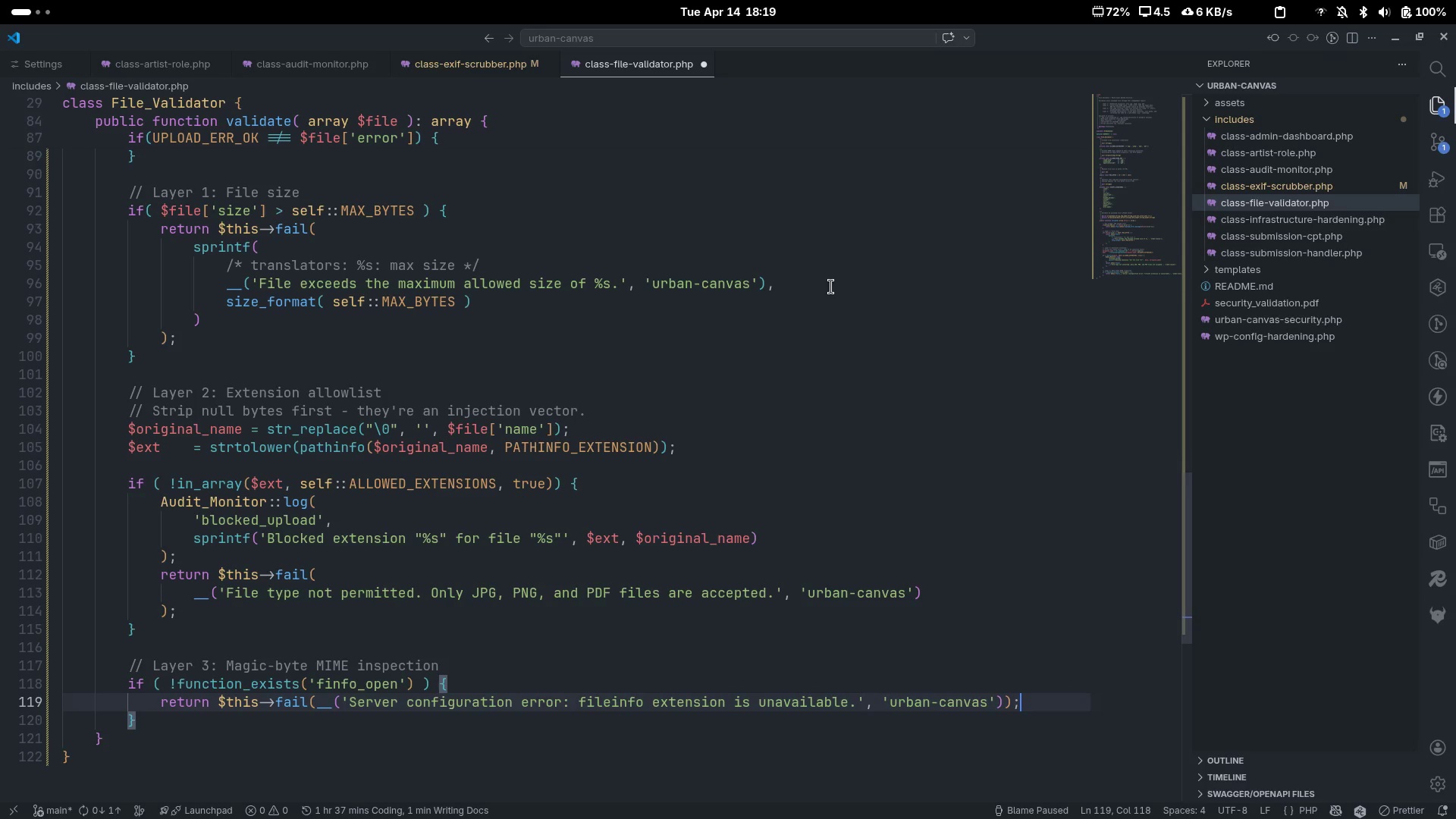 
scroll: coordinate [831, 287], scroll_direction: down, amount: 10.0
 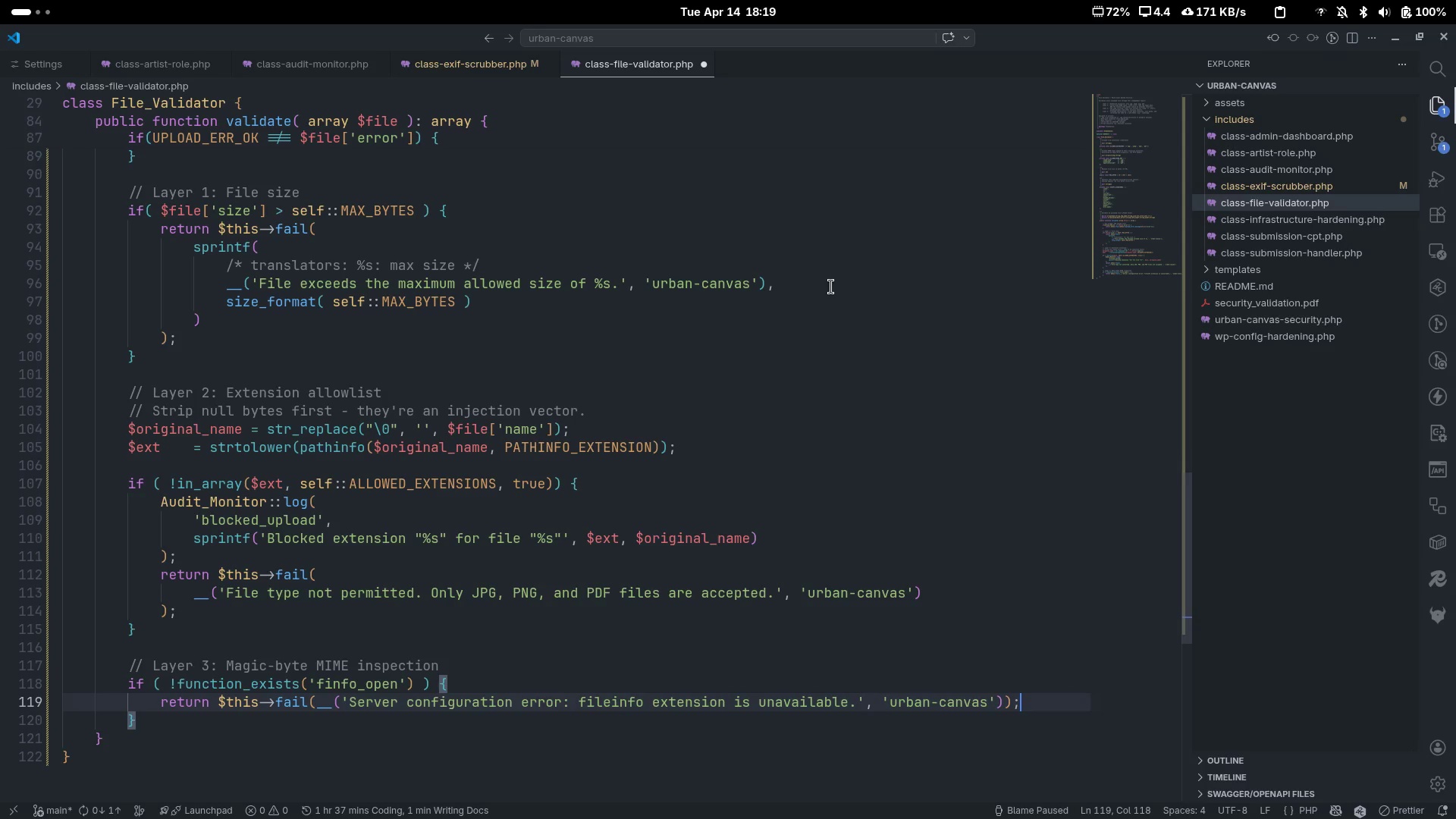 
key(Enter)
 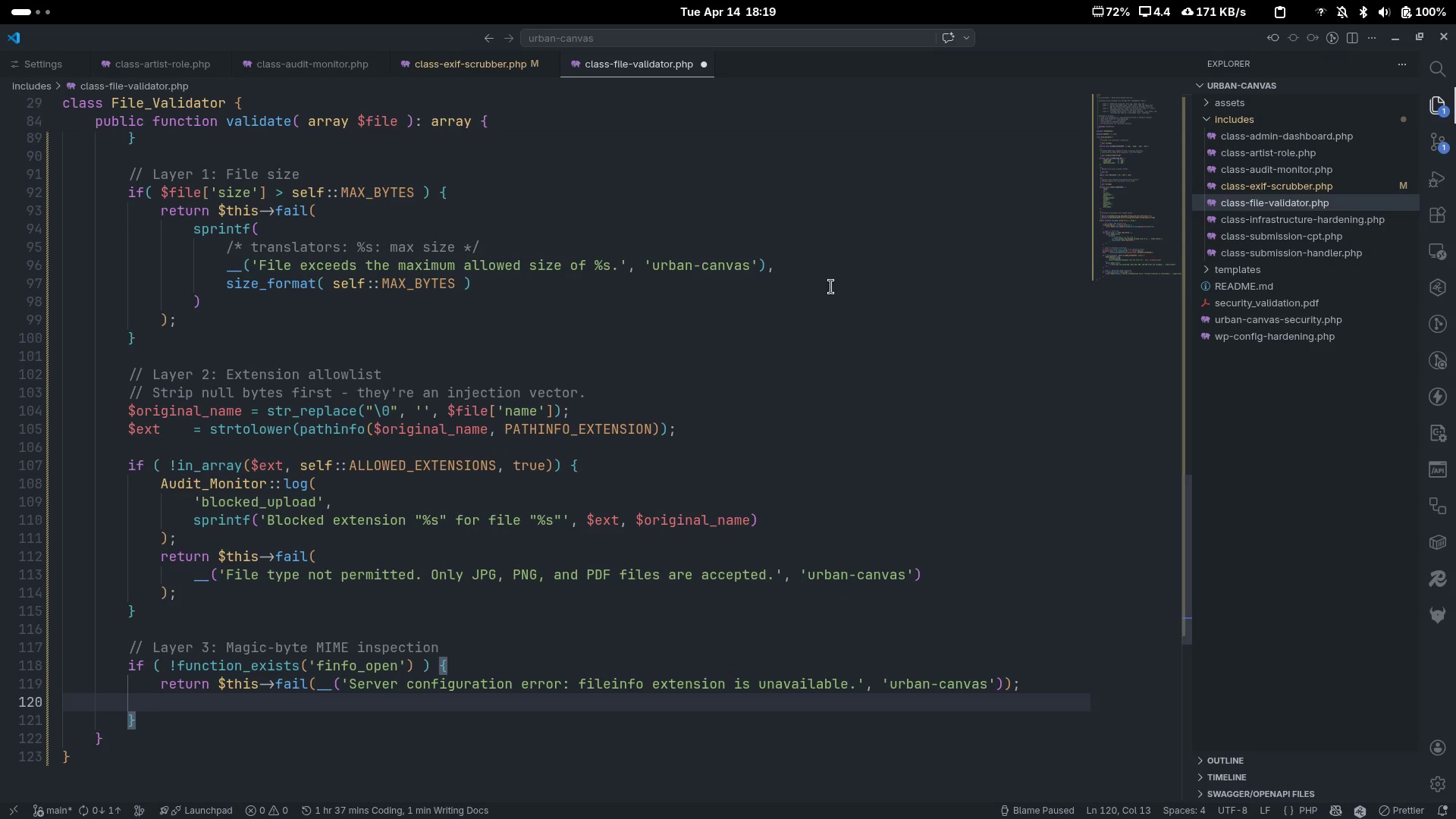 
hold_key(key=ControlLeft, duration=0.81)
 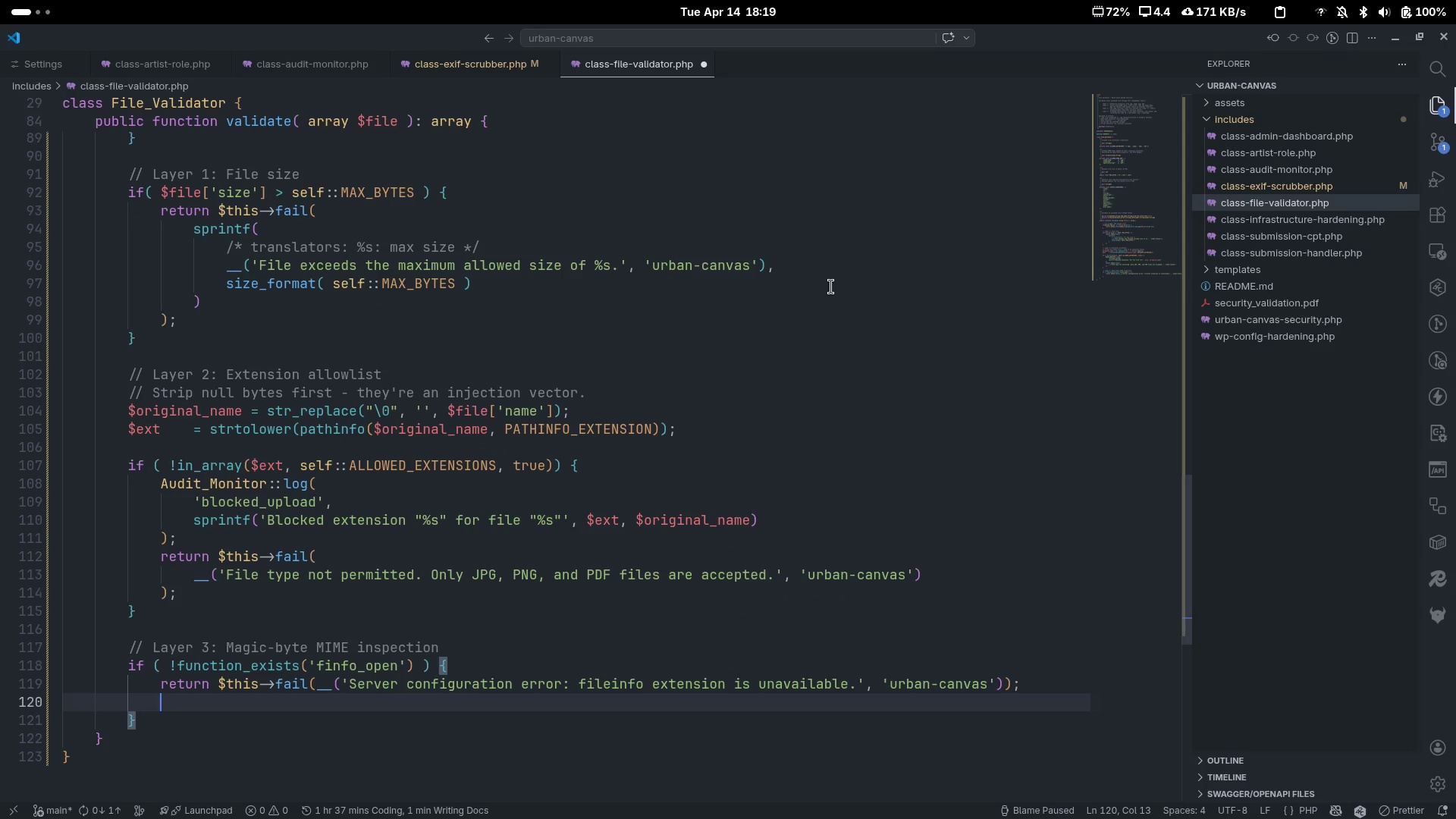 
key(Control+ControlLeft)
 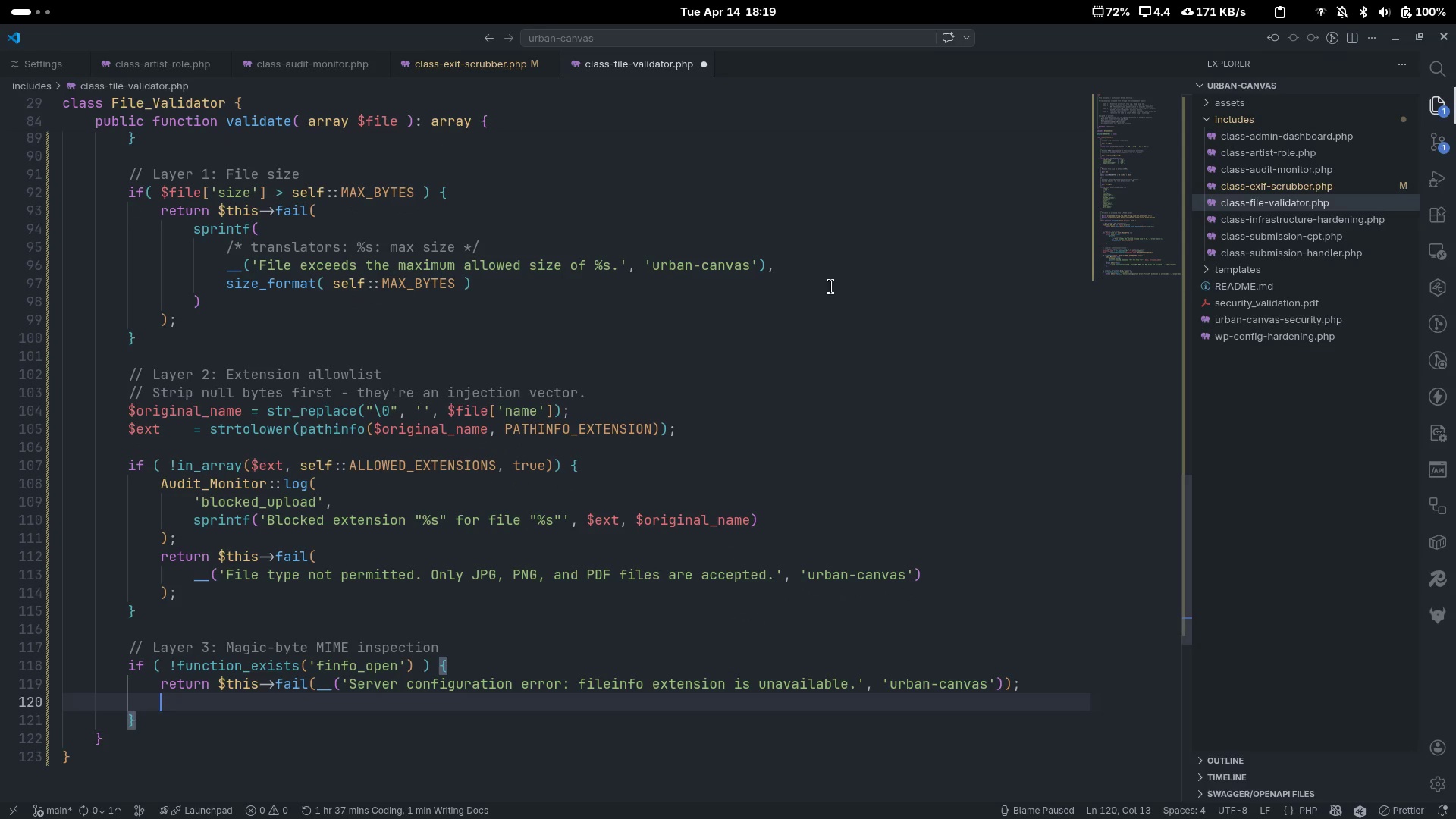 
key(Control+Shift+ShiftLeft)
 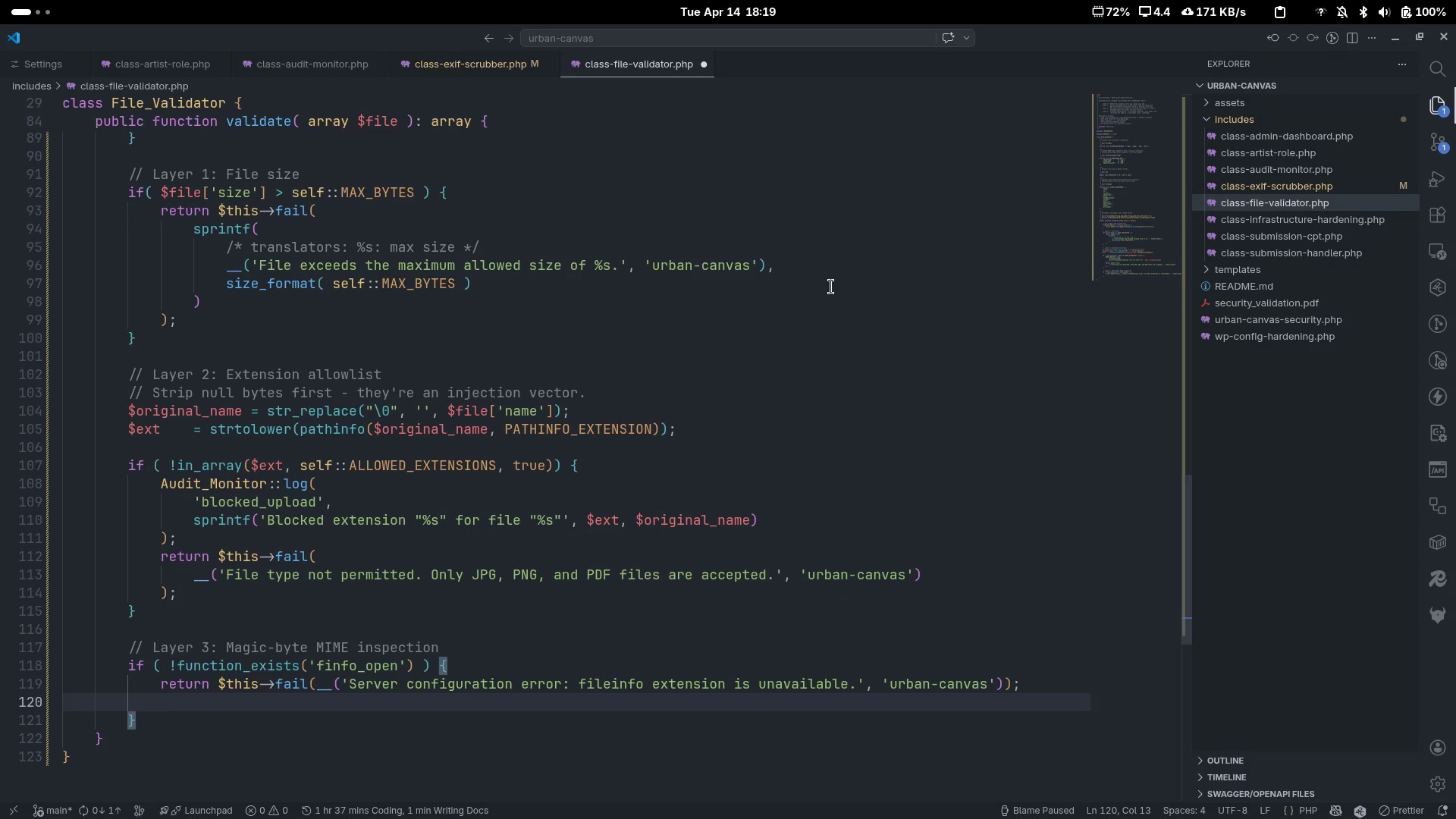 
key(Control+Shift+K)
 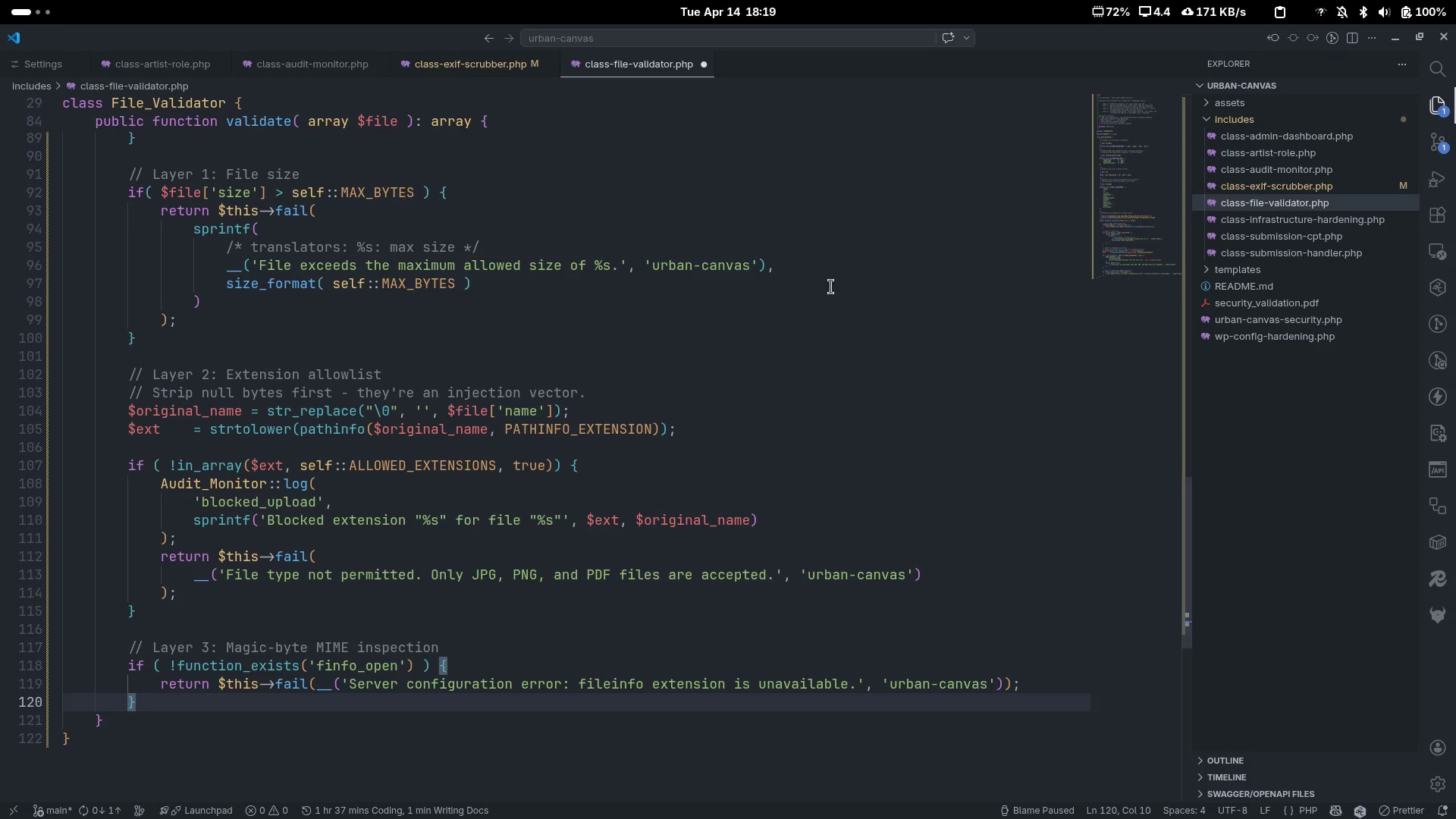 
key(Enter)
 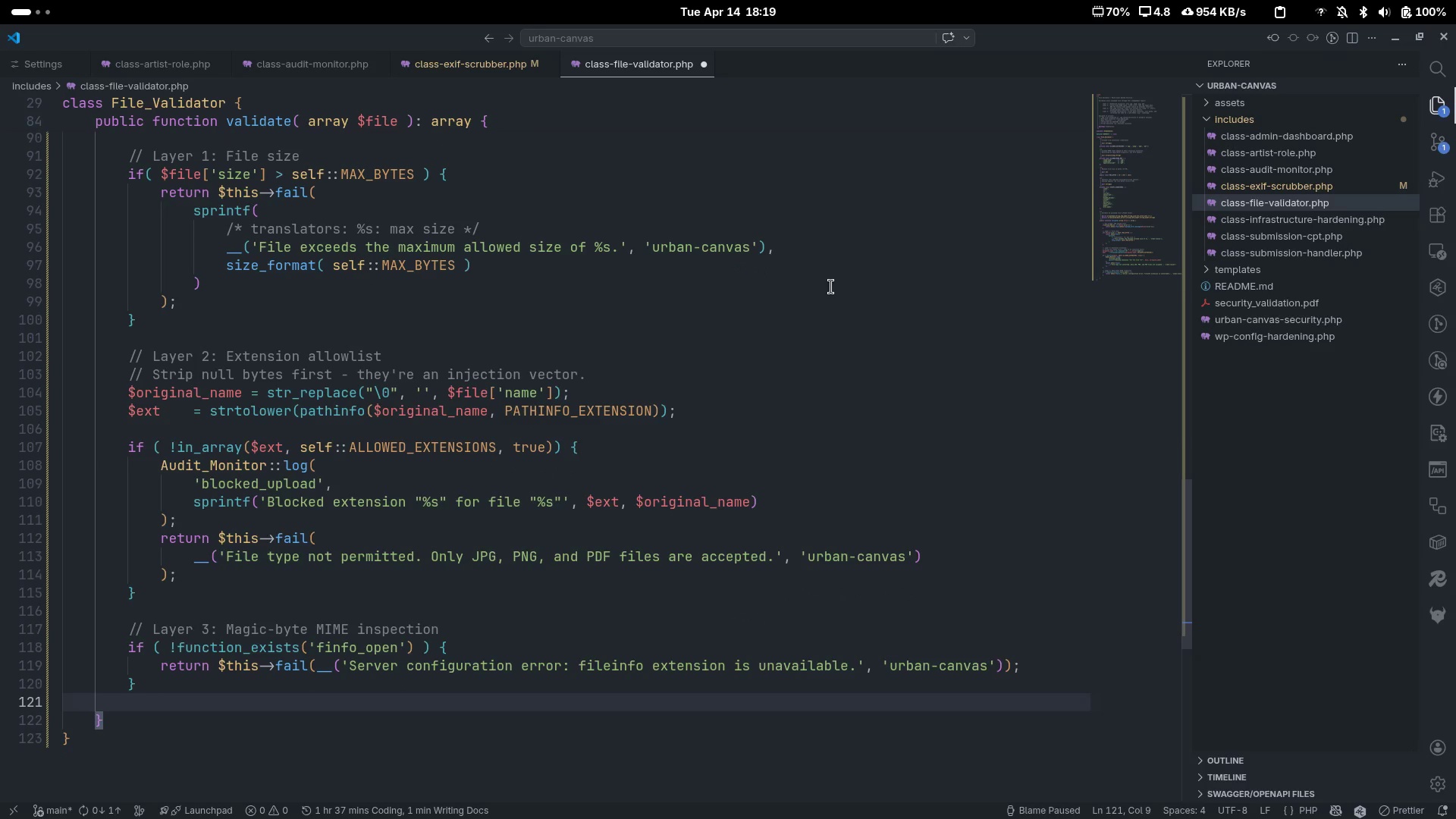 
key(Enter)
 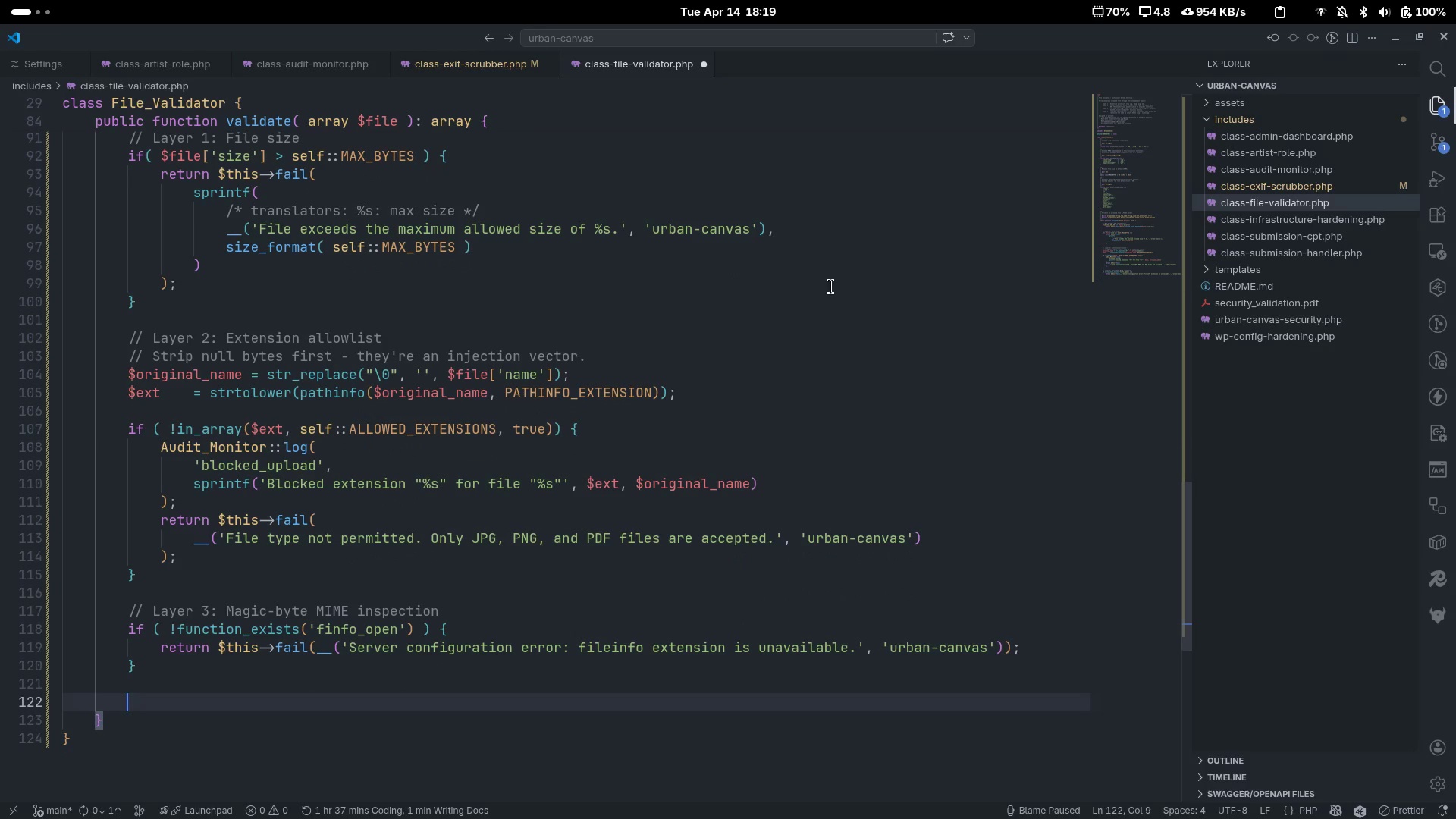 
type($file)
 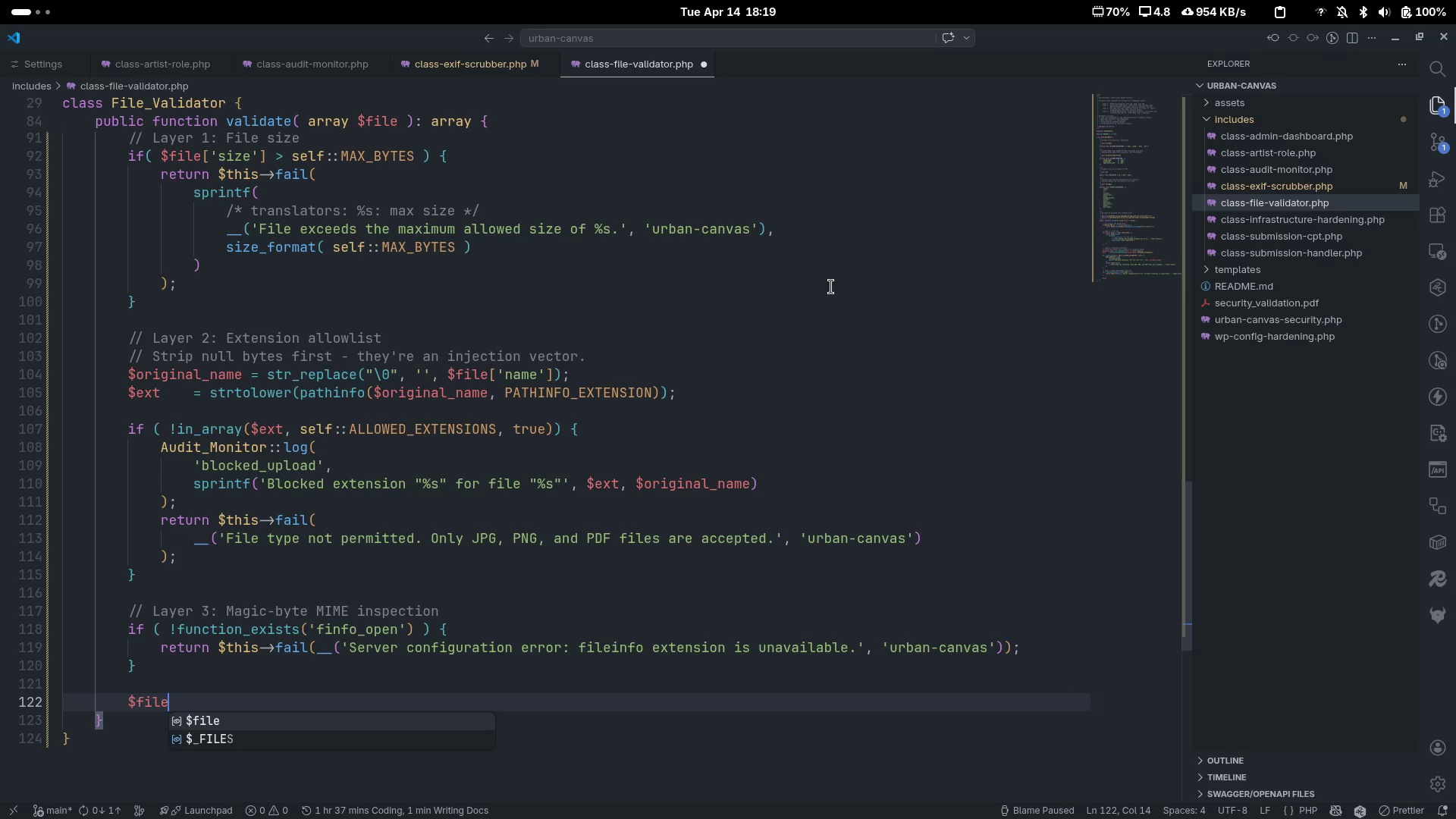 
key(Control+ControlLeft)
 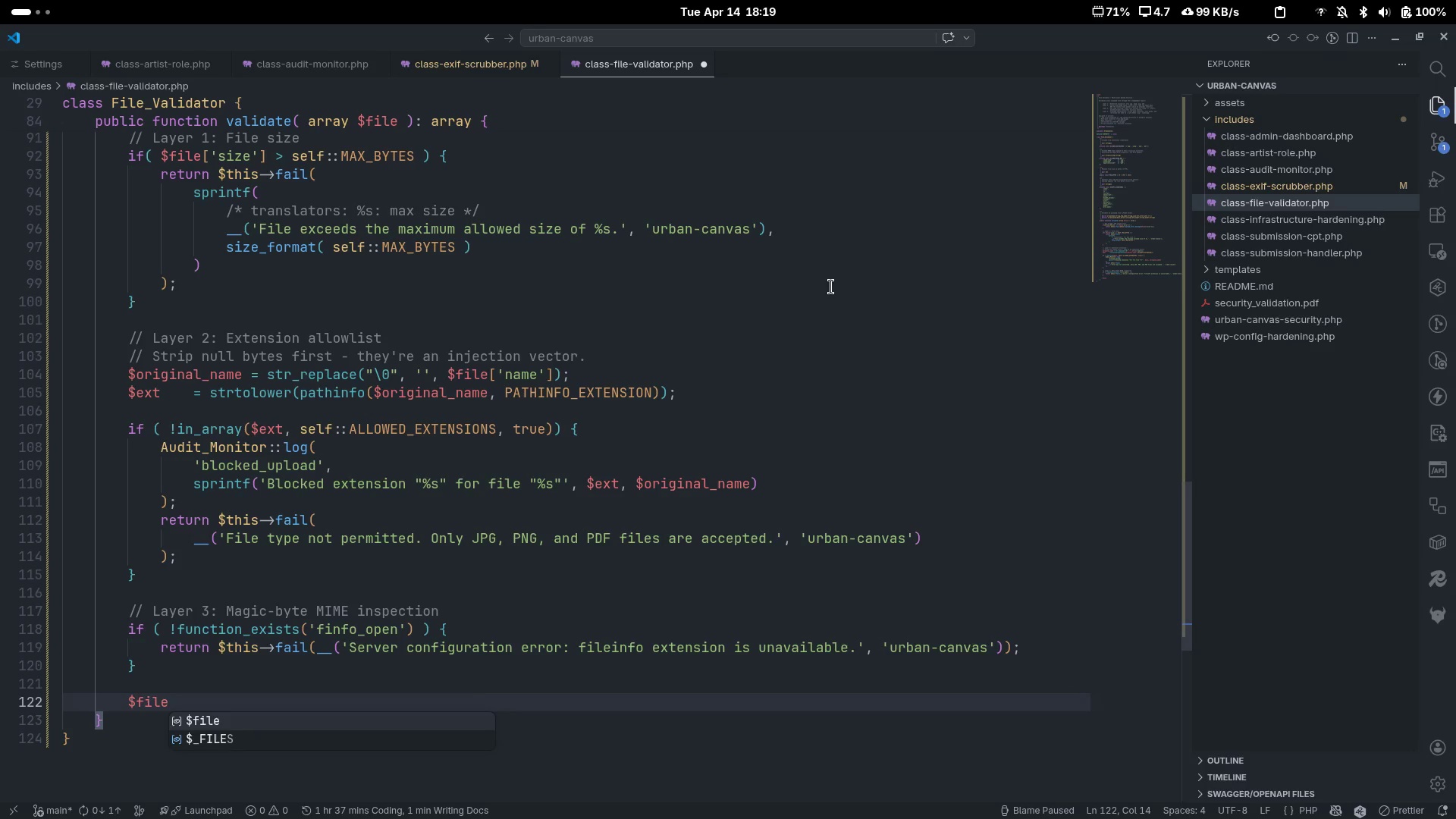 
key(Control+Backspace)
 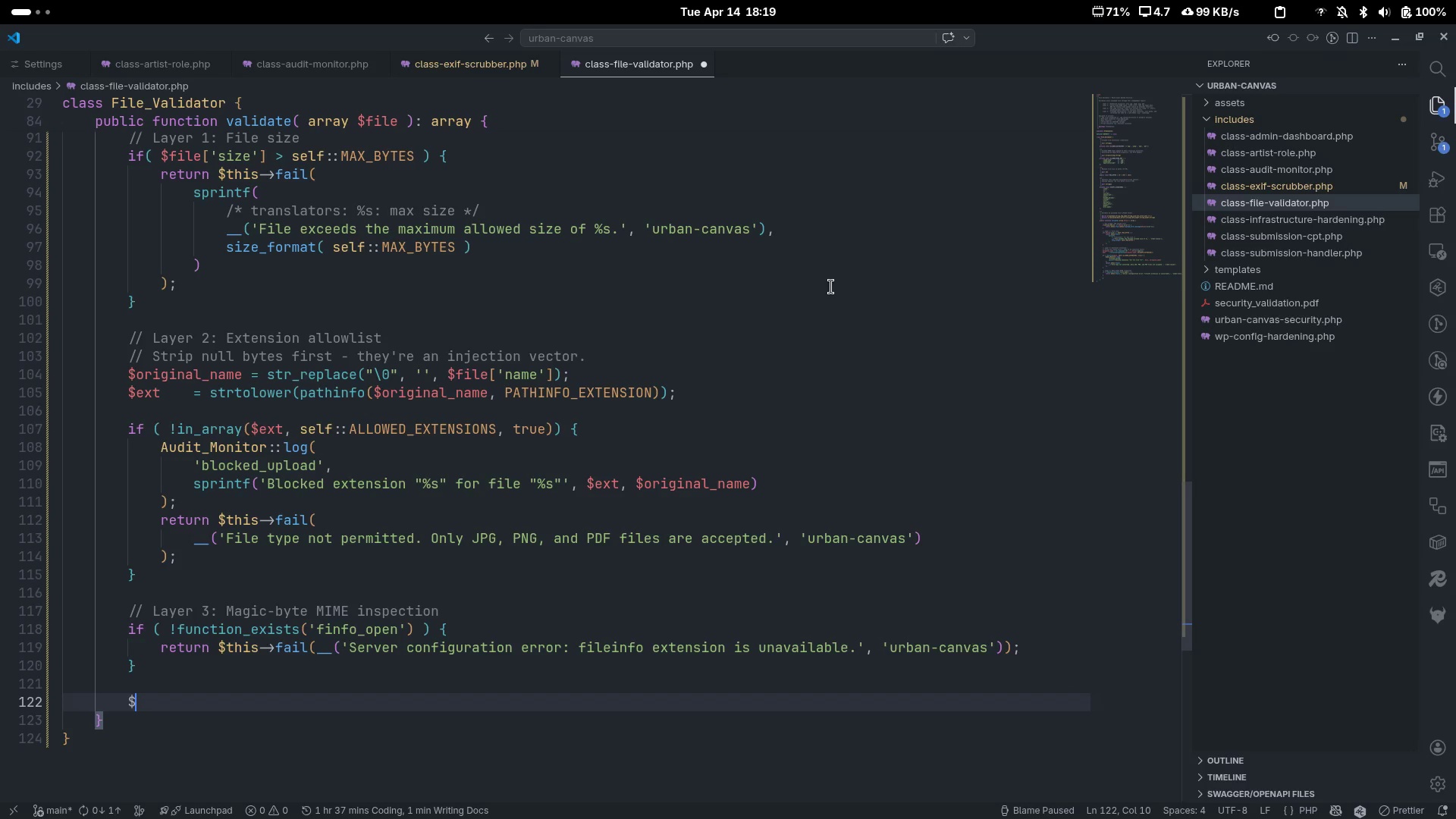 
type(finfo)
key(Tab)
key(Tab)
key(Tab)
type(= finfo)
 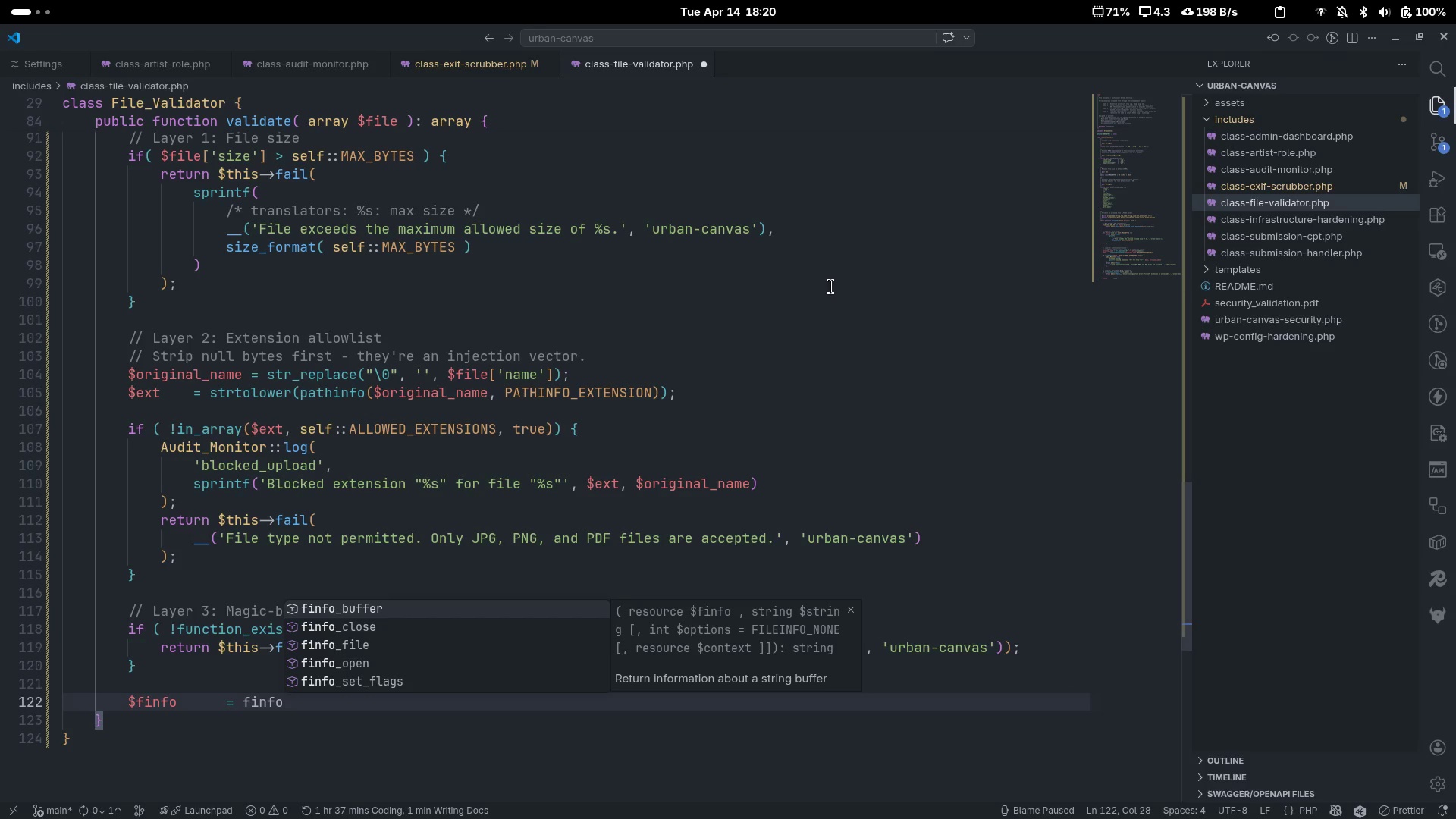 
key(Control+ArrowLeft)
 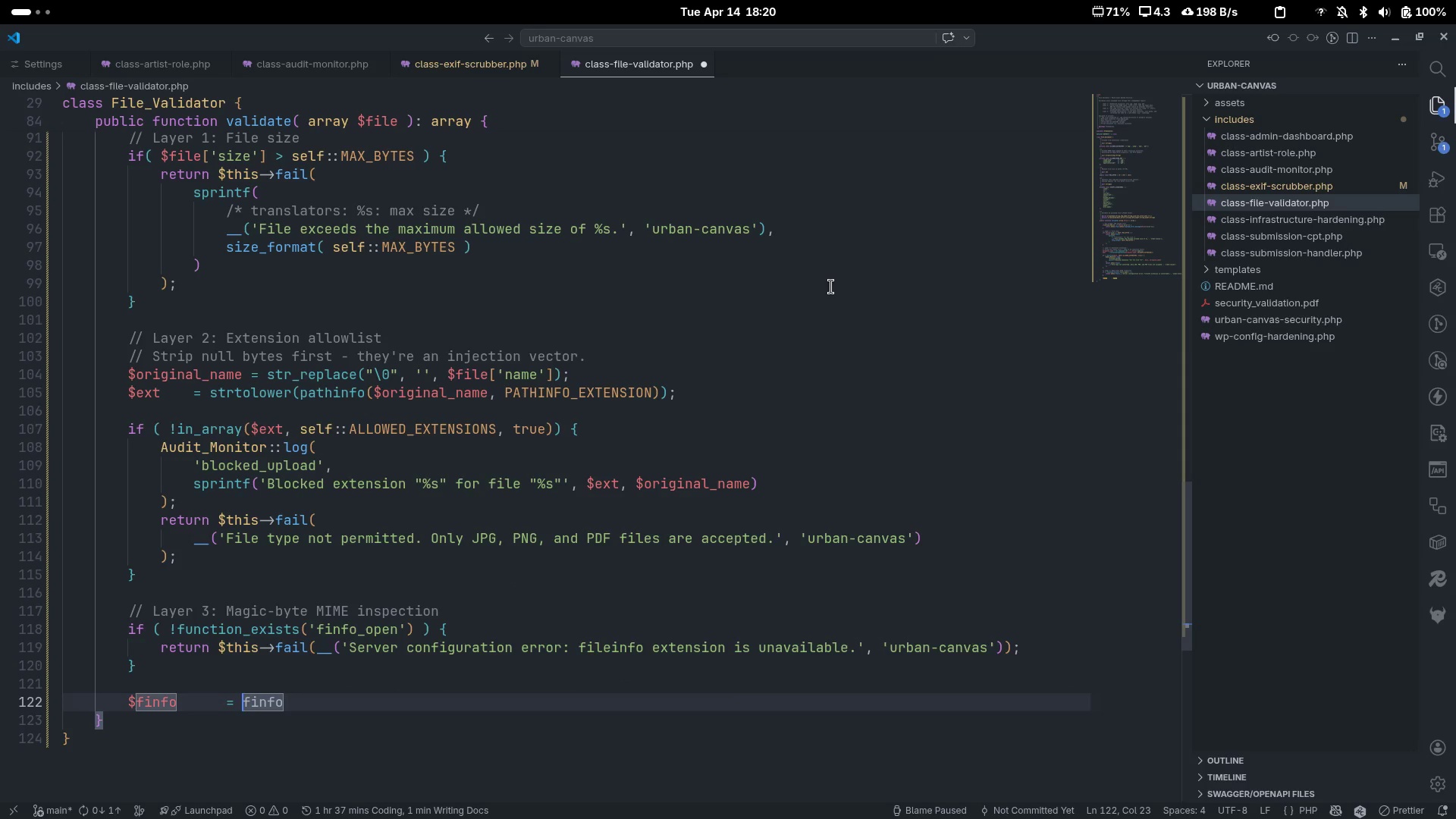 
key(Shift+4)
 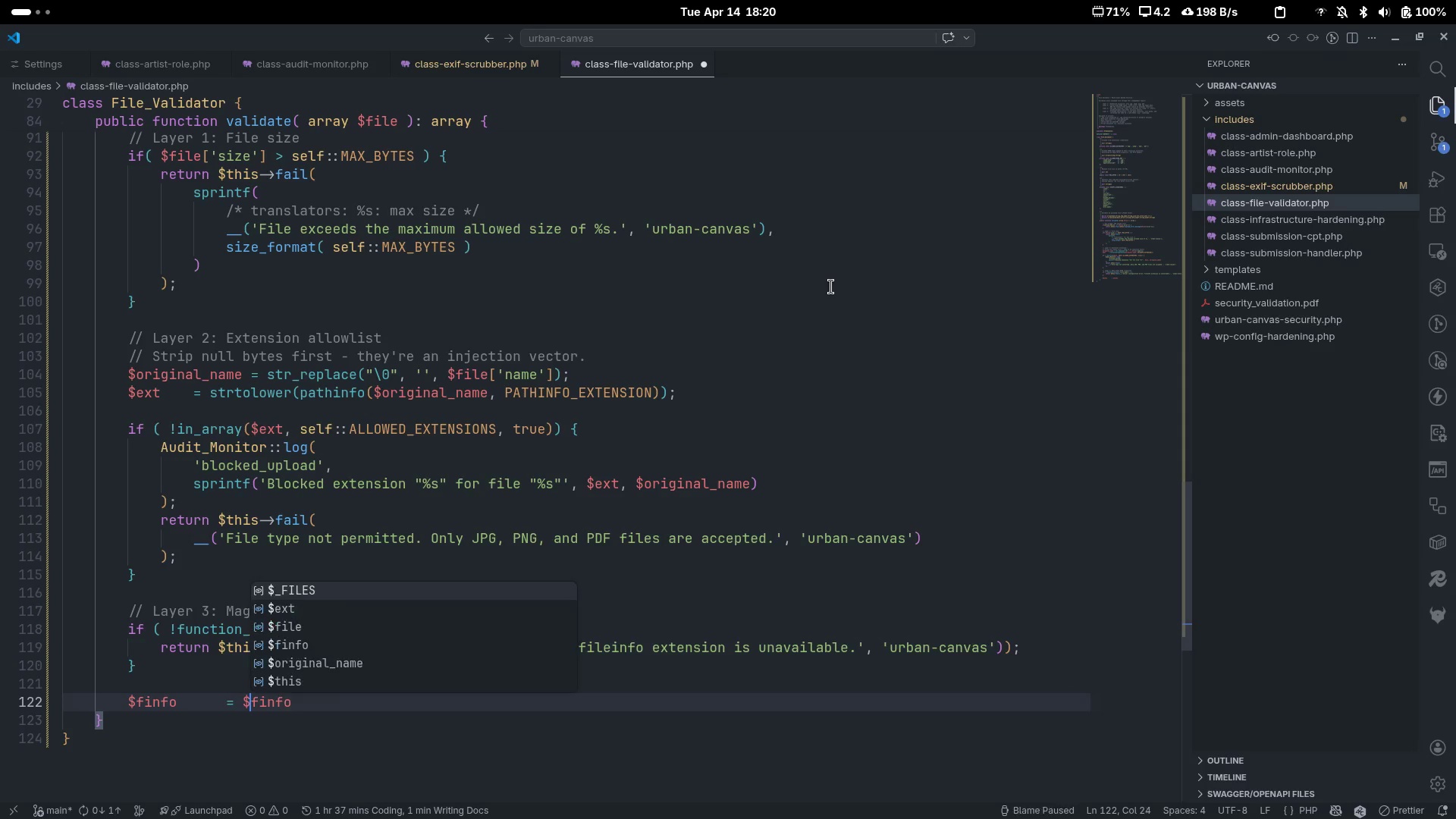 
key(Control+ControlLeft)
 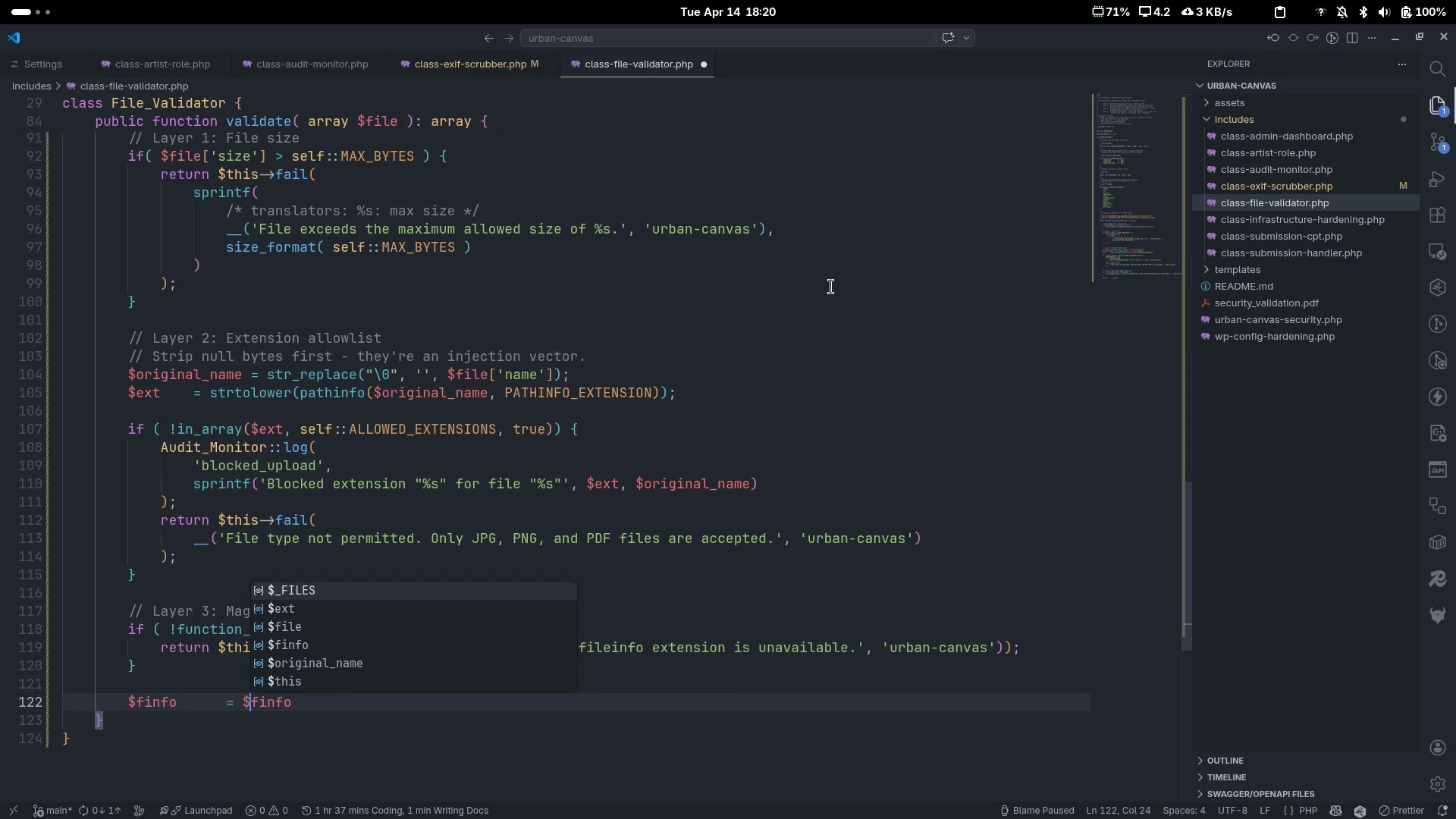 
key(Control+ArrowRight)
 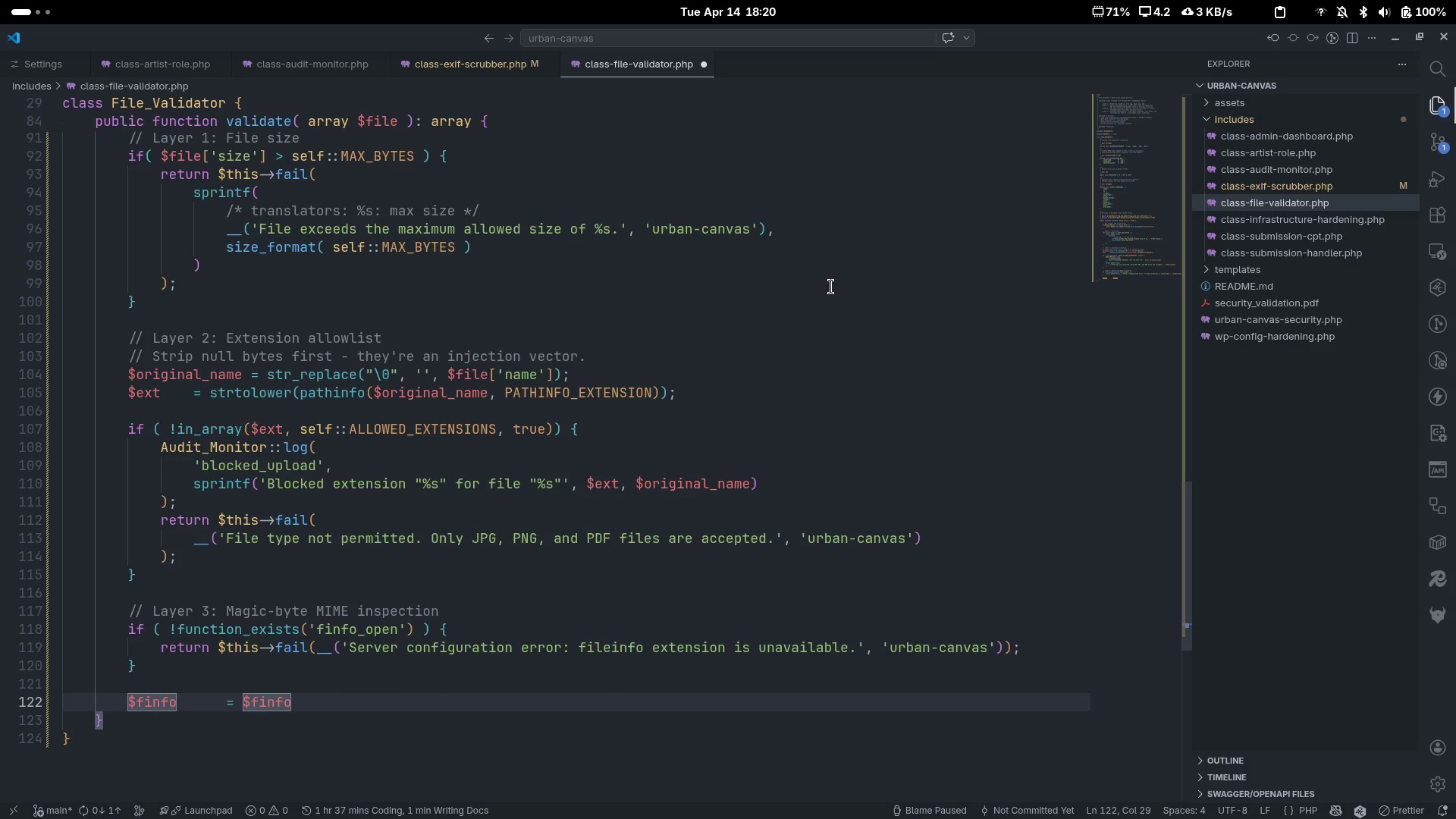 
type(_opne)
key(Backspace)
key(Backspace)
type(en( )
 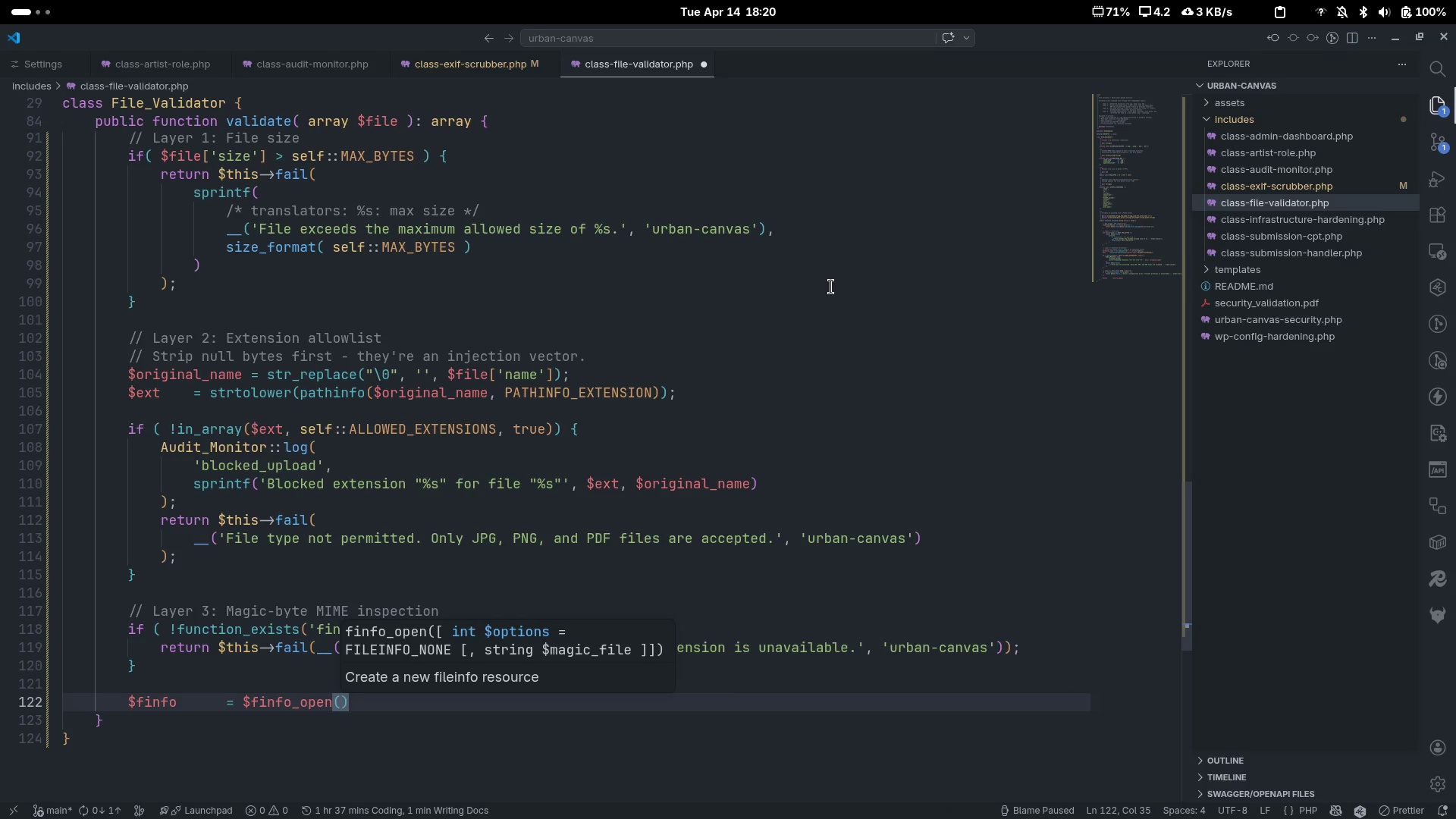 
key(ArrowLeft)
 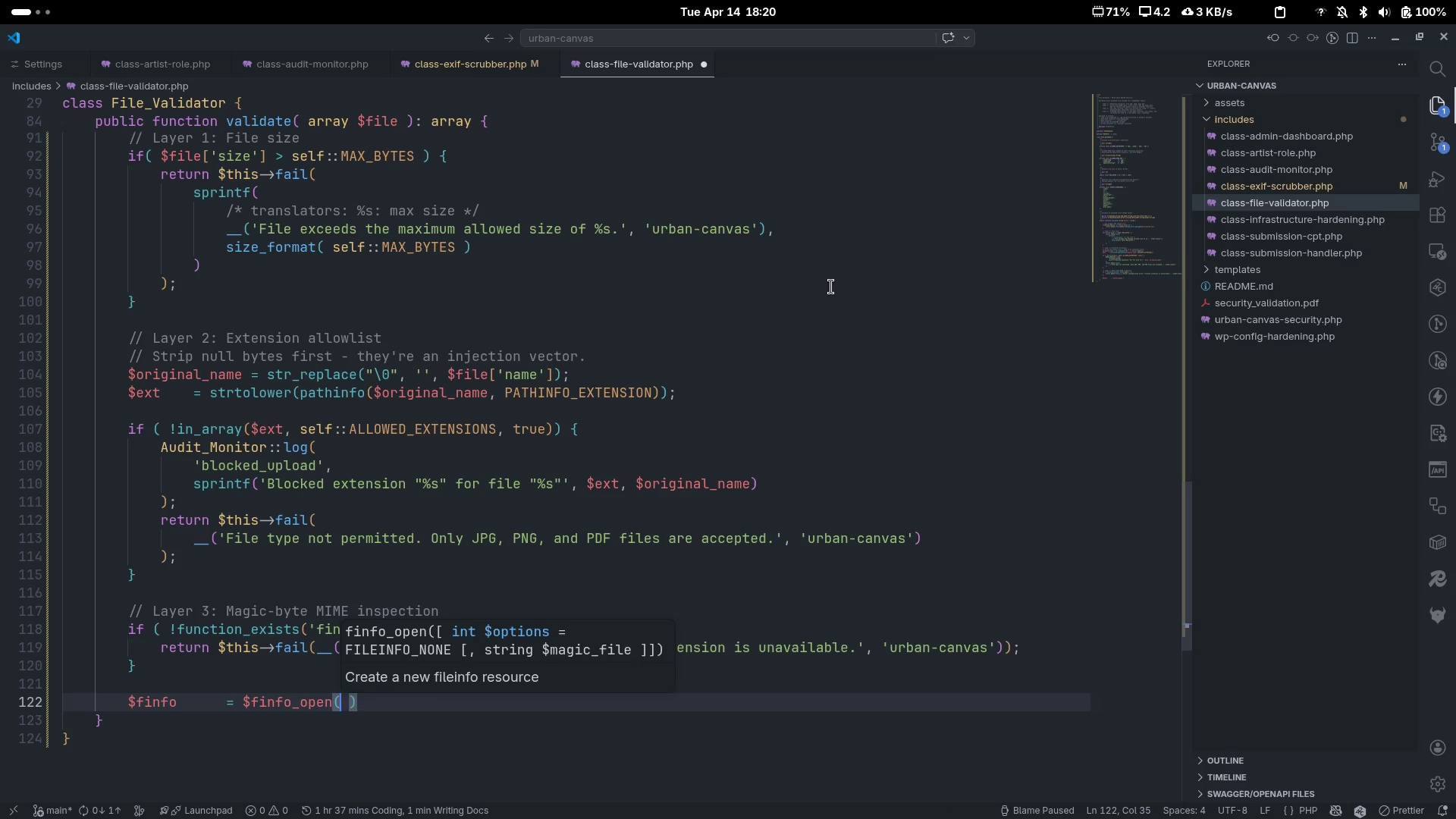 
type( FILEINFO_MIME_TYPE)
 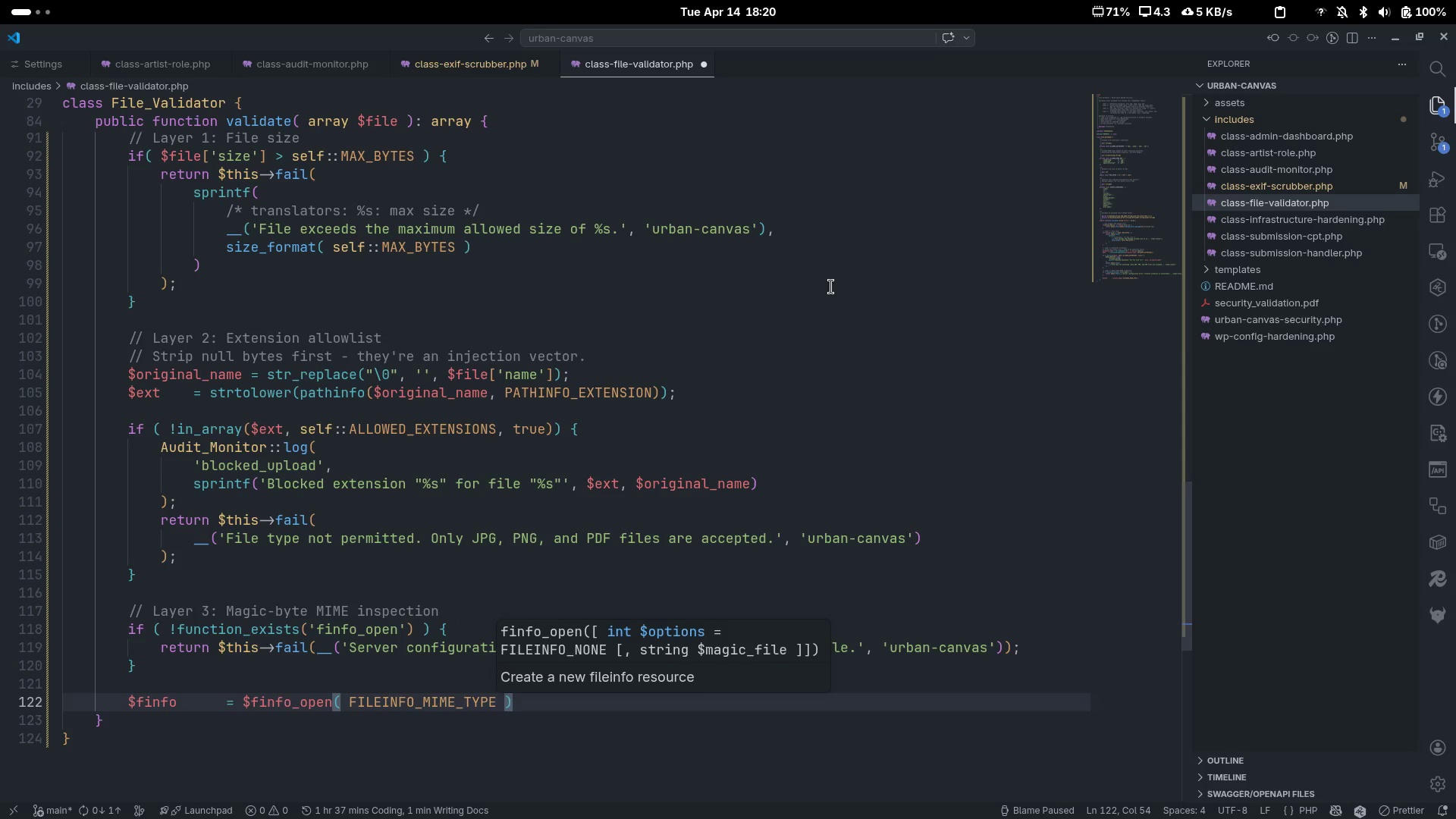 
key(Control+ControlLeft)
 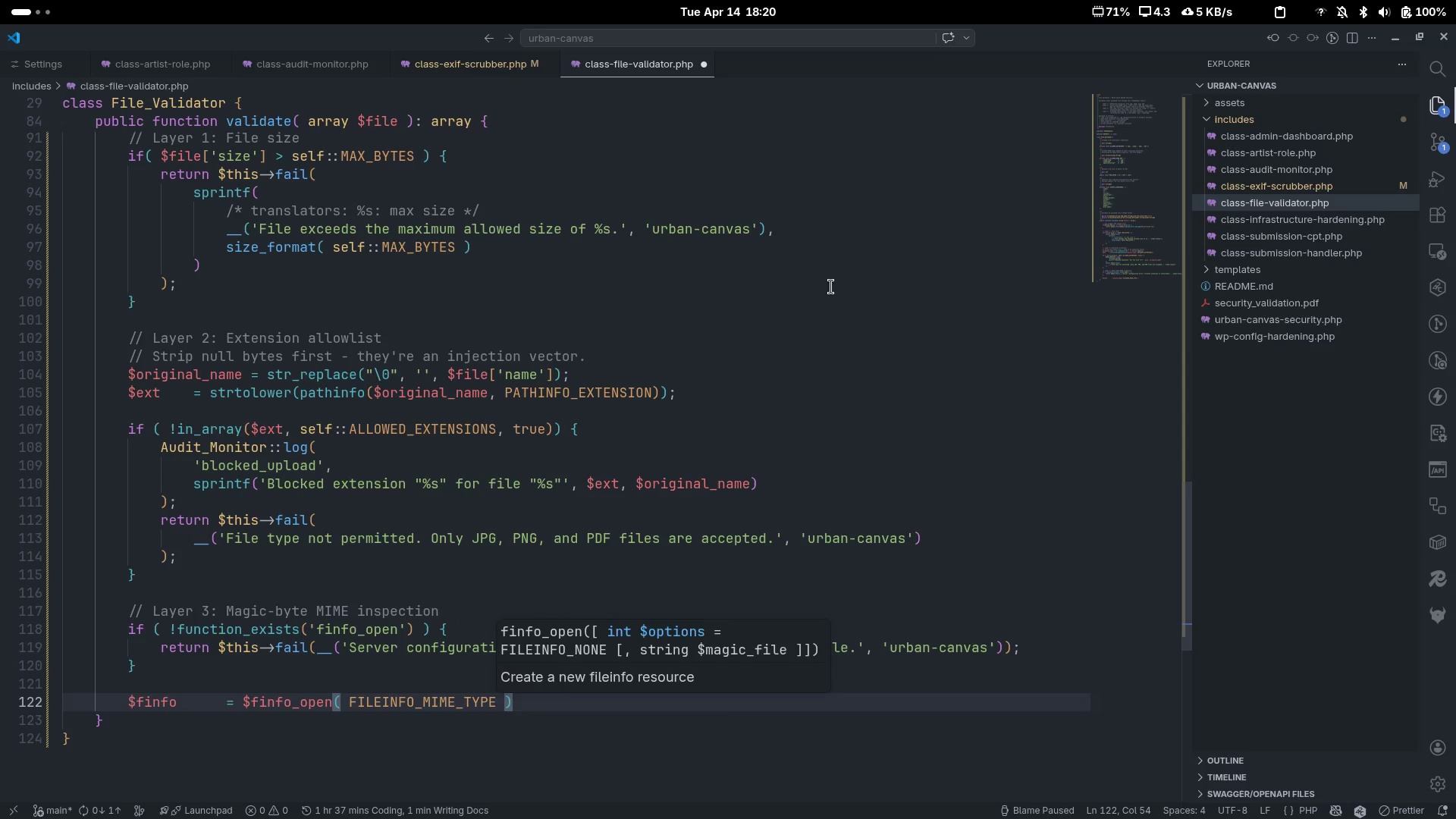 
key(Control+ArrowRight)
 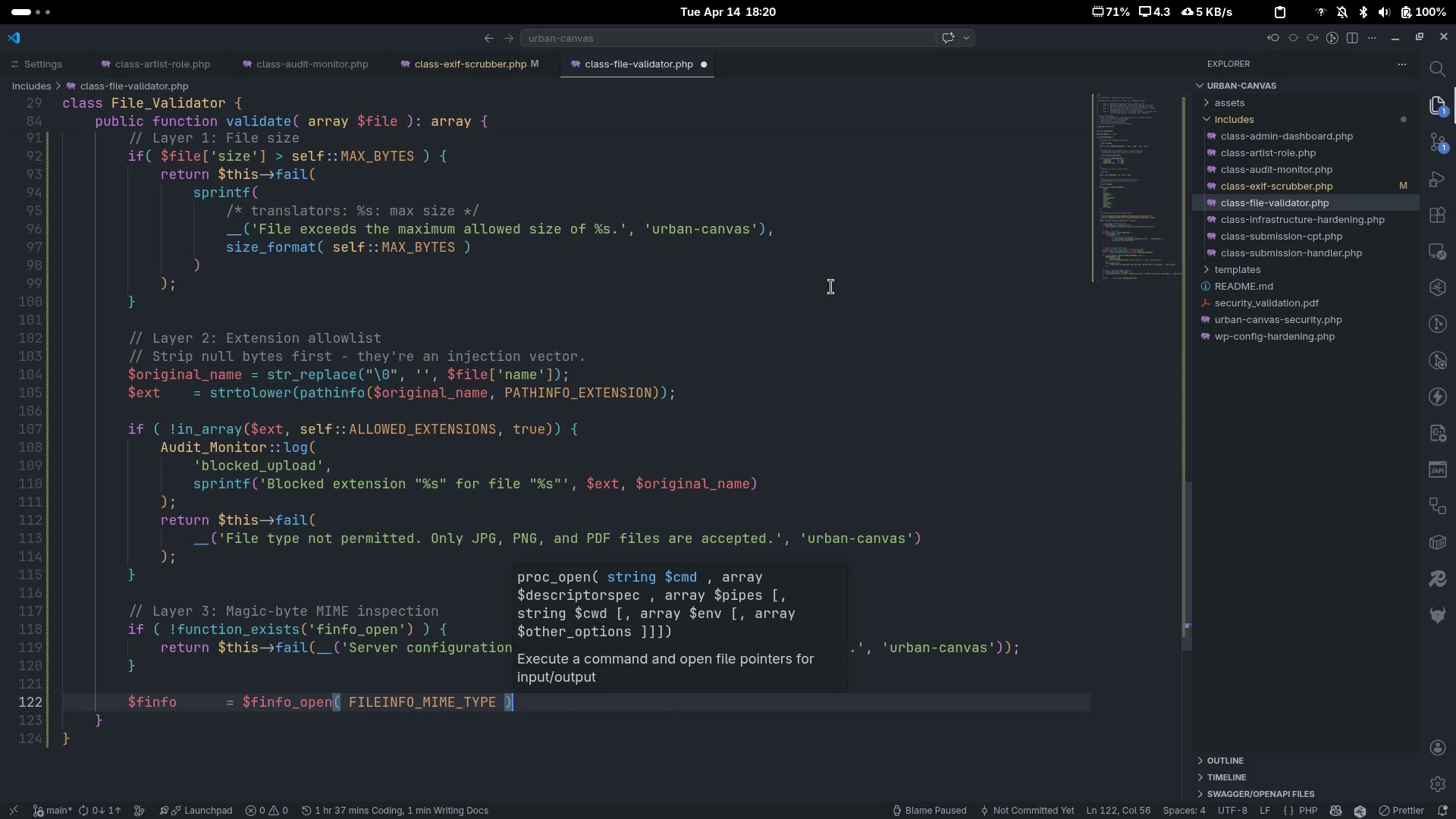 
key(Semicolon)
 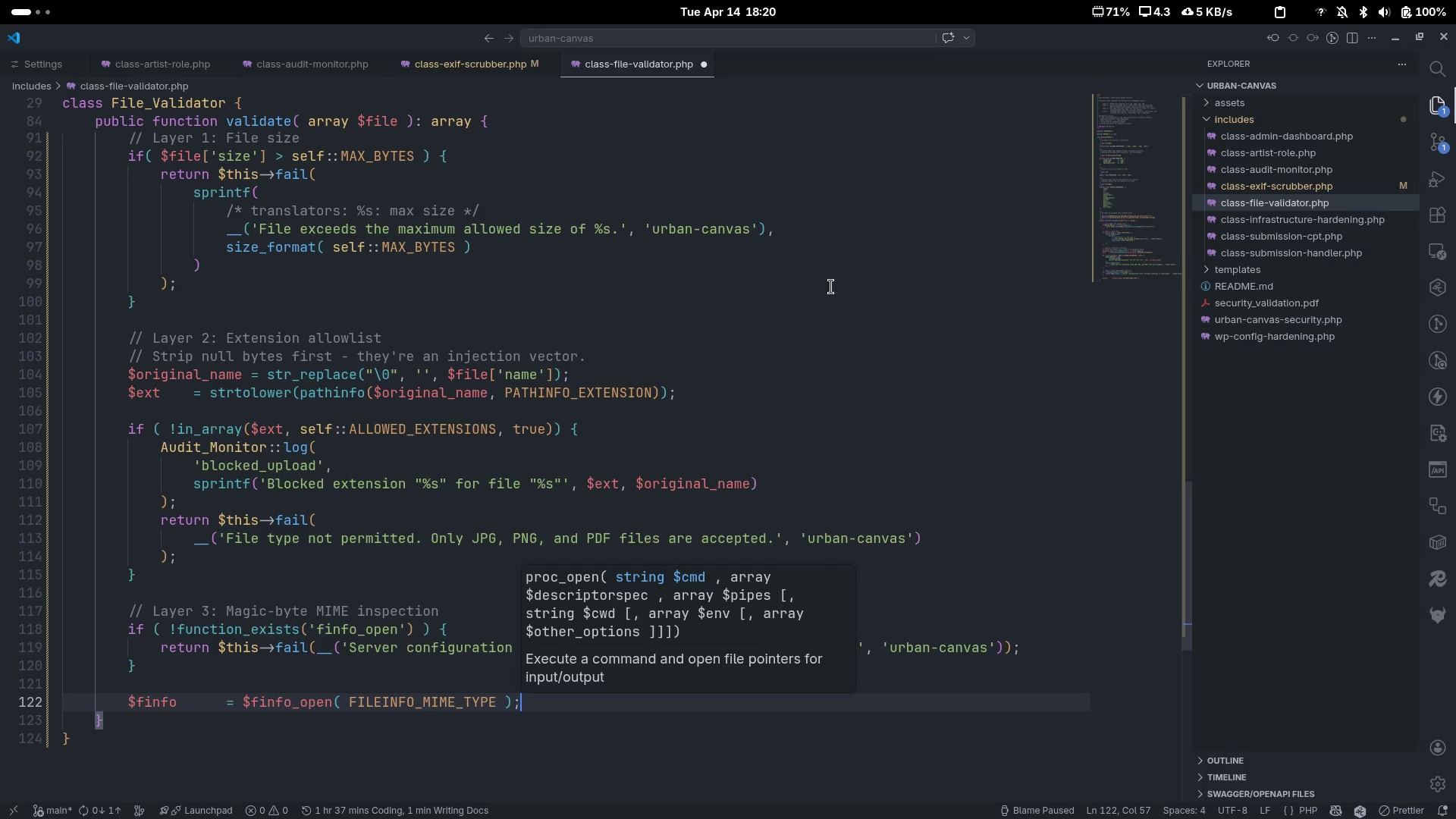 
key(Enter)
 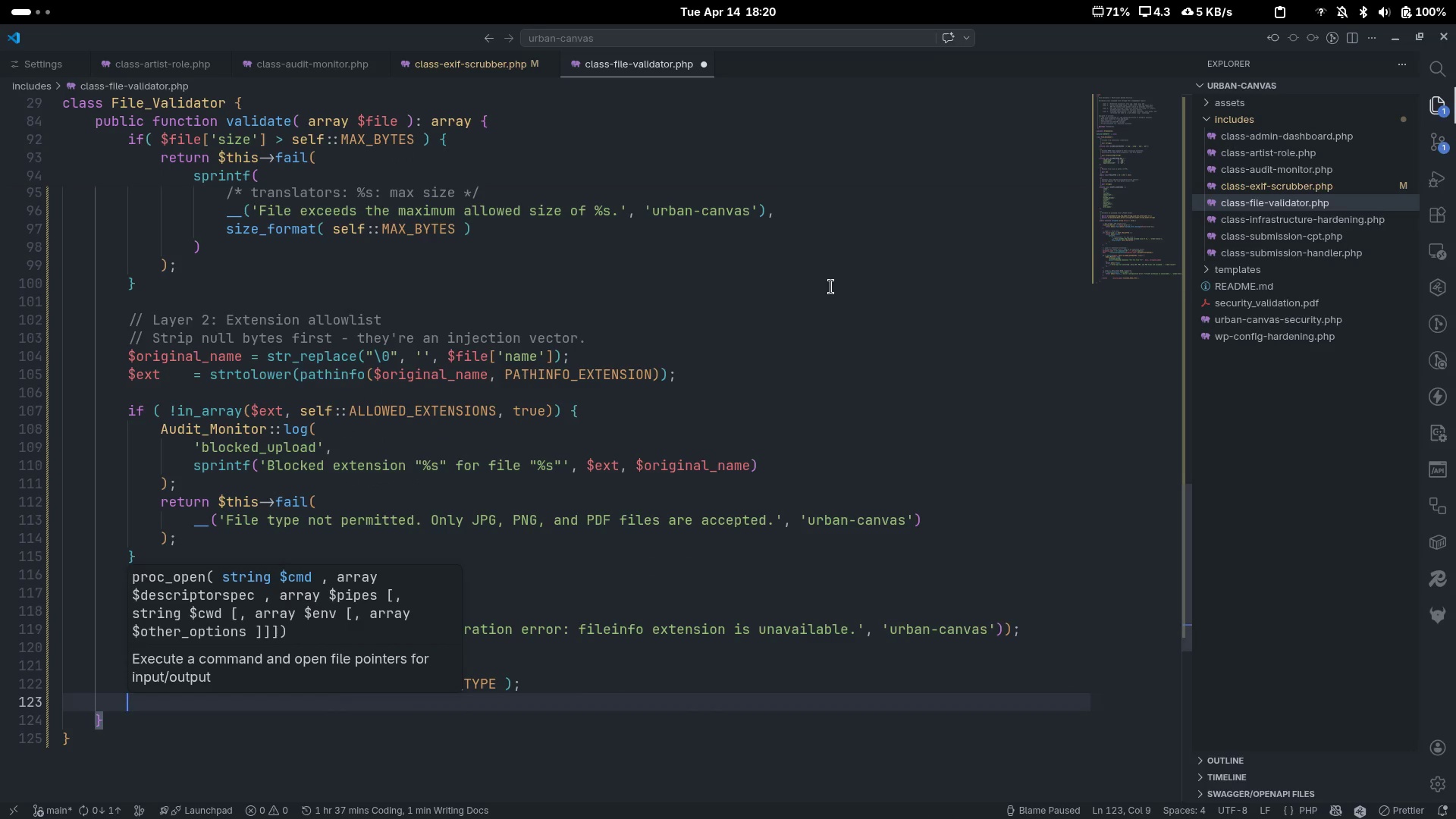 
type($real_mime)
key(Tab)
key(Tab)
type(= finfo)
 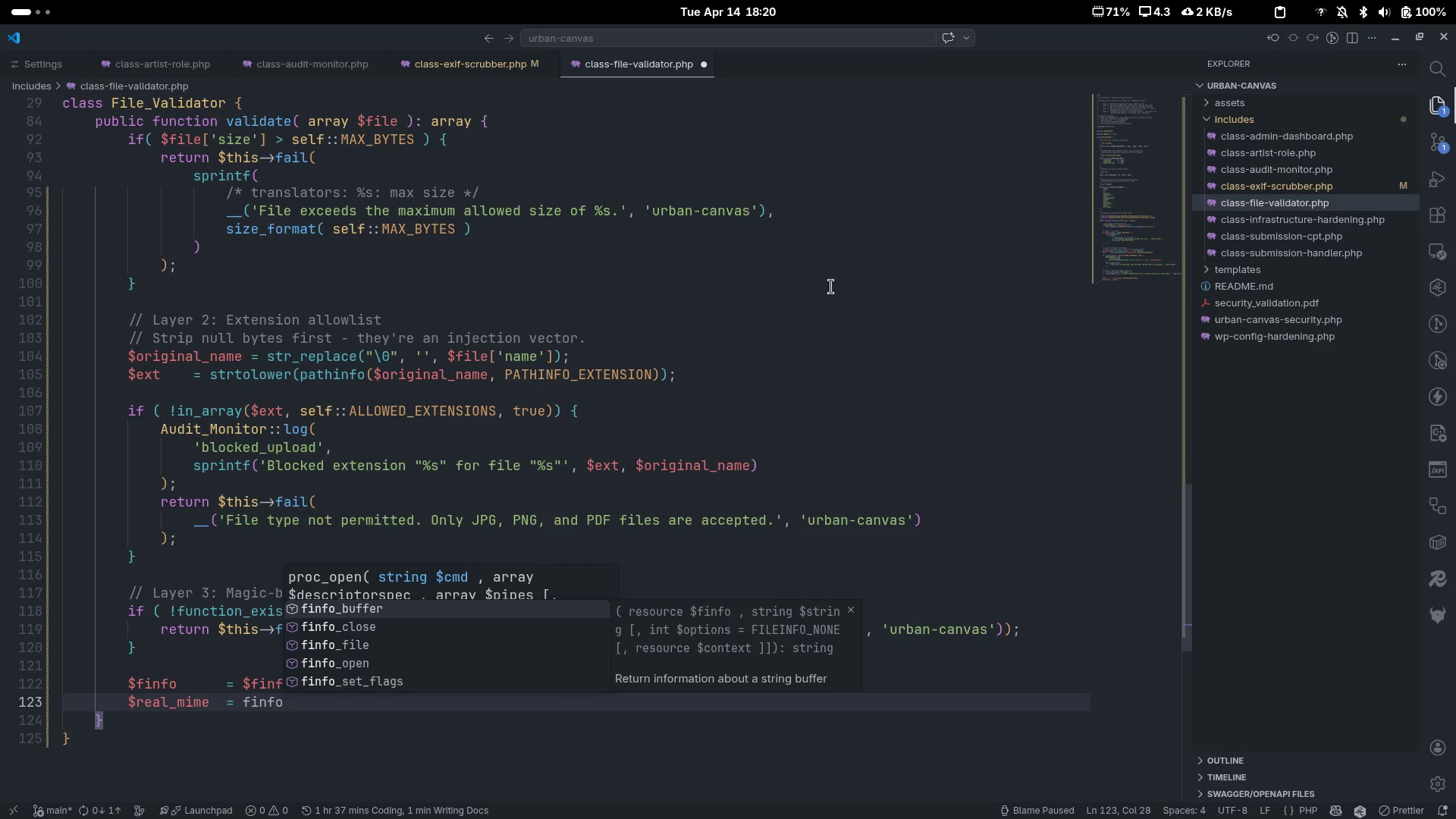 
key(Control+ControlLeft)
 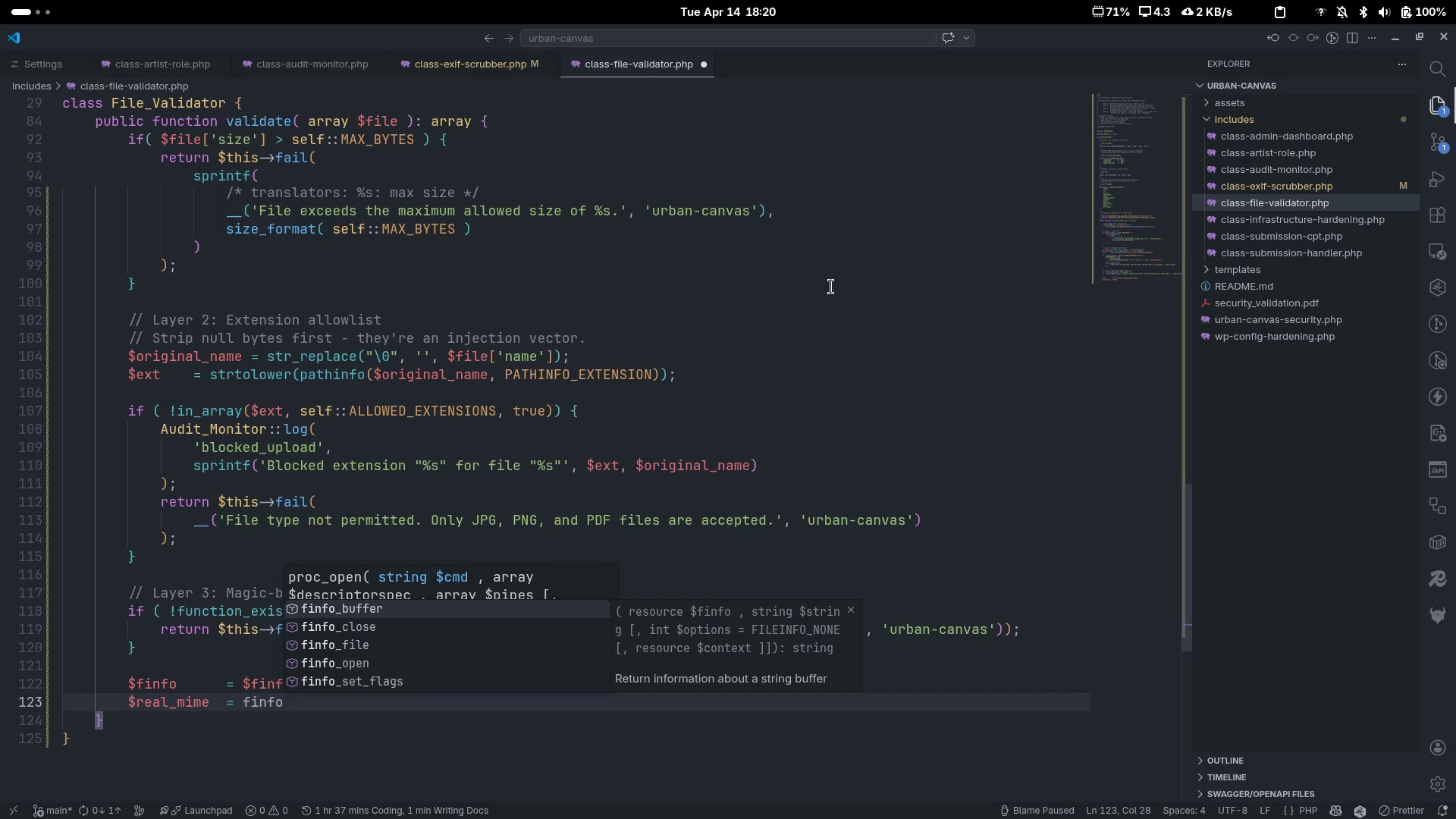 
hold_key(key=ShiftLeft, duration=0.53)
 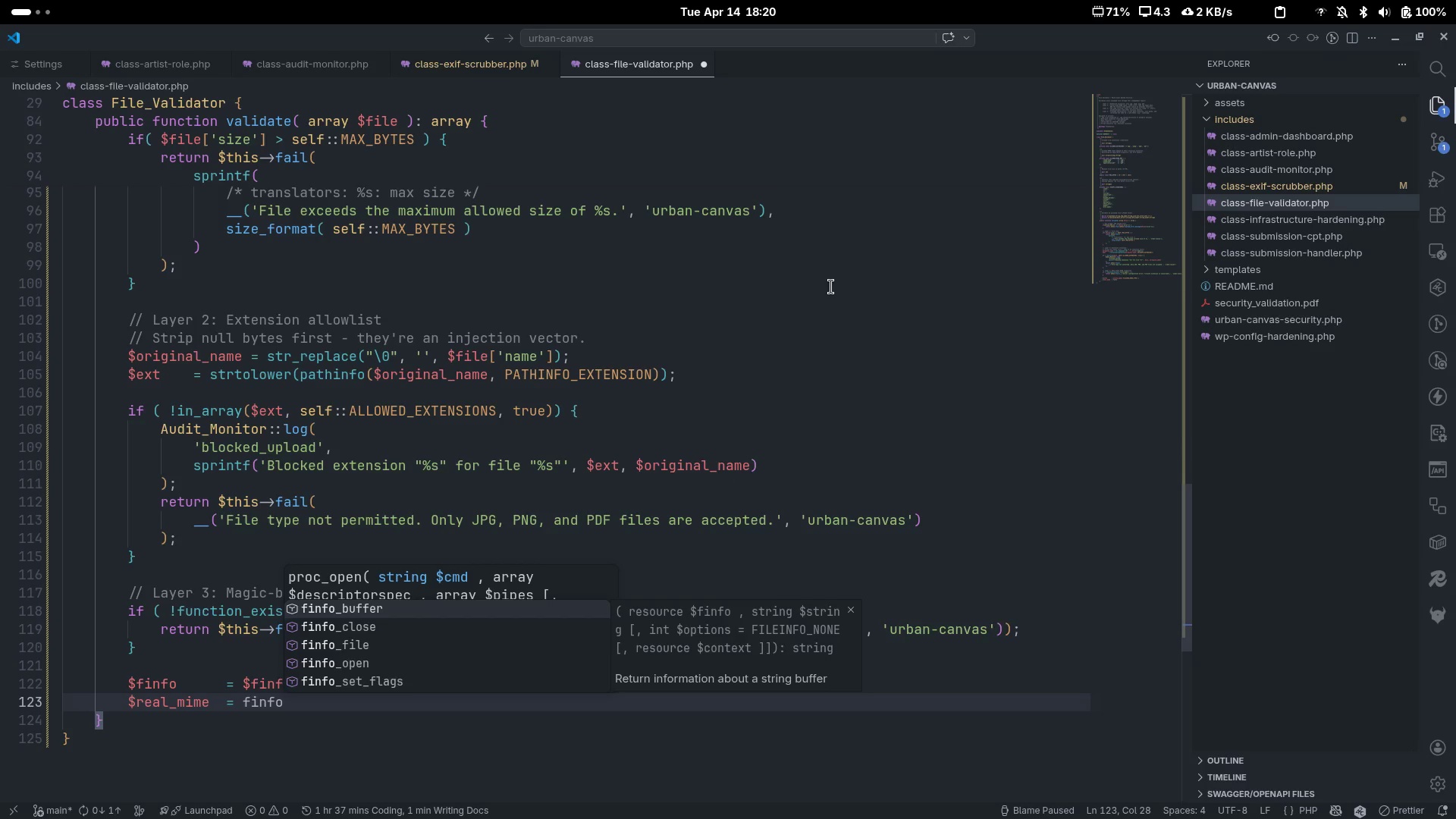 
key(Control+ControlLeft)
 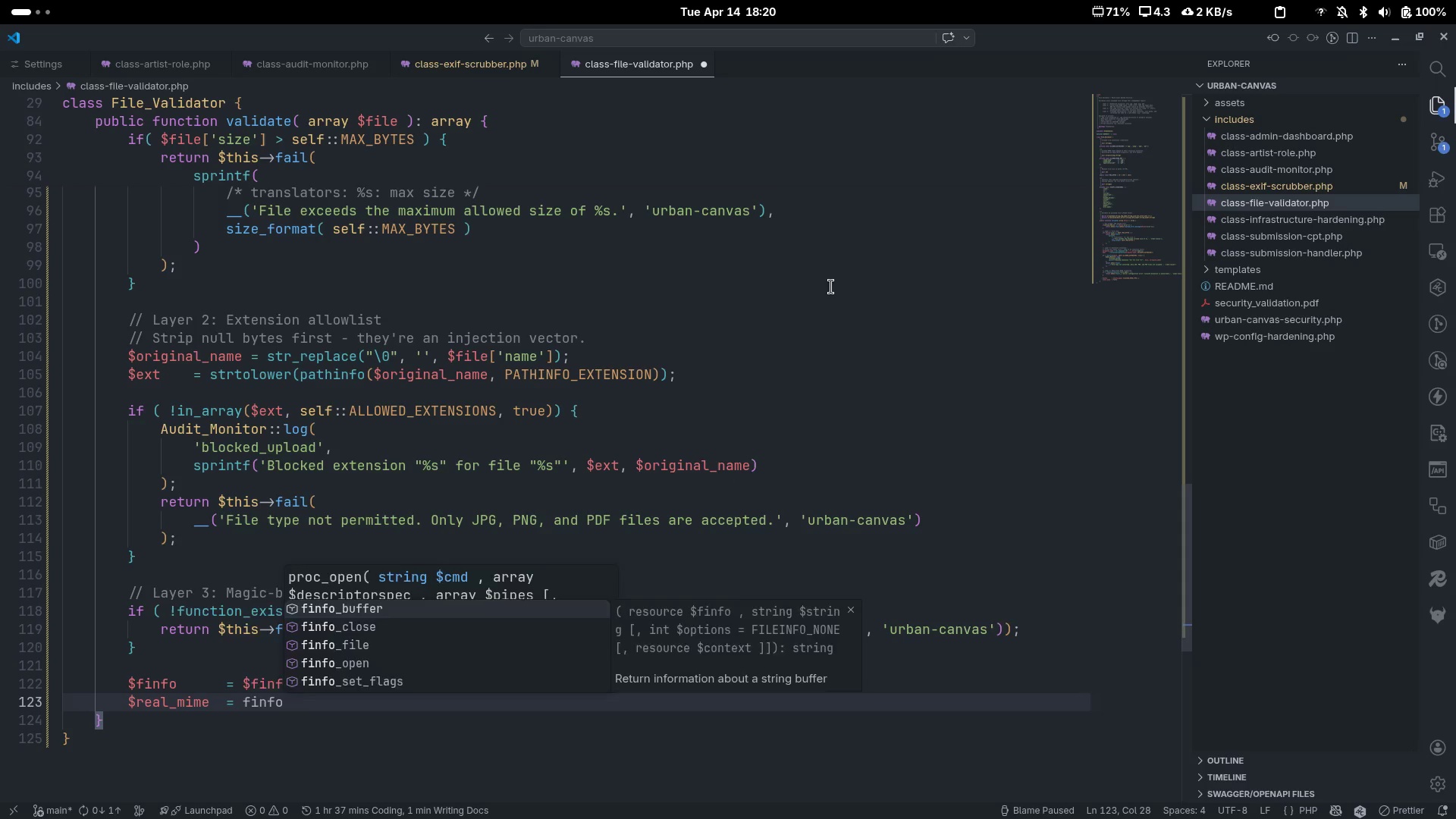 
key(Control+ArrowLeft)
 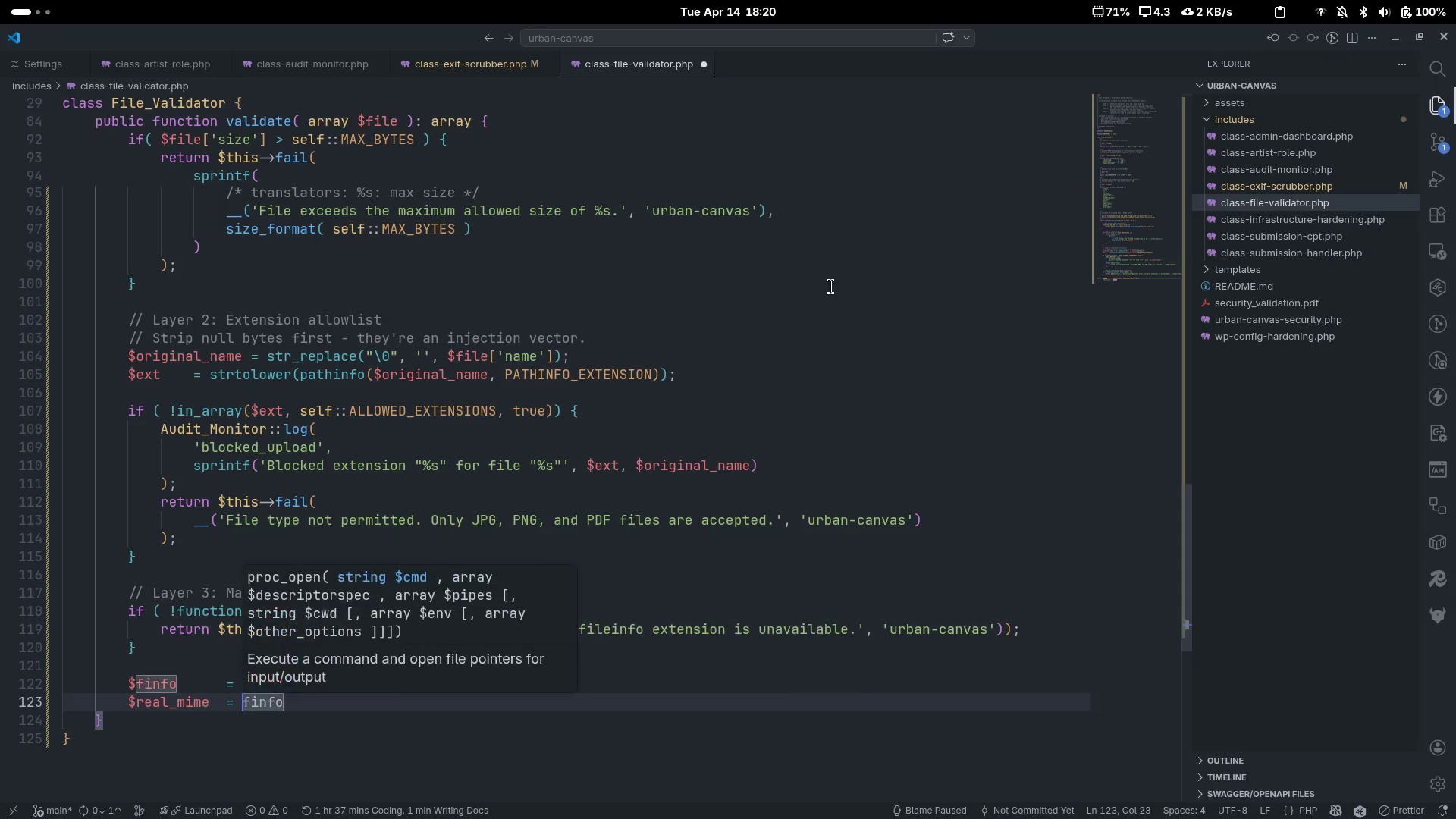 
key(Shift+ShiftLeft)
 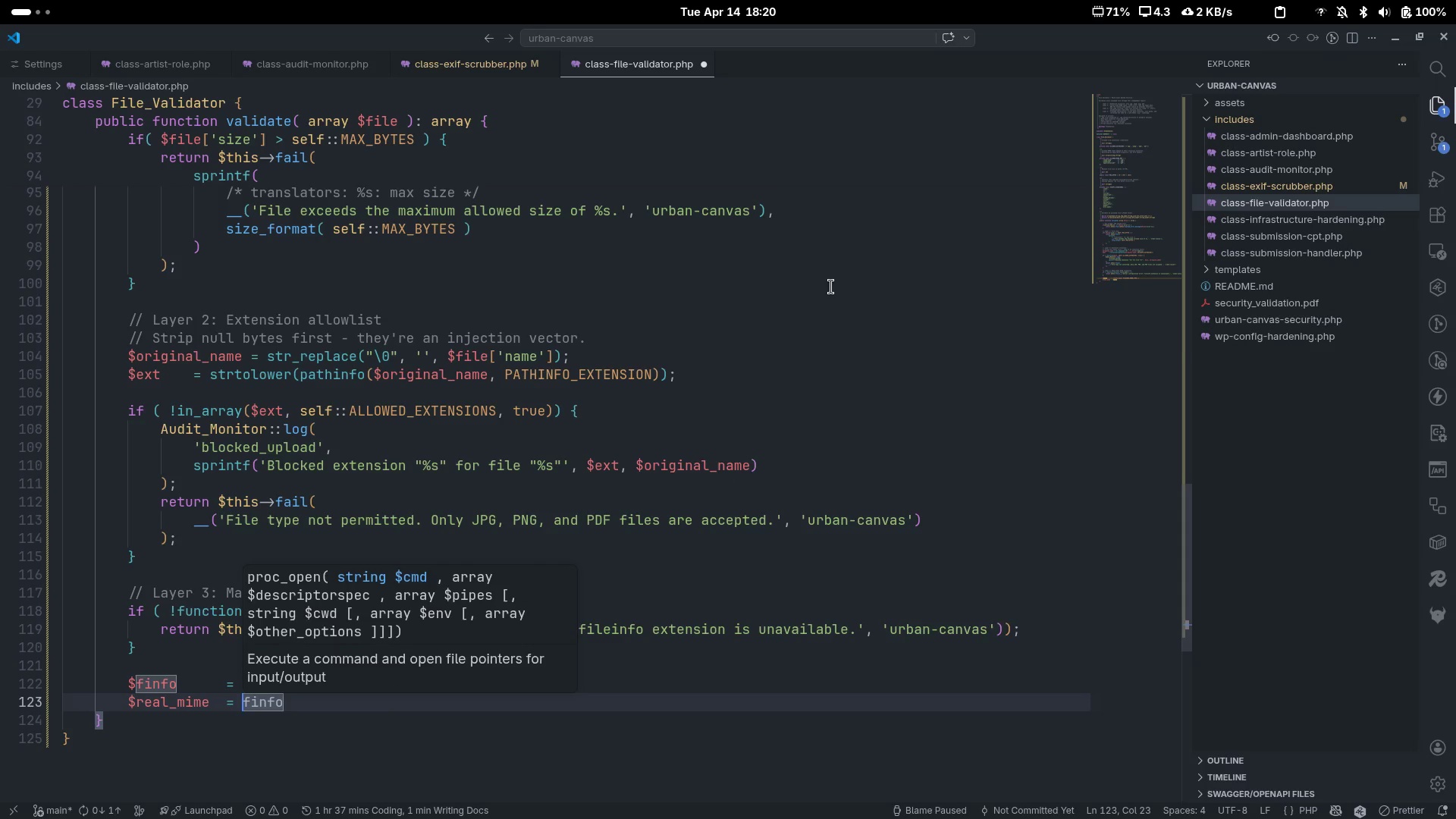 
key(Shift+4)
 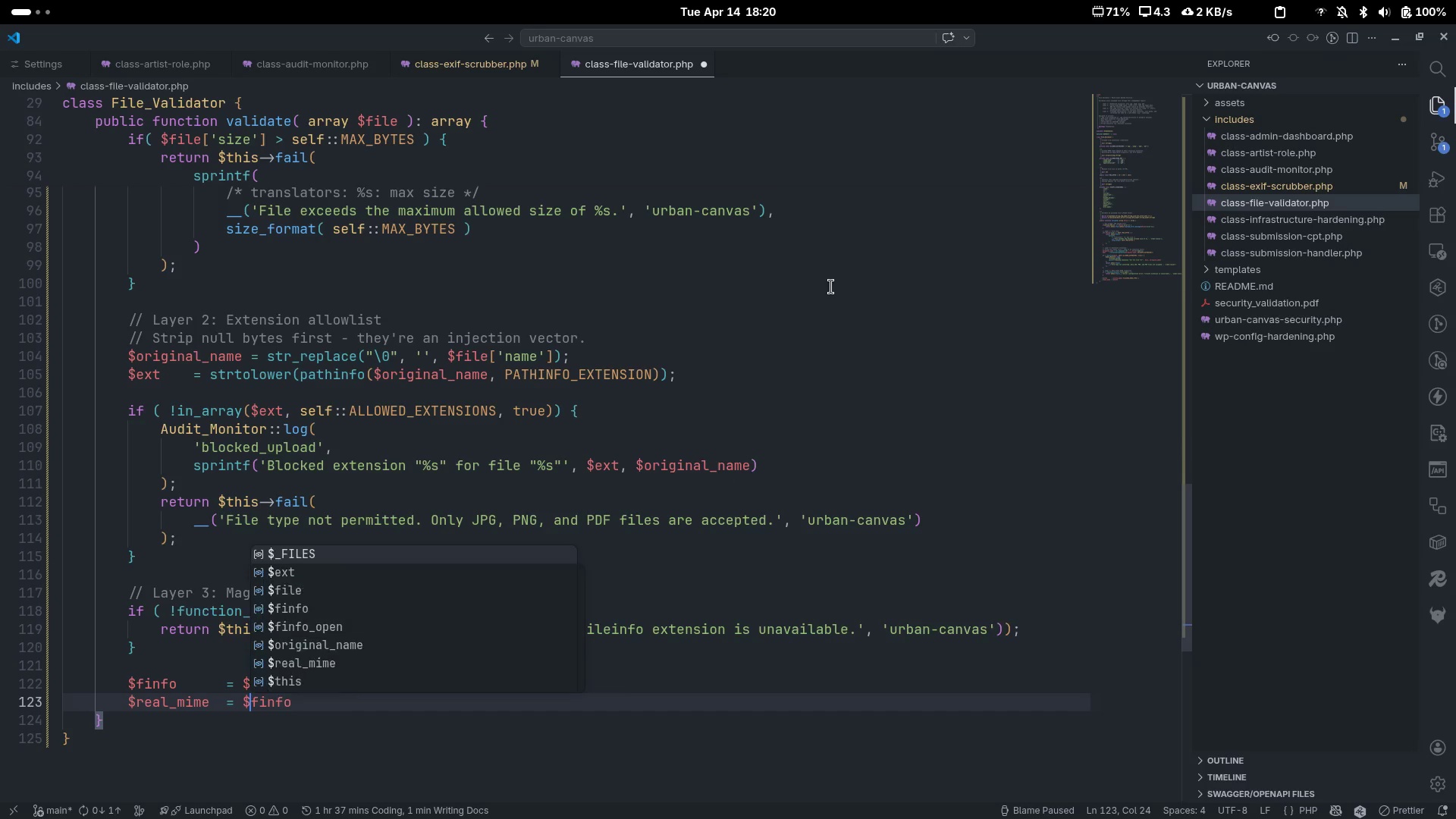 
key(Control+ControlLeft)
 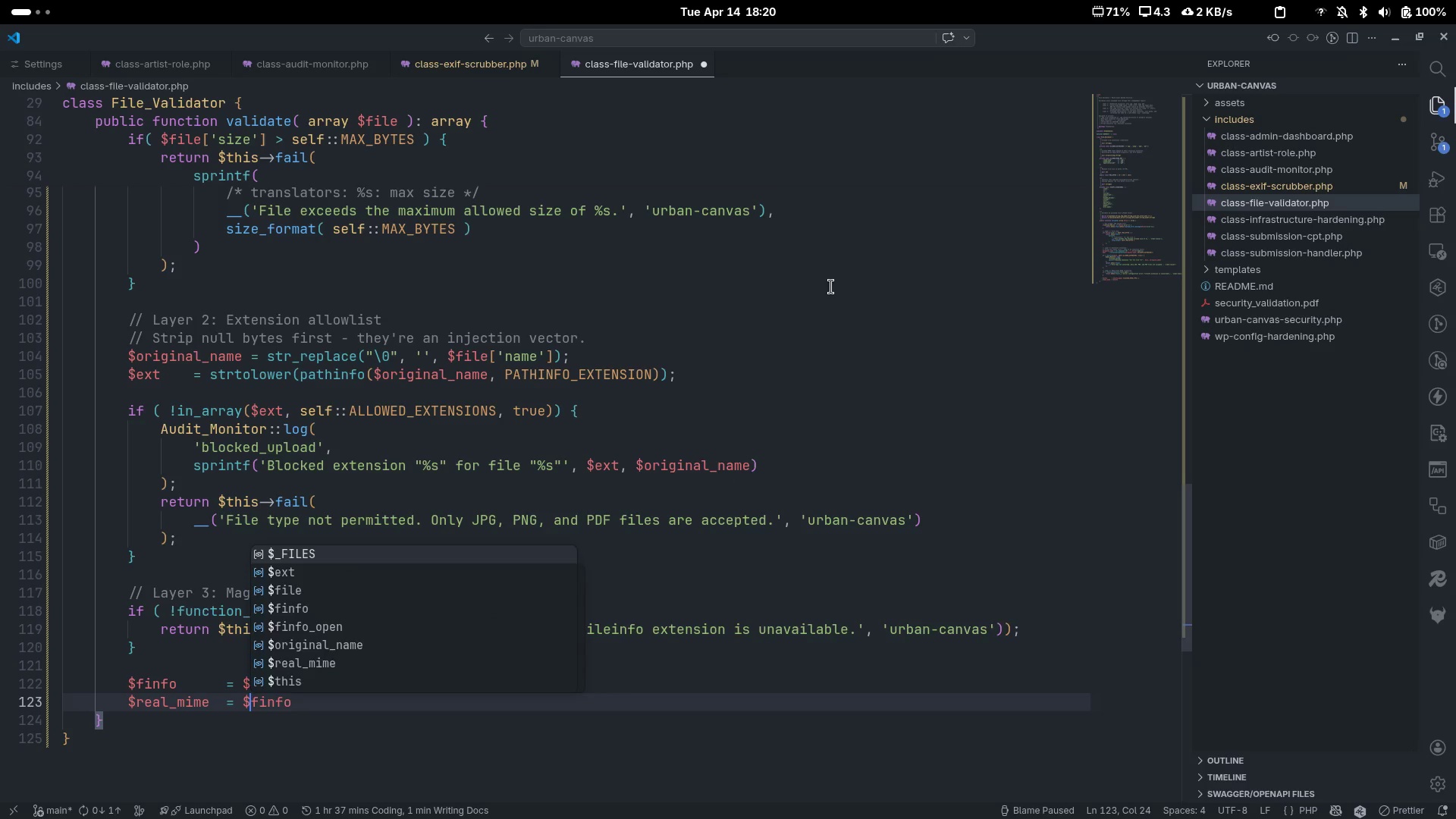 
key(Control+ArrowRight)
 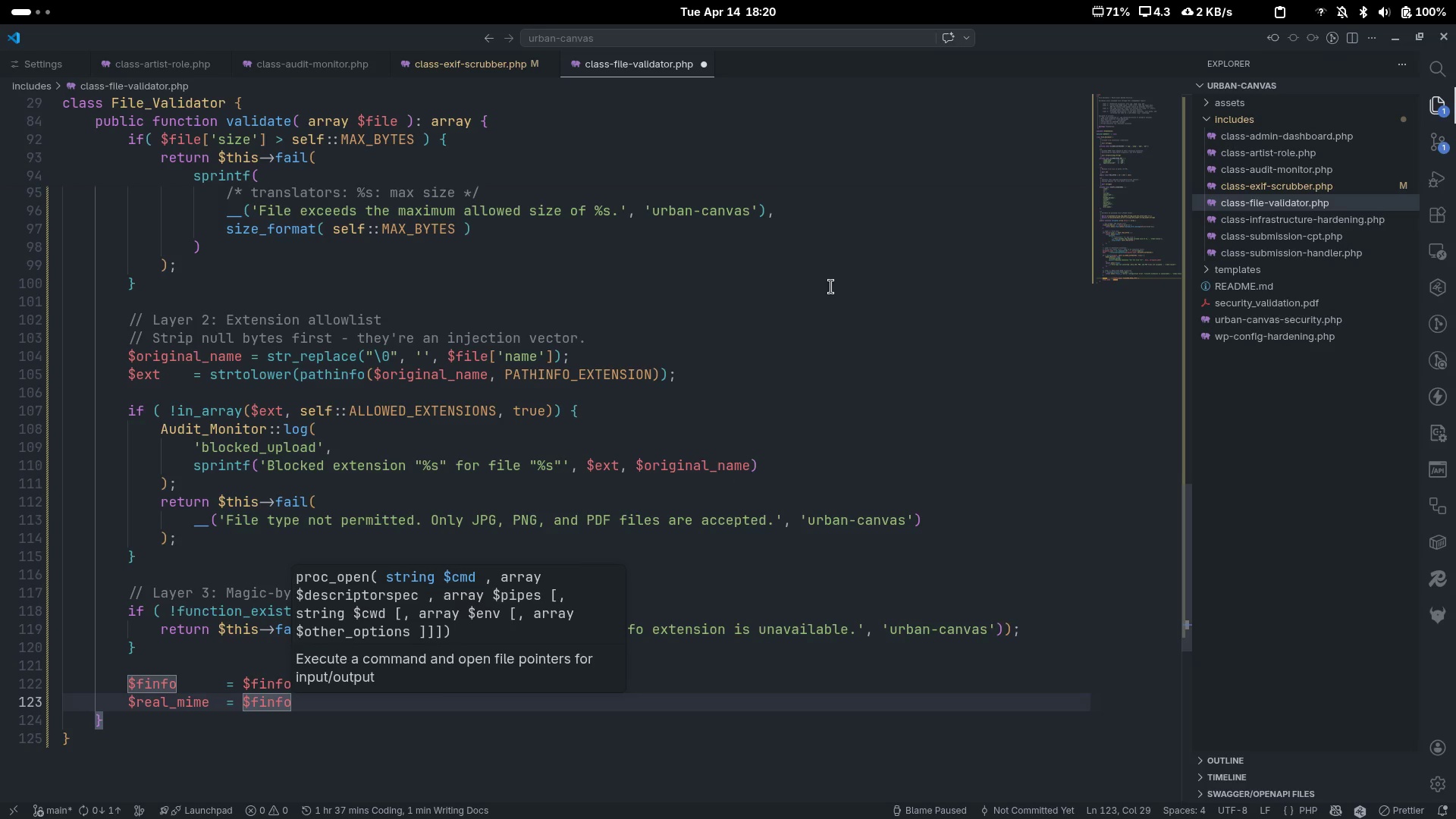 
type(_file( )
 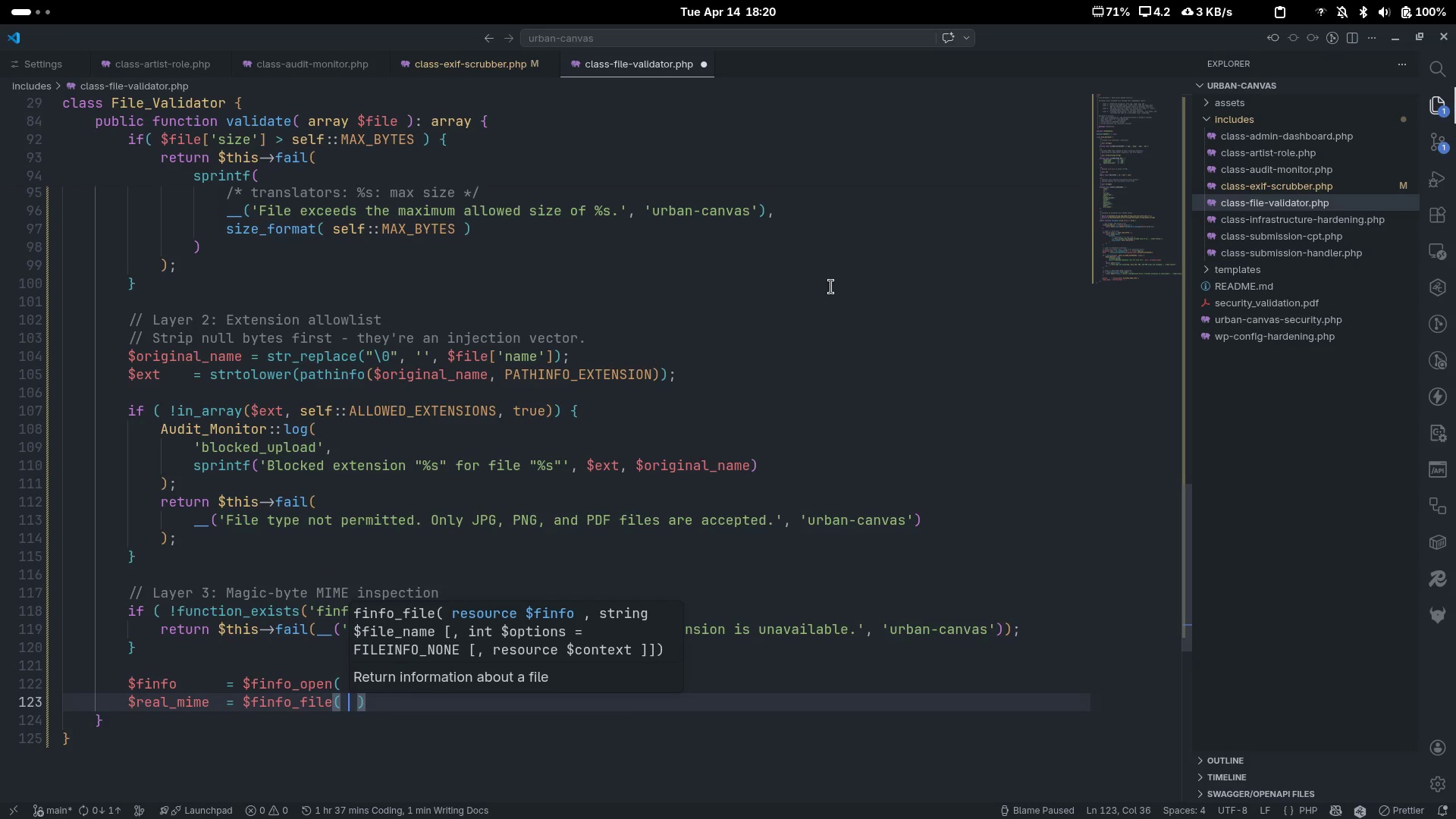 
 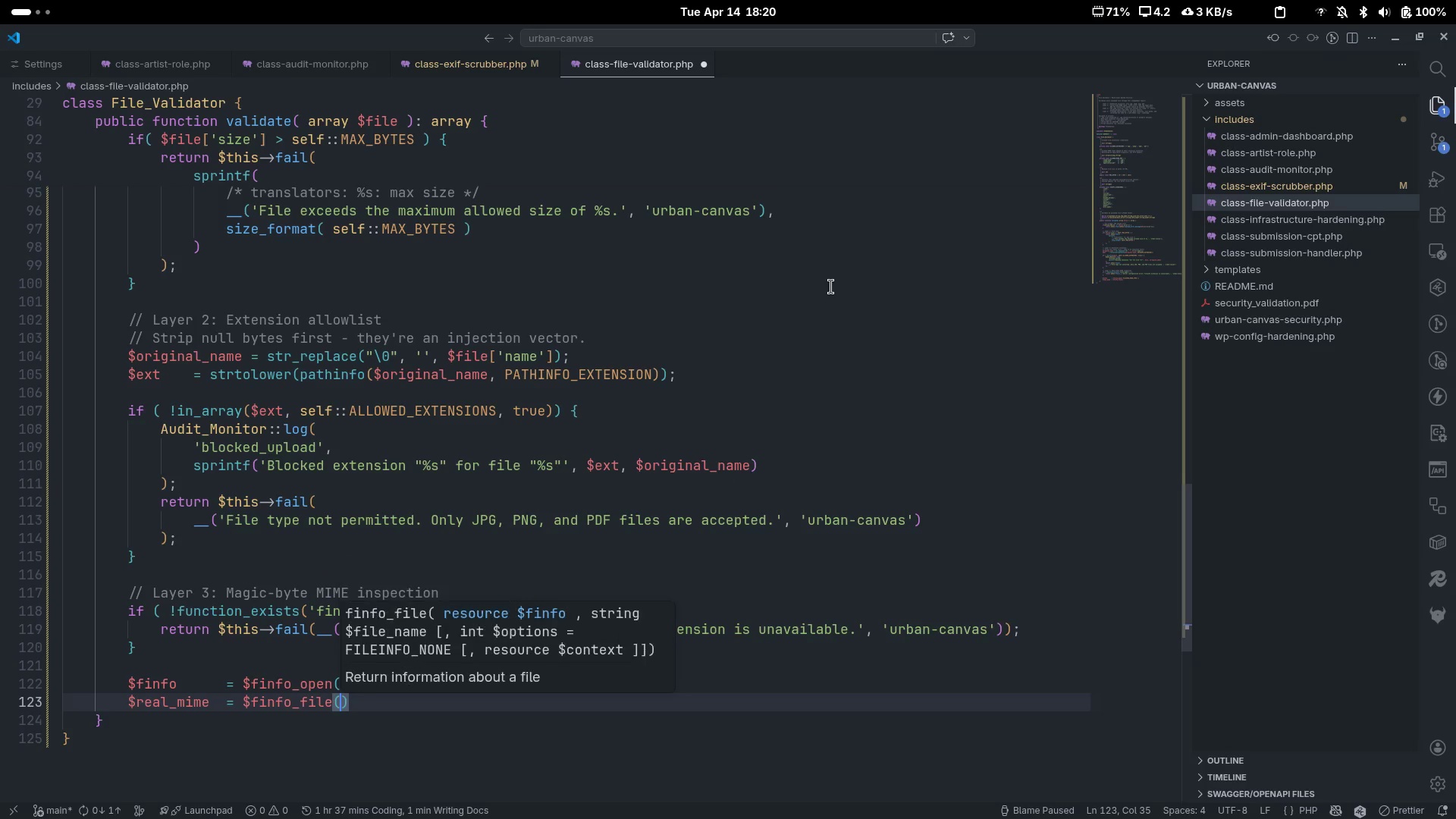 
key(ArrowLeft)
 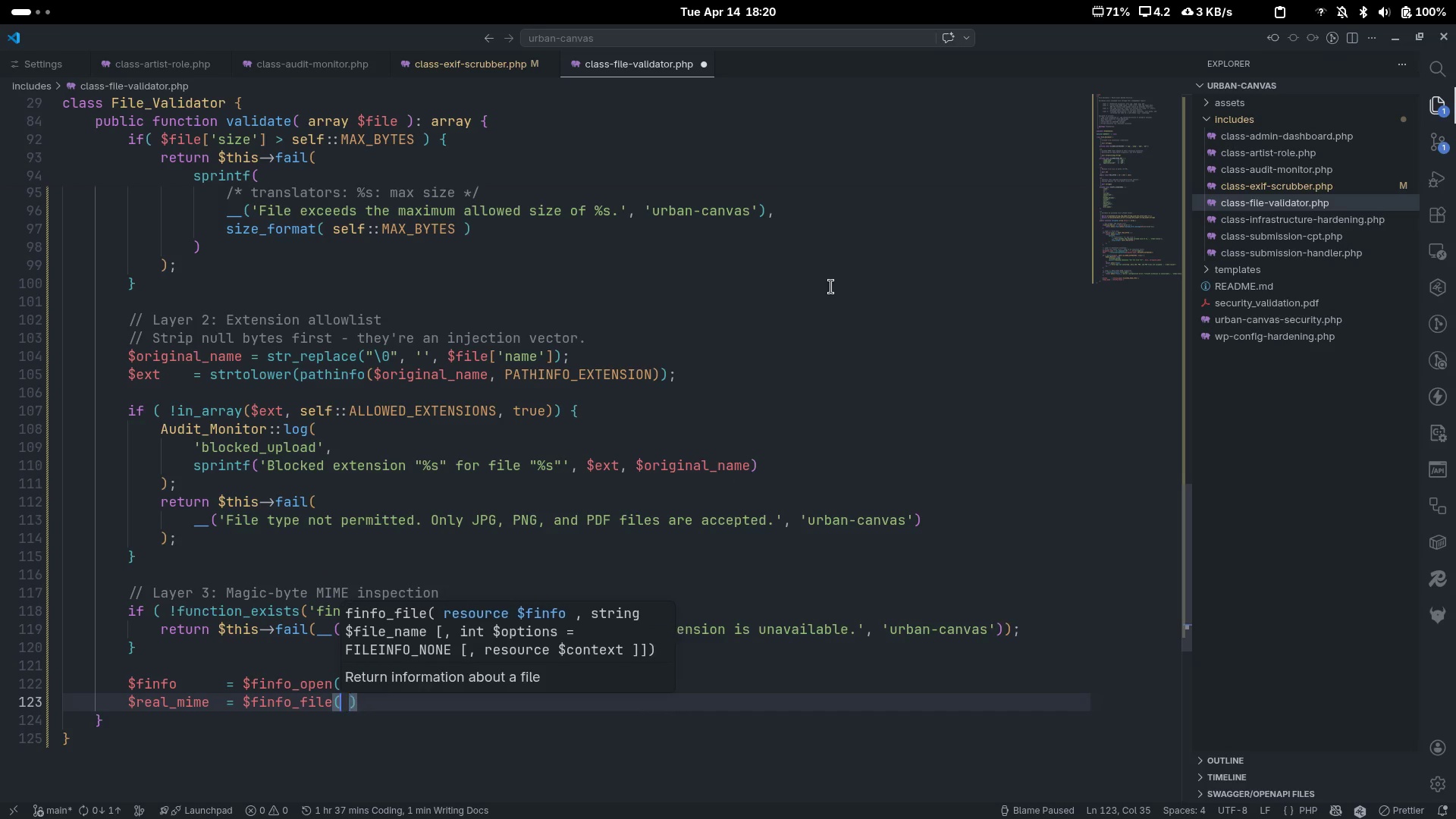 
type( $fin)
 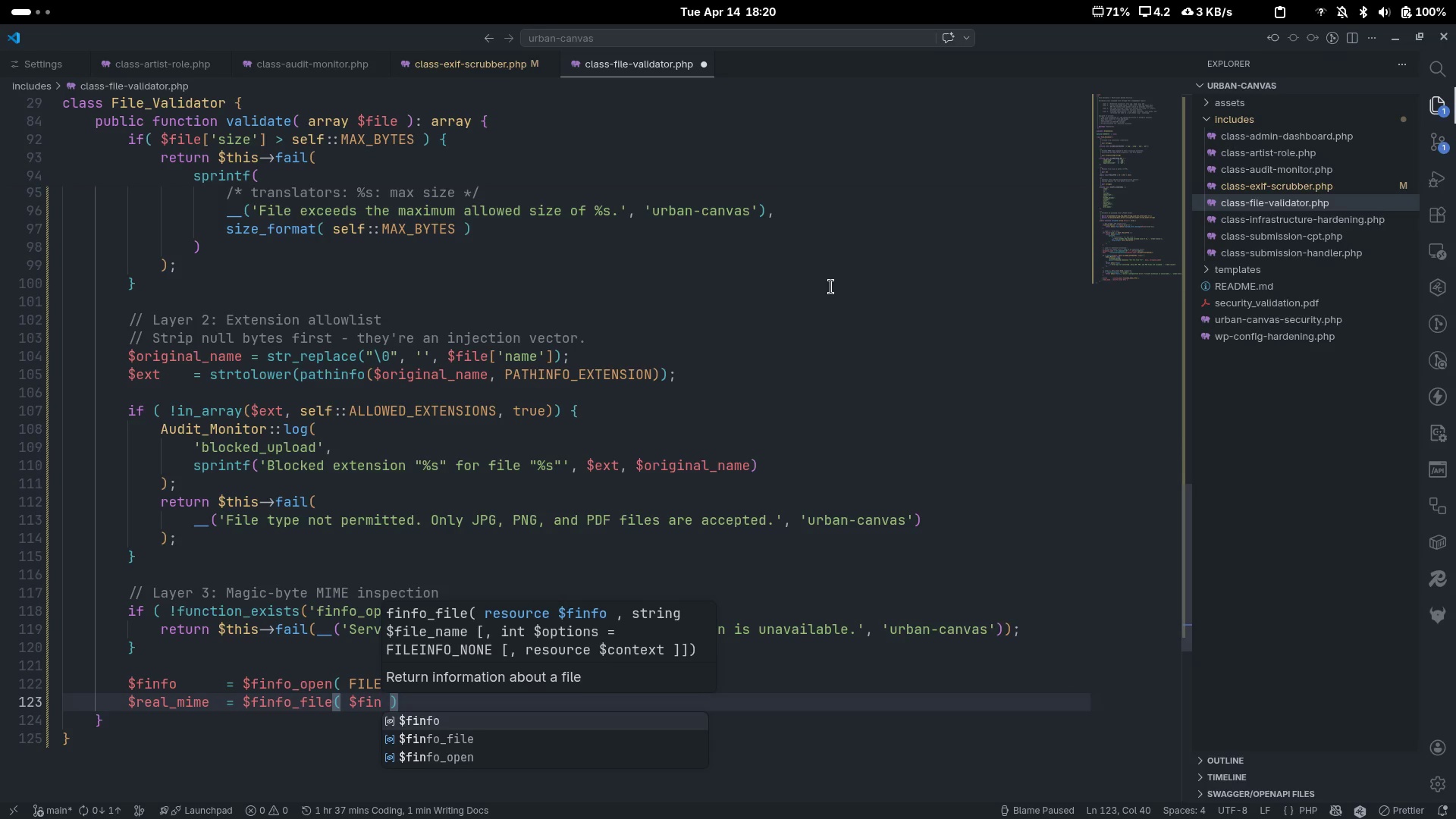 
key(Enter)
 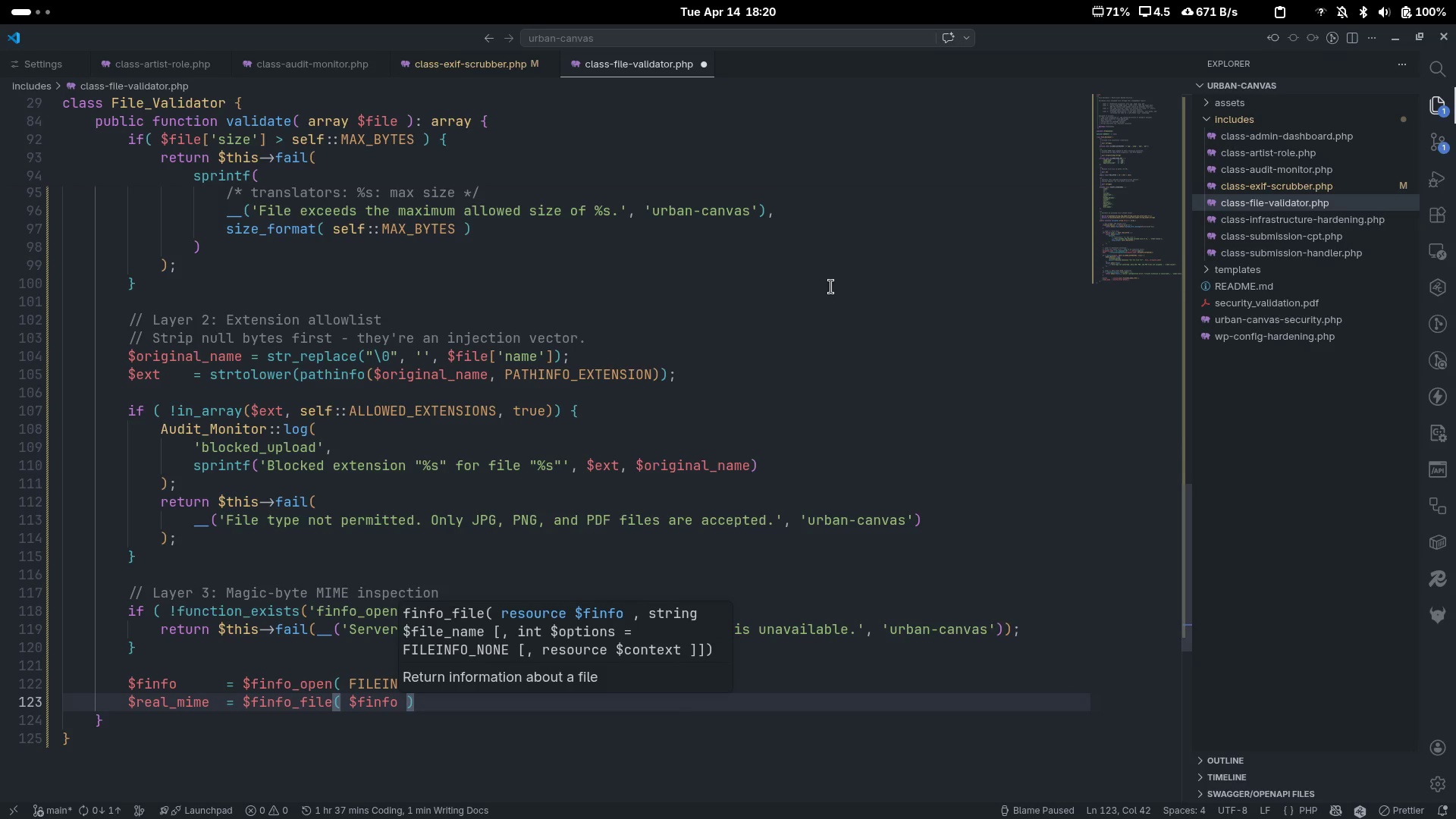 
type(, $file['tmp_name)
 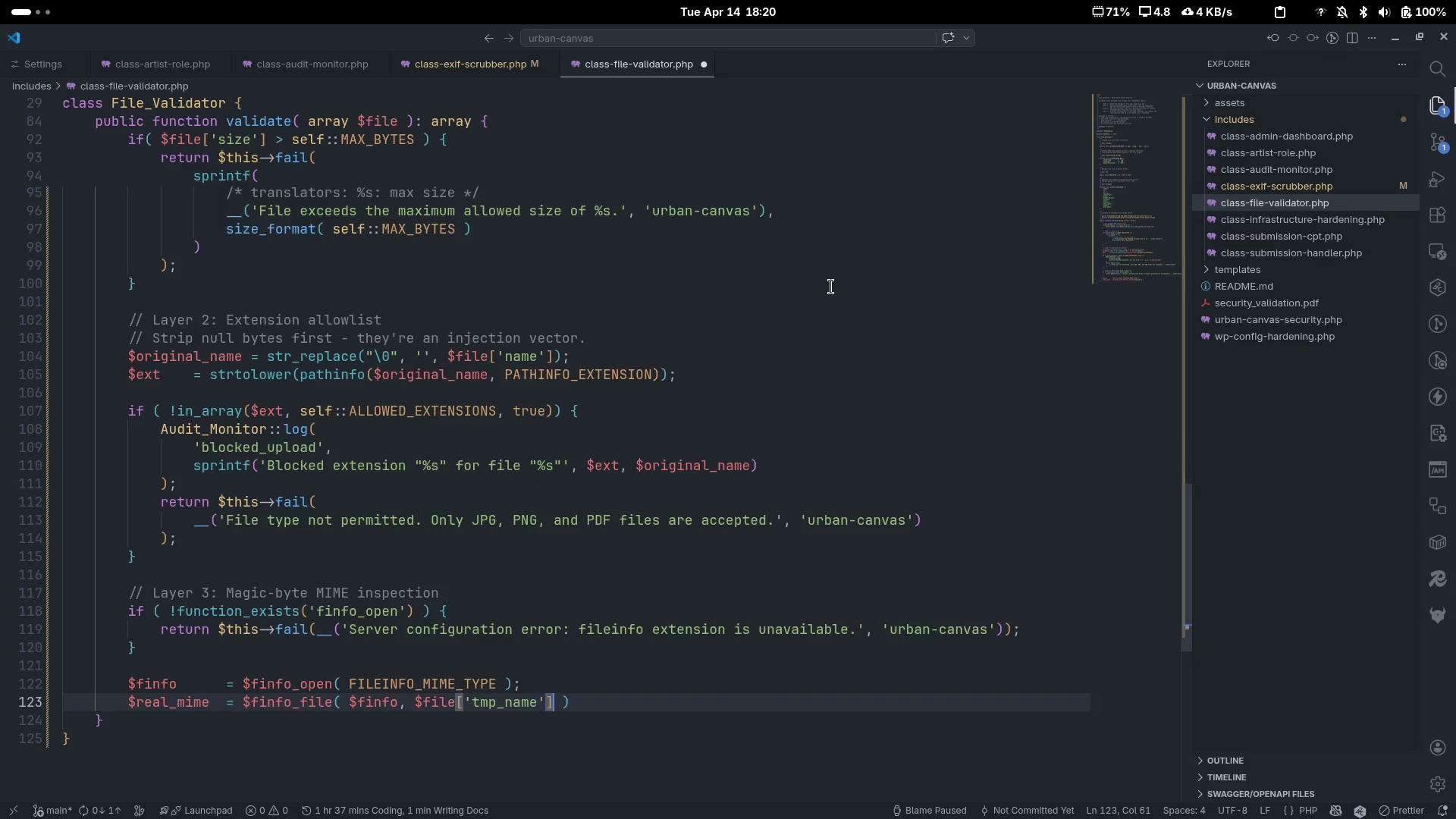 
key(Control+ArrowRight)
 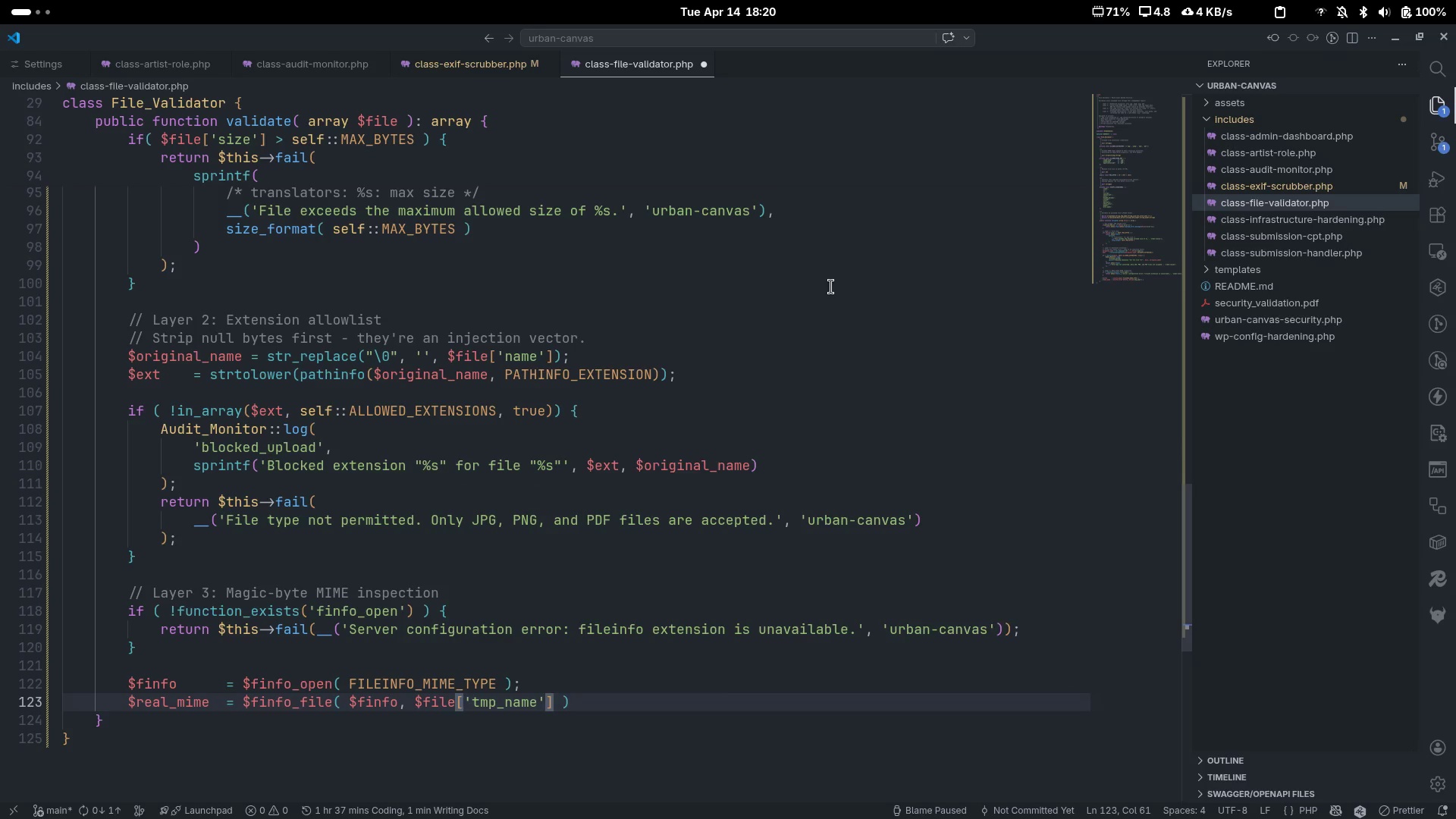 
key(Control+ControlLeft)
 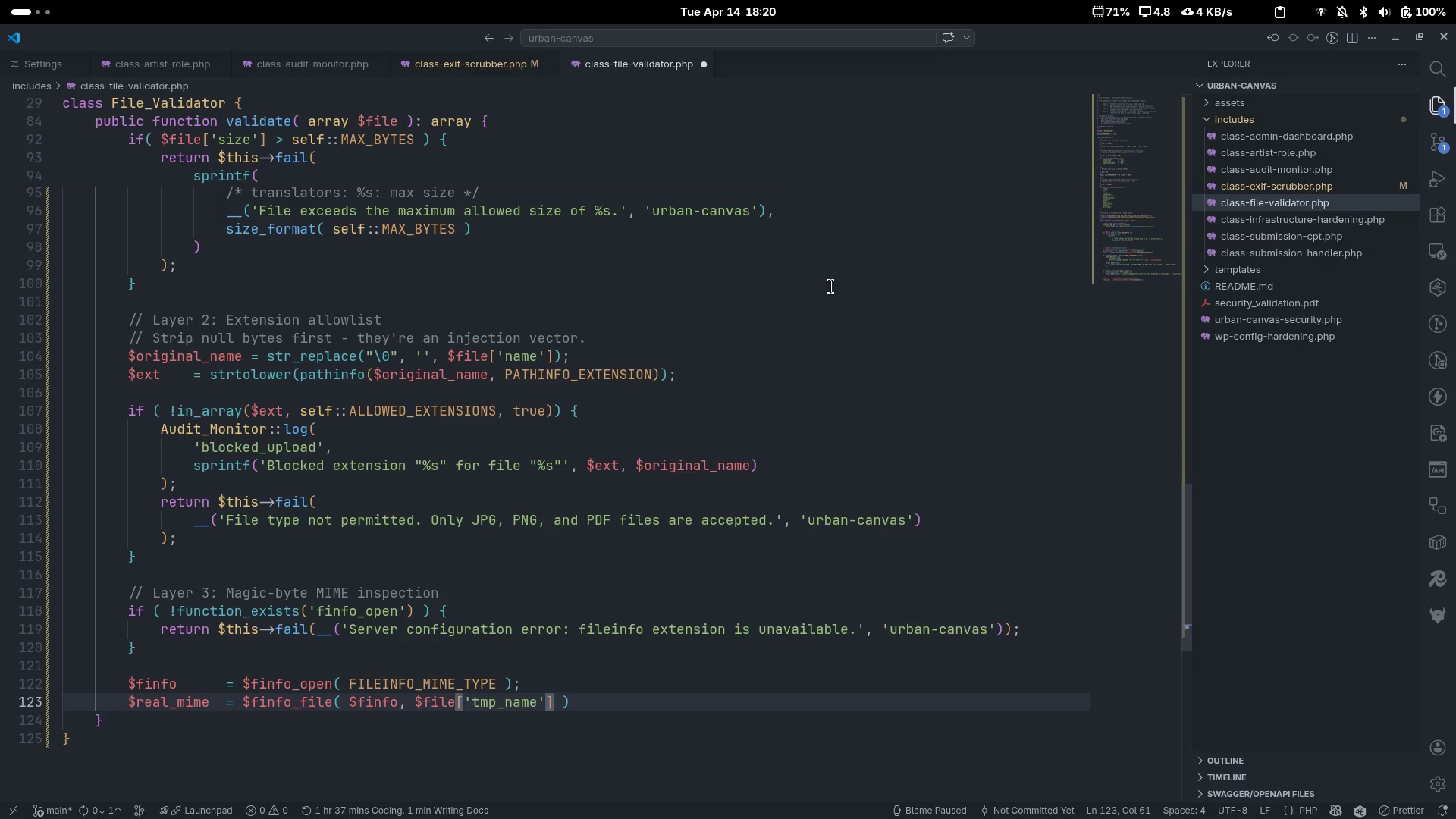 
key(Control+ArrowRight)
 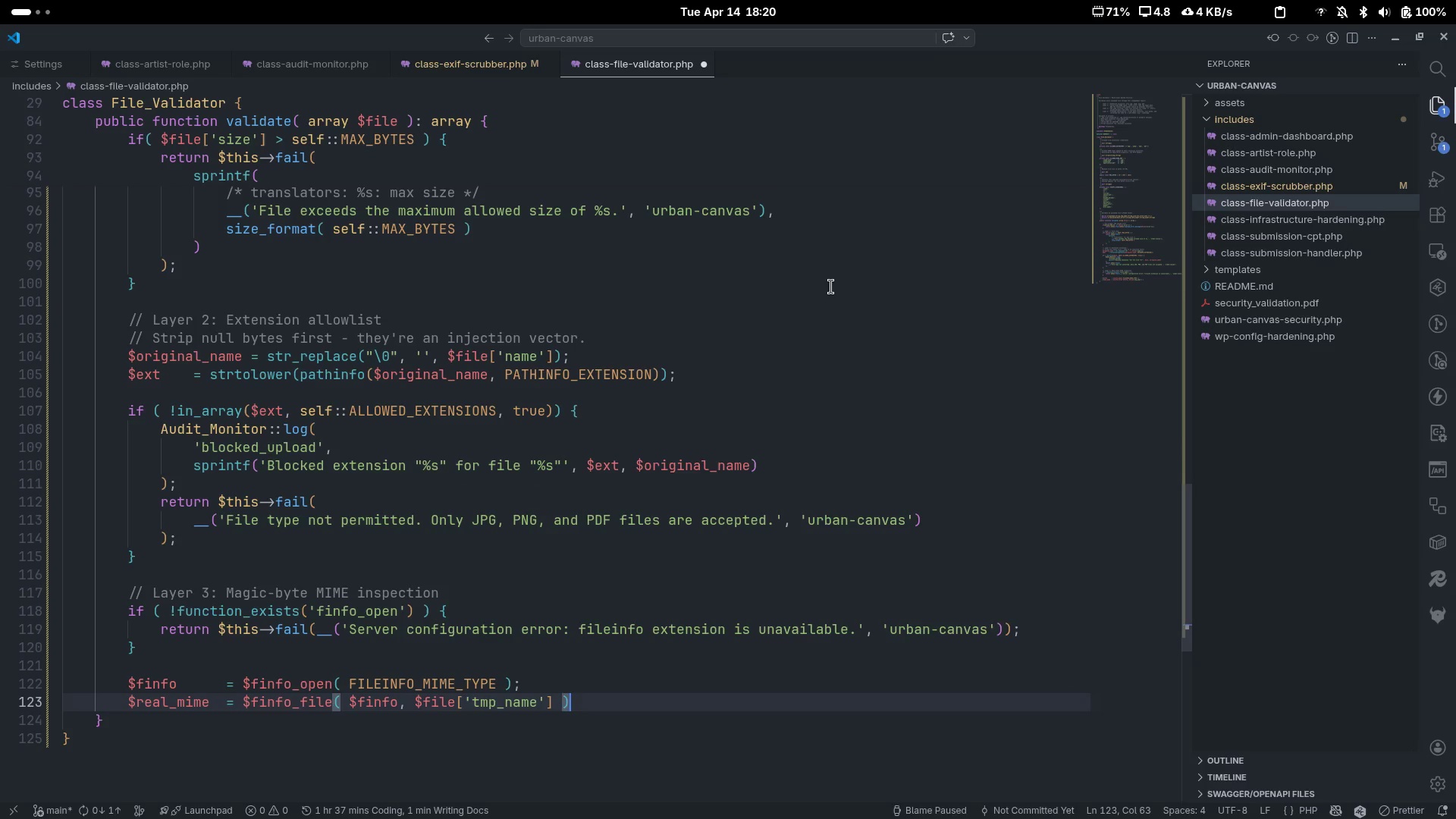 
key(Semicolon)
 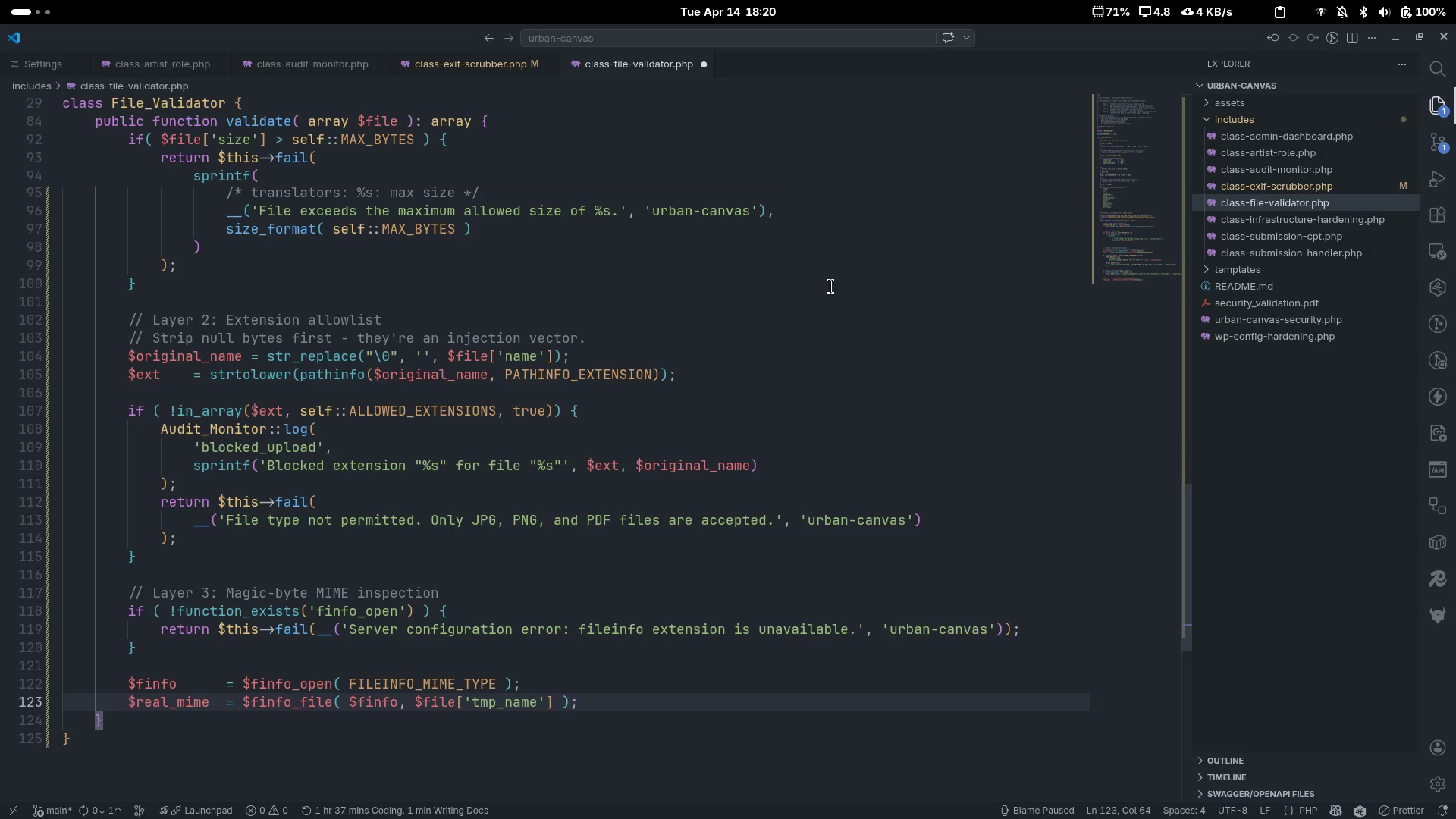 
key(Enter)
 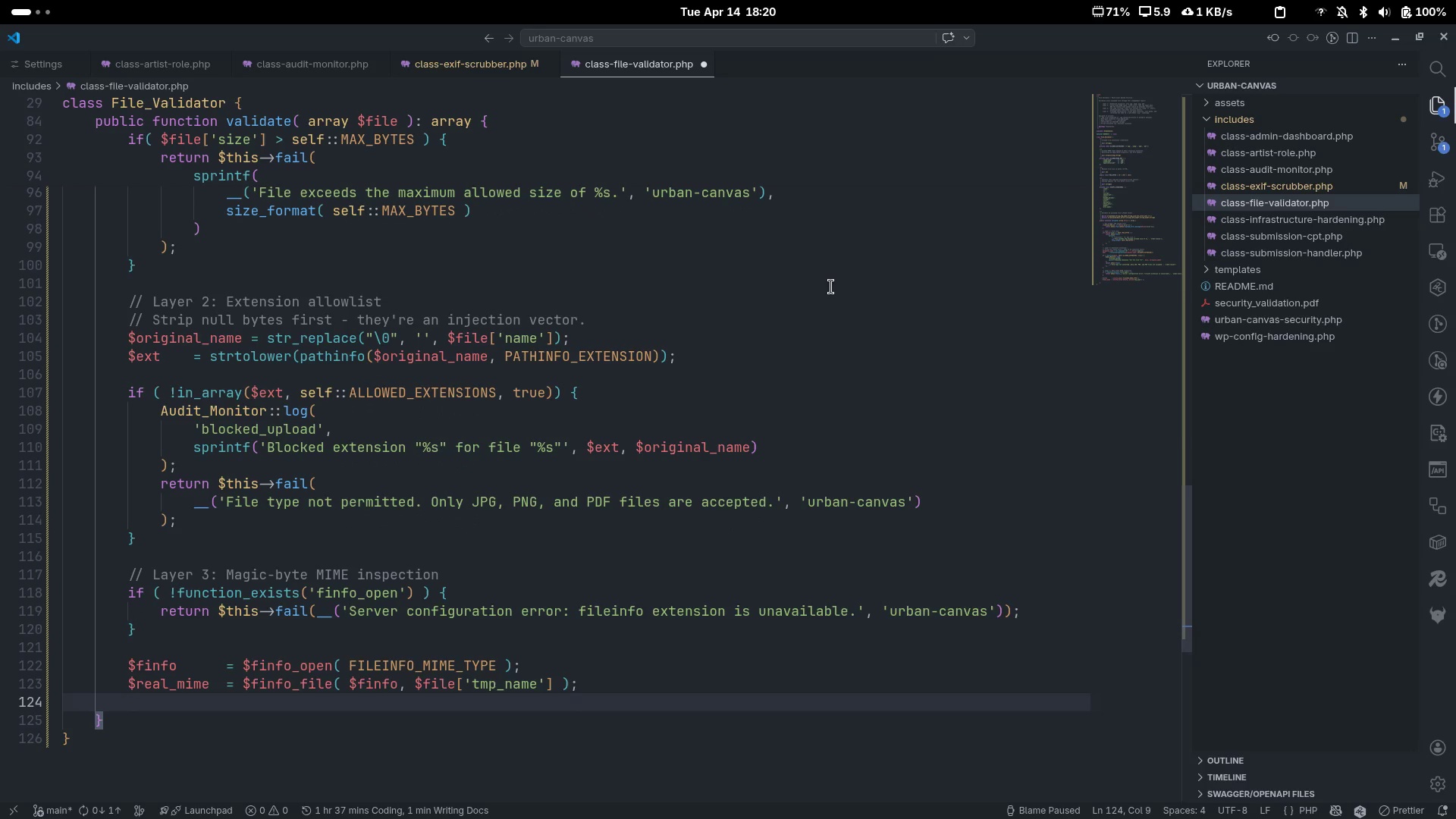 
type(finfo_close($finfo)
 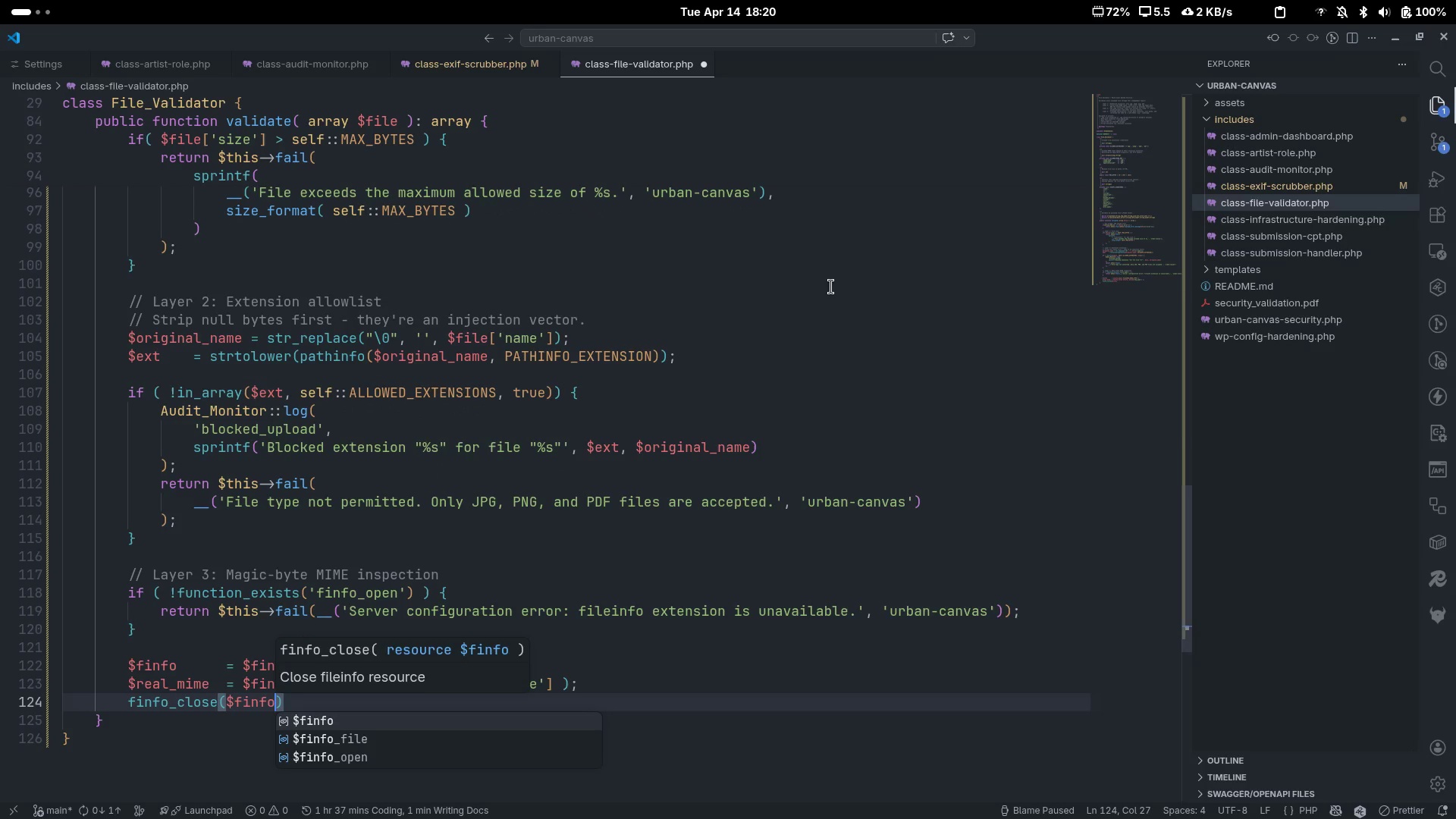 
key(ArrowRight)
 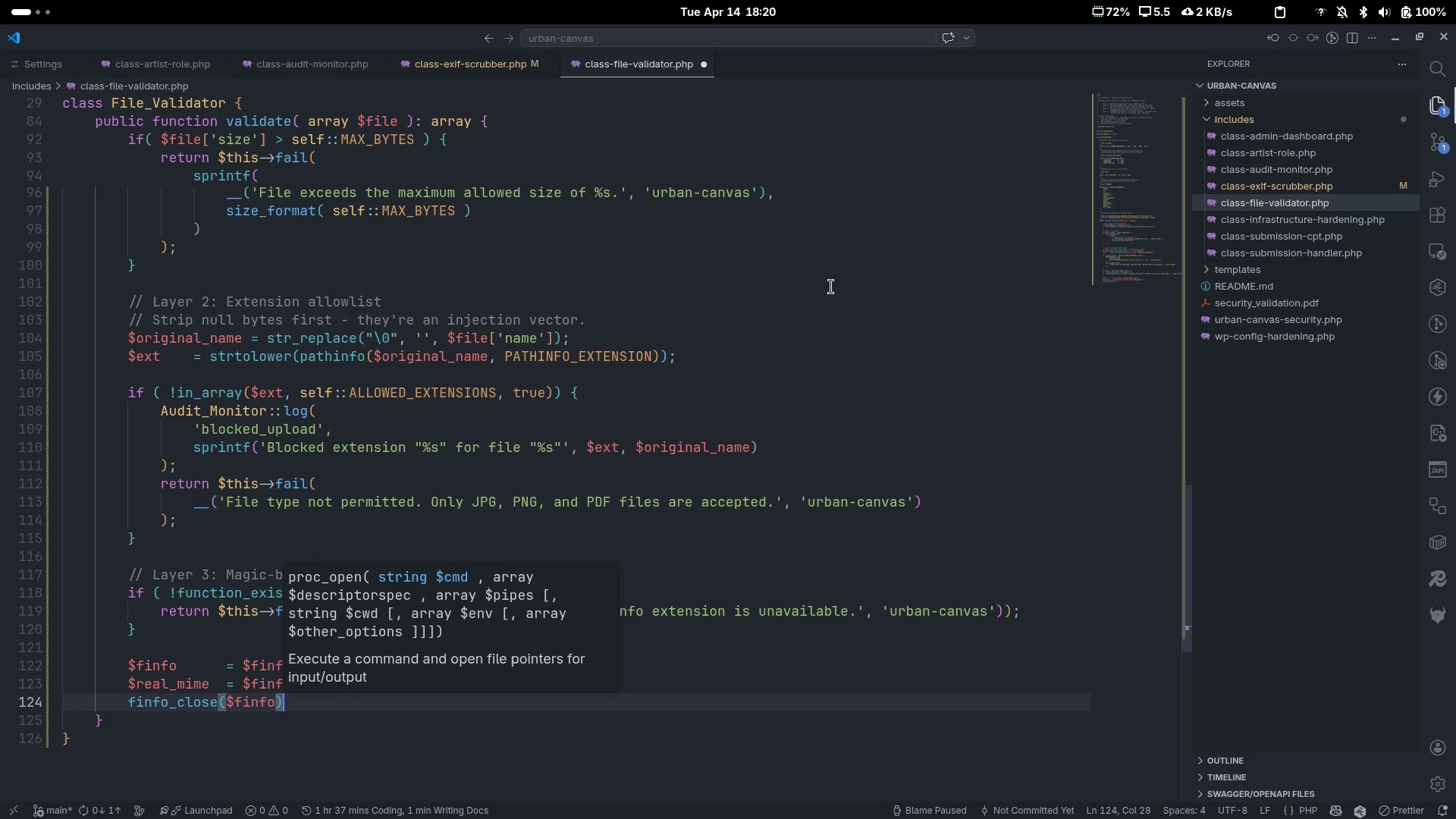 
key(Semicolon)
 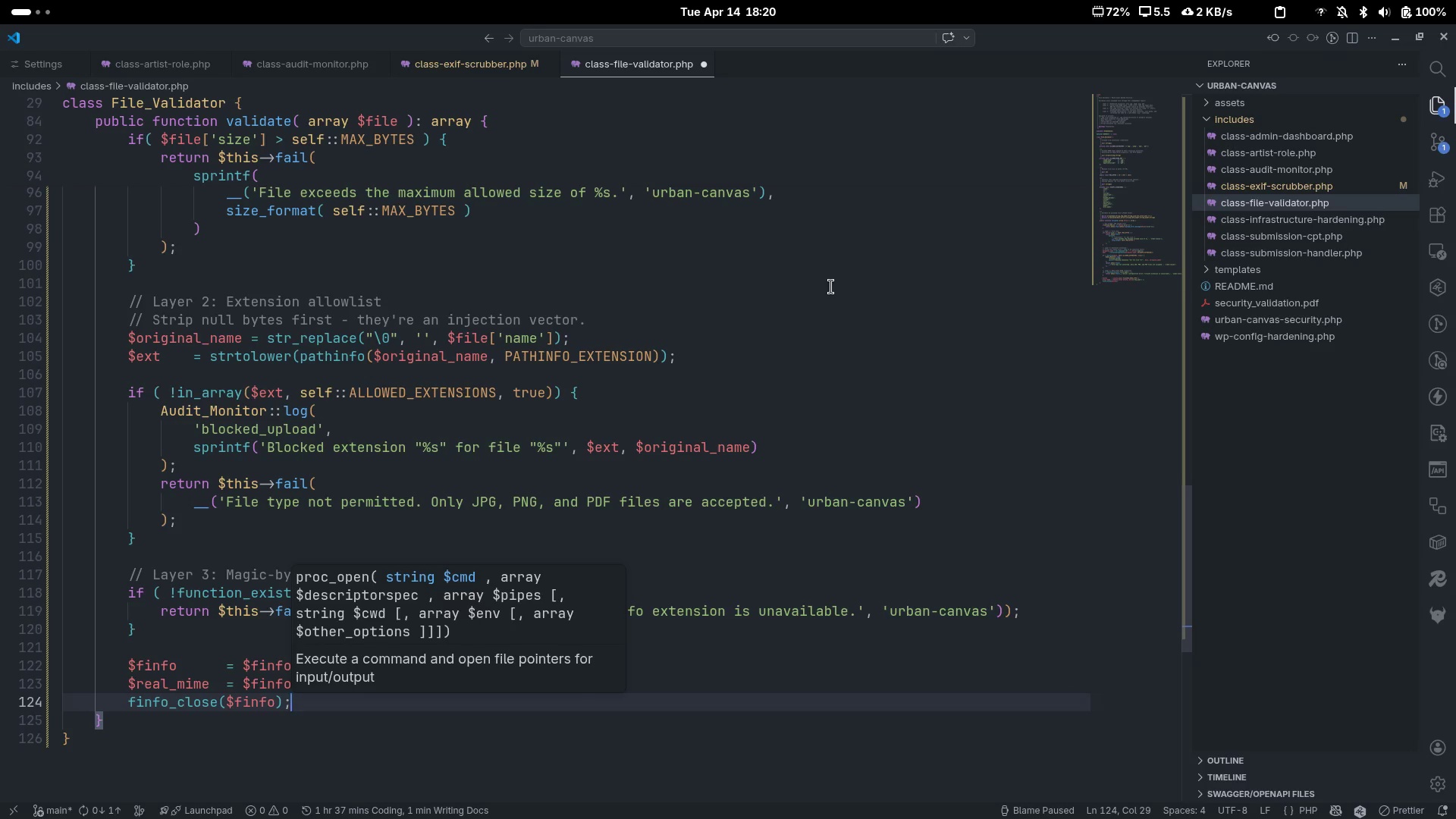 
key(Enter)
 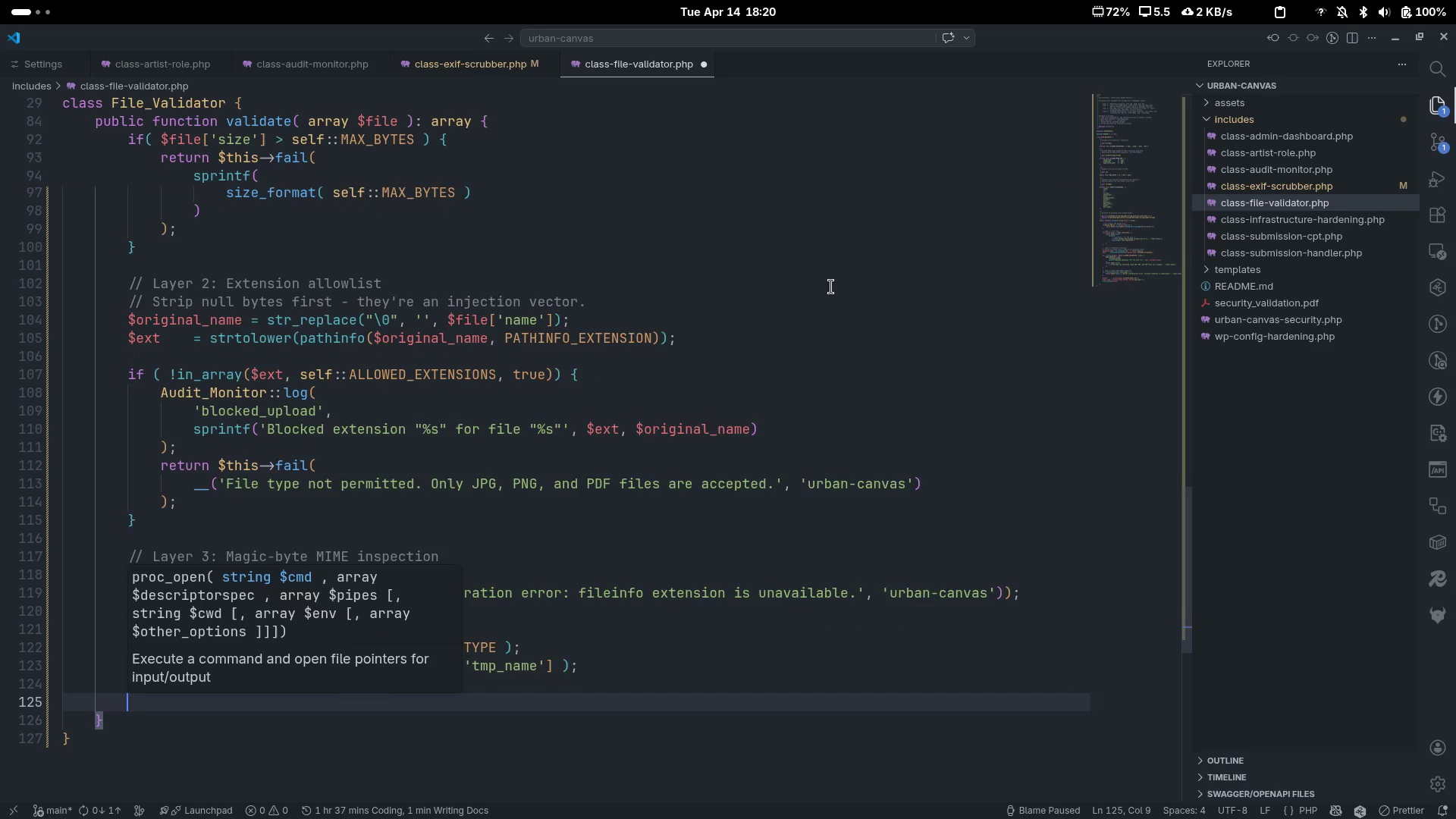 
key(Enter)
 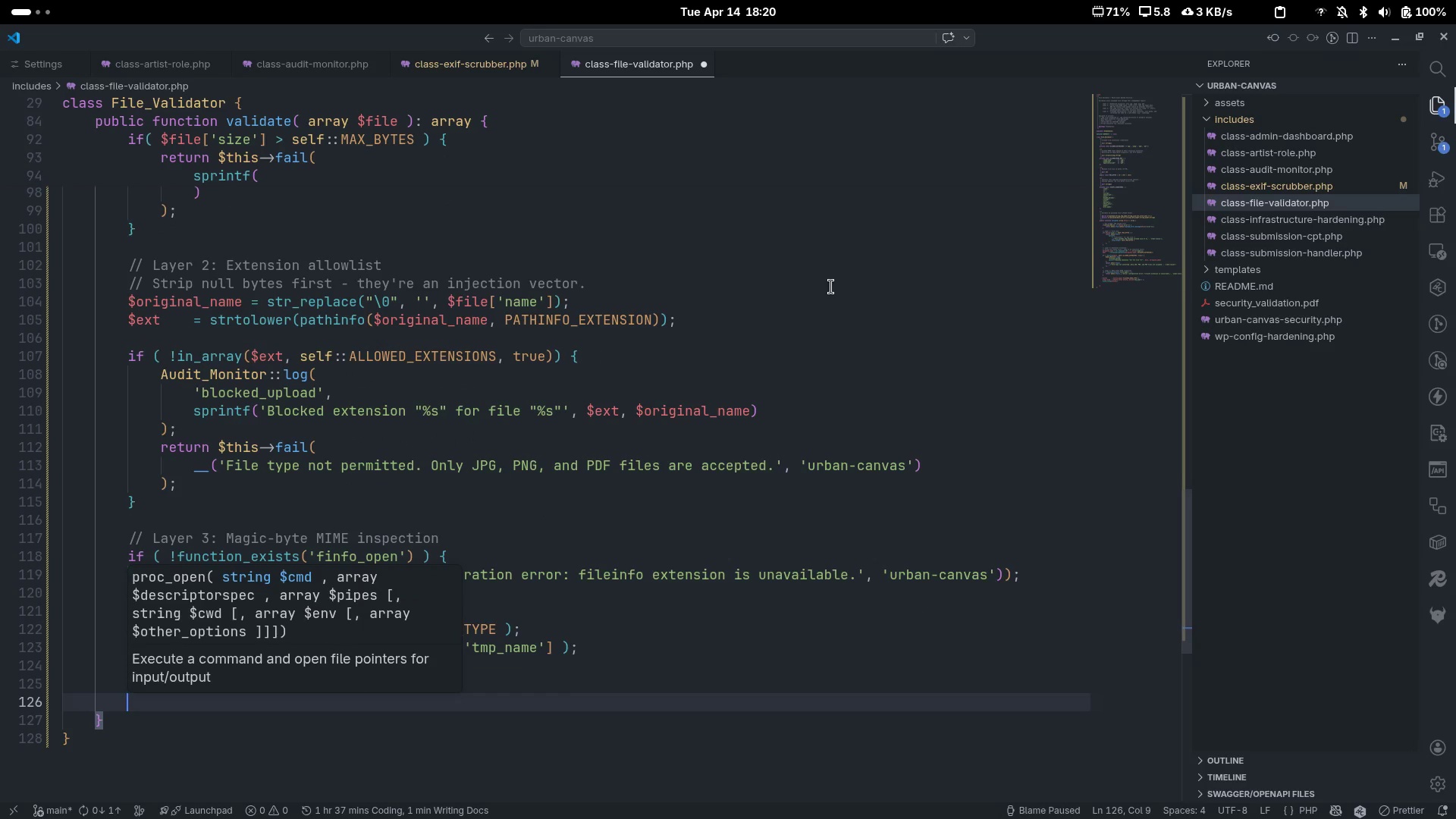 
type(if(flase)
 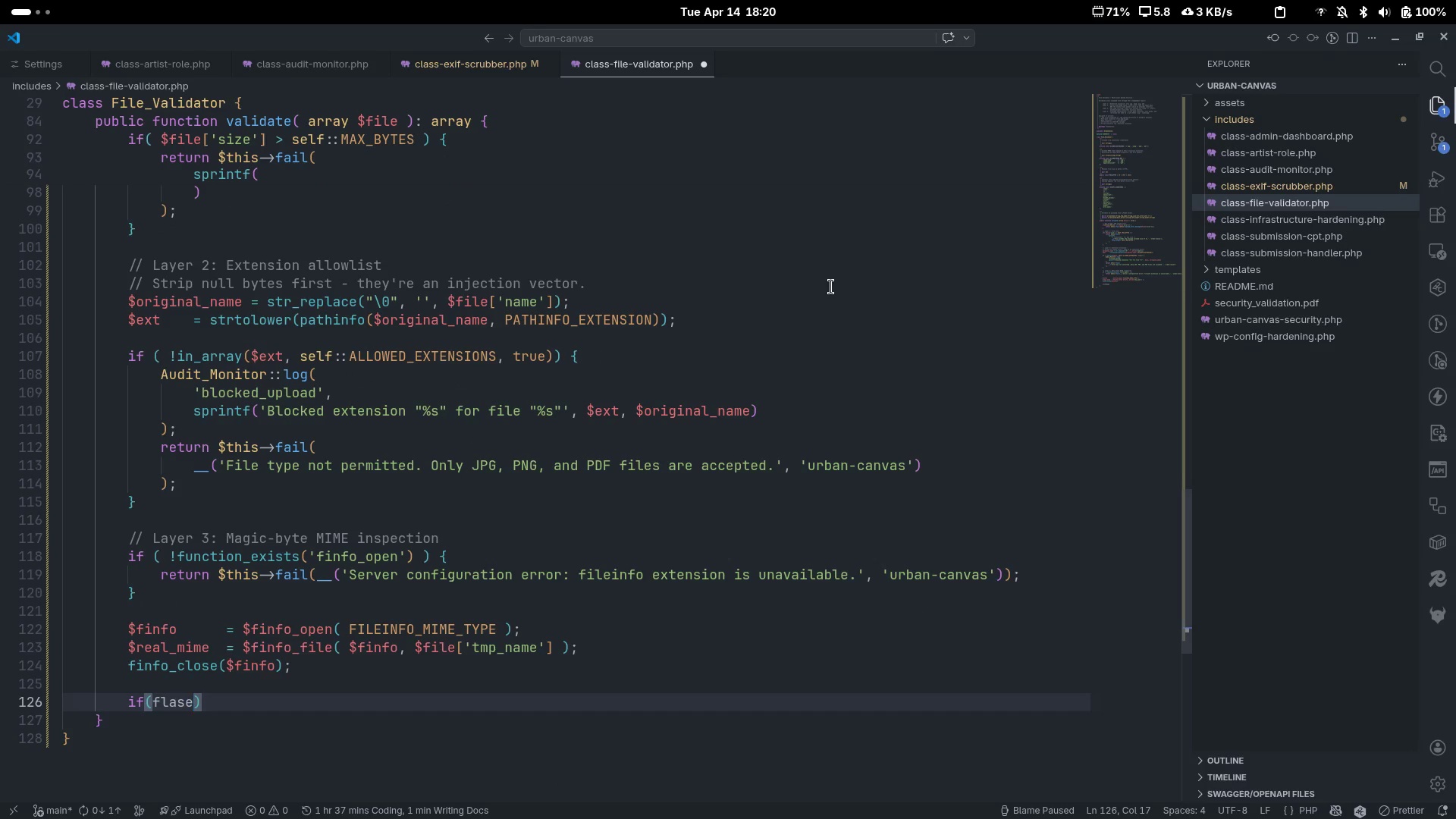 
key(Control+ControlLeft)
 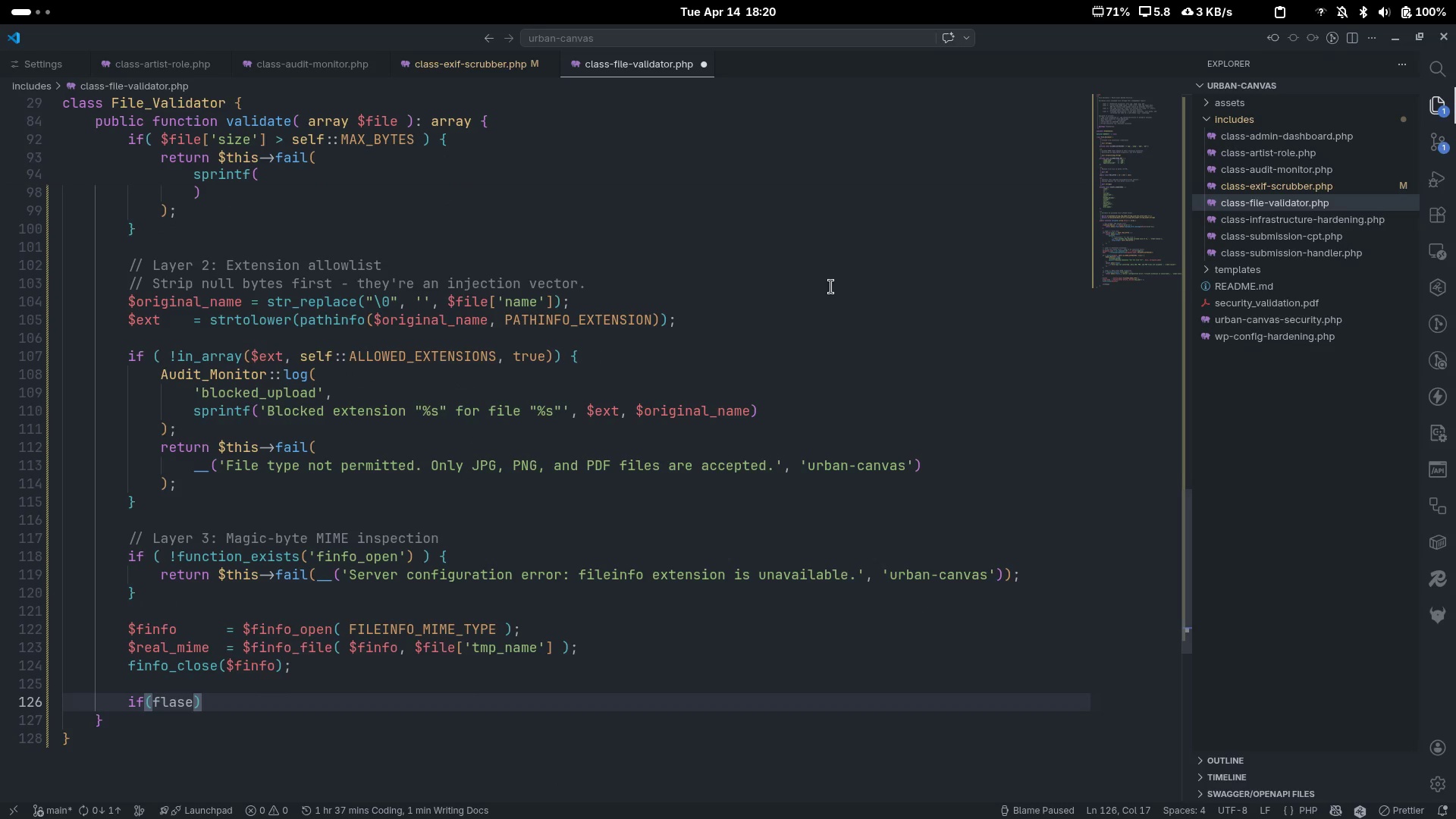 
key(Control+Backspace)
 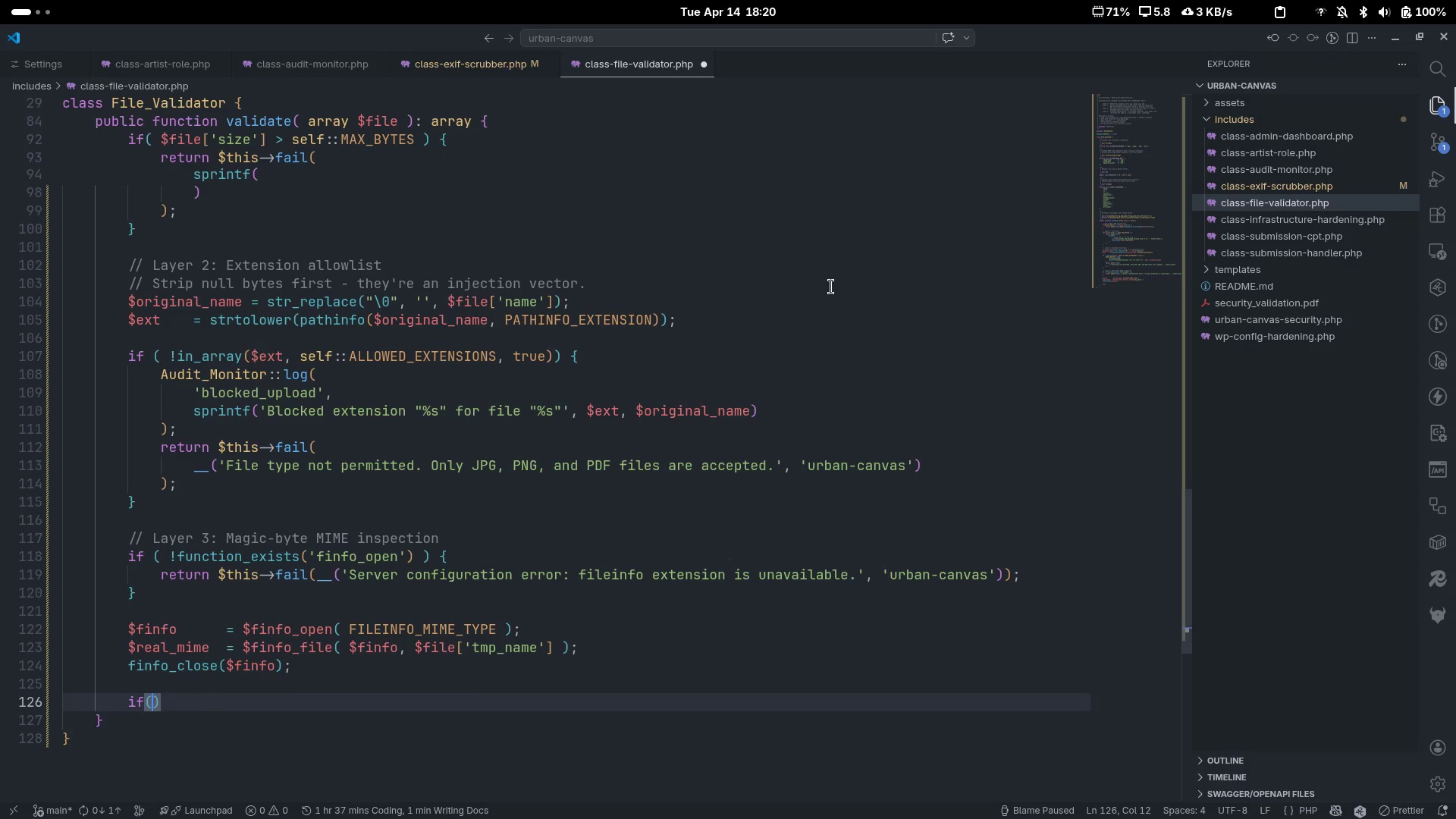 
type(fase)
key(Backspace)
key(Backspace)
type(lse === $real_mime || )
 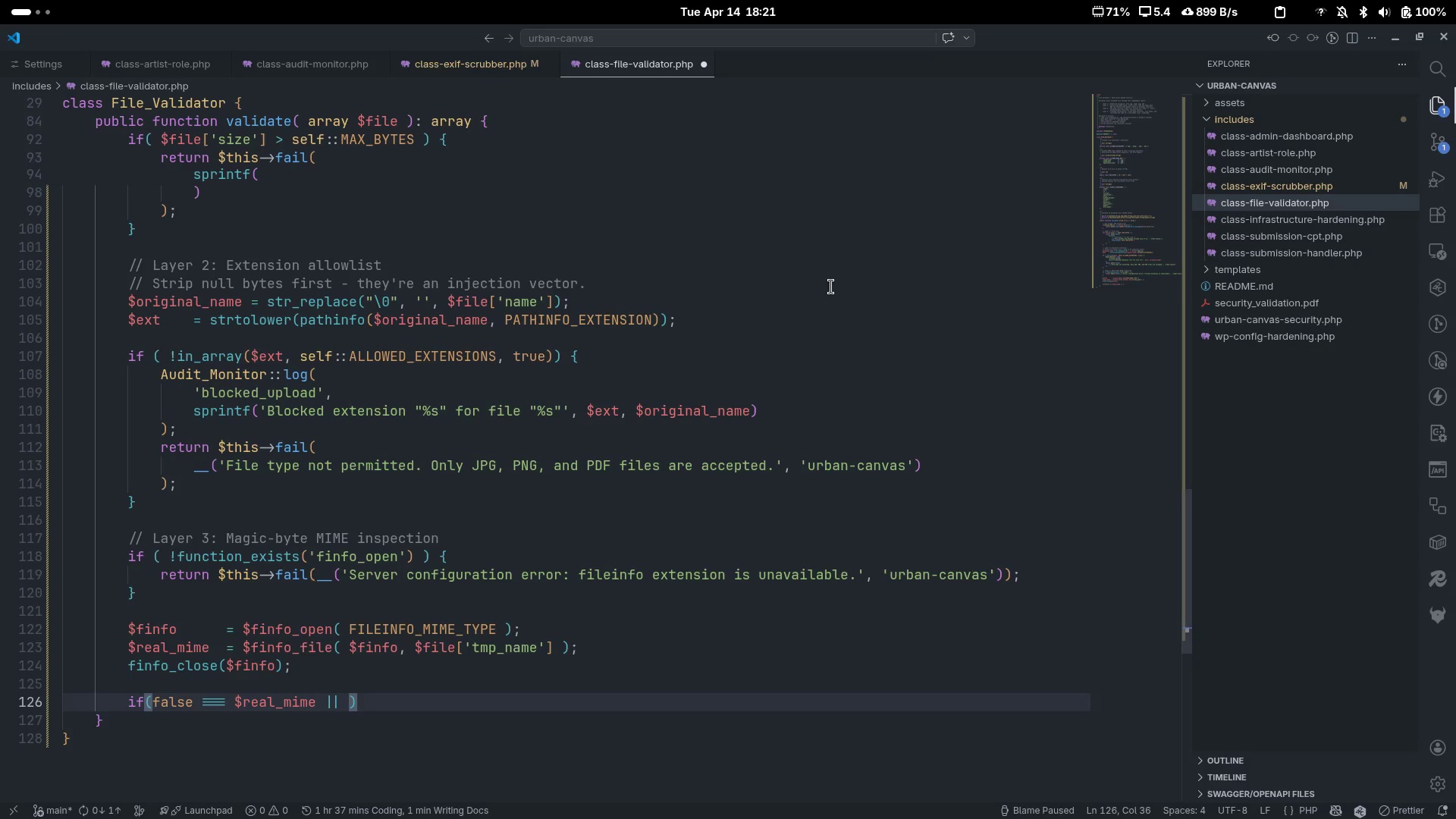 
key(ArrowLeft)
 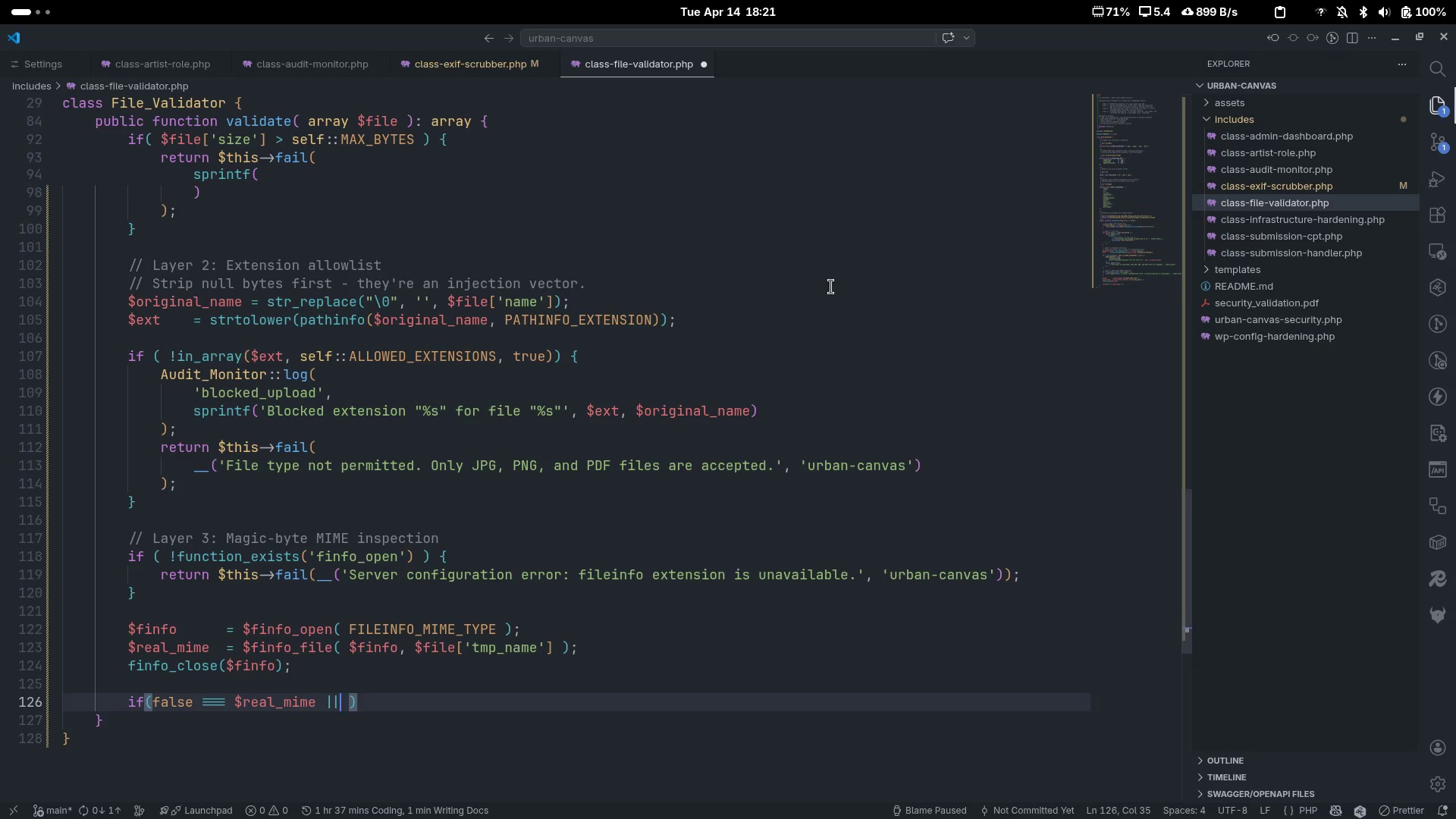 
type( ! array_key_exists( )
 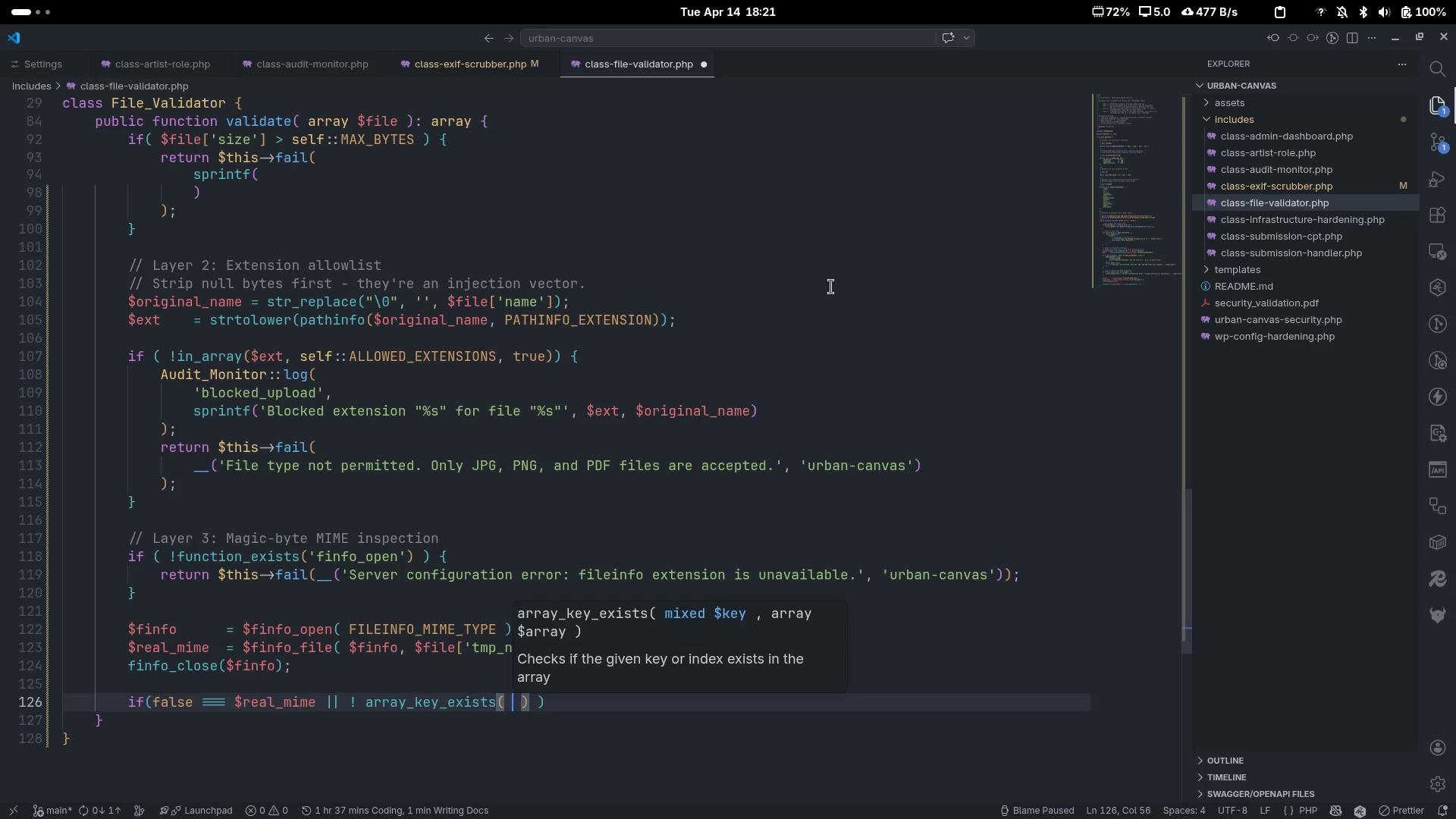 
 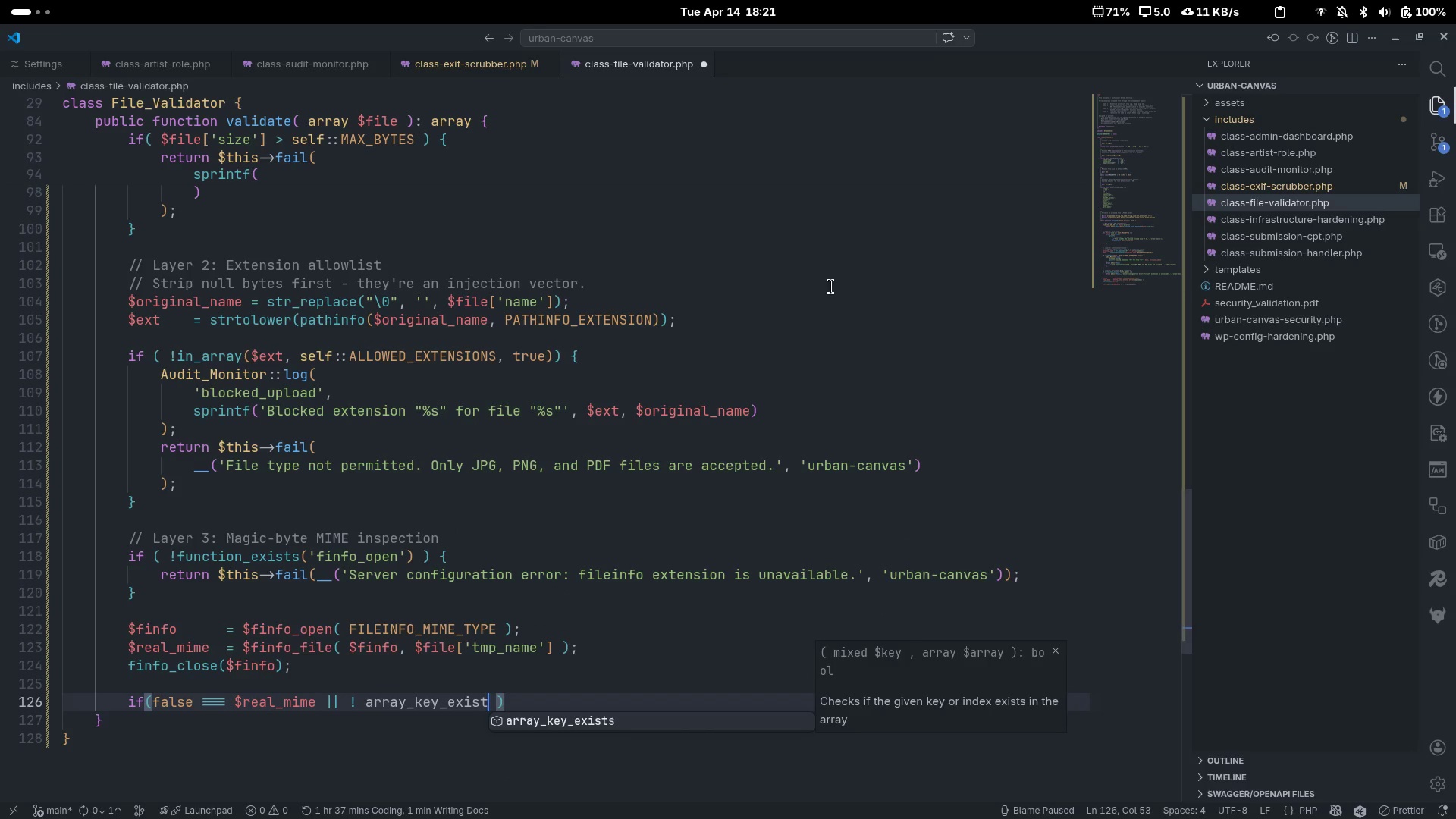 
key(ArrowLeft)
 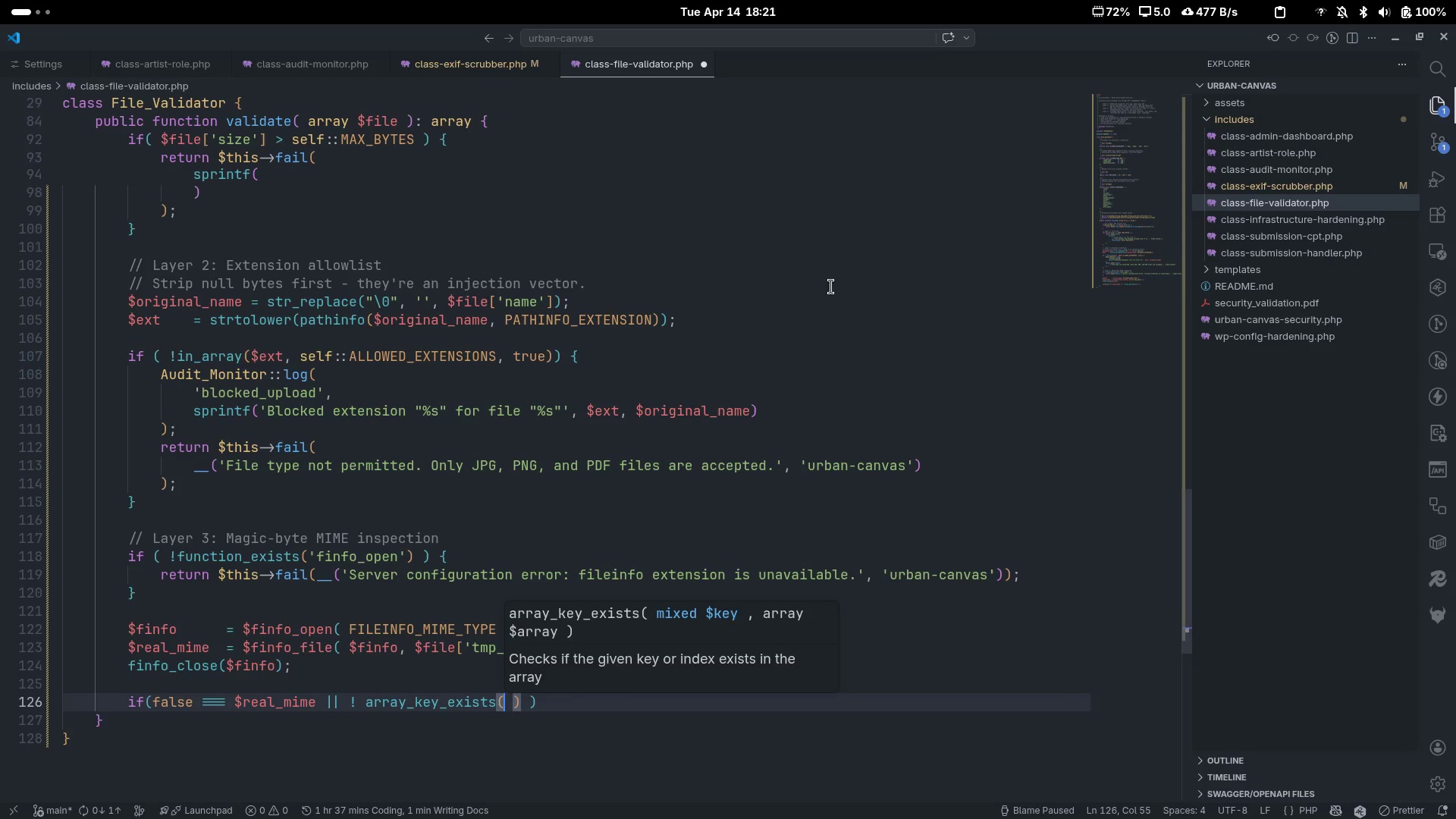 
type( $real_mime, self::ALLOWED_MIME_MAP)
 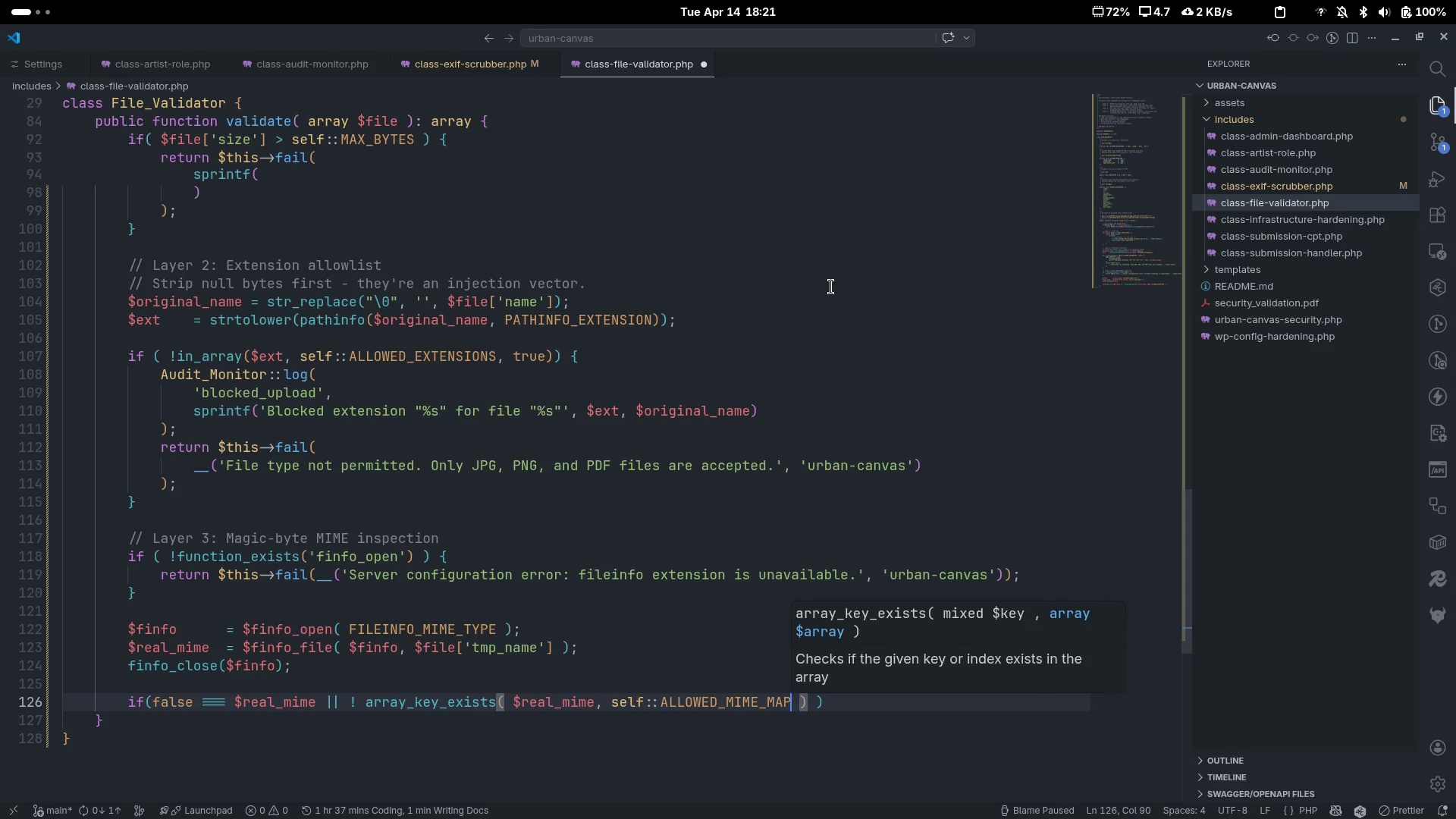 
key(Control+ArrowRight)
 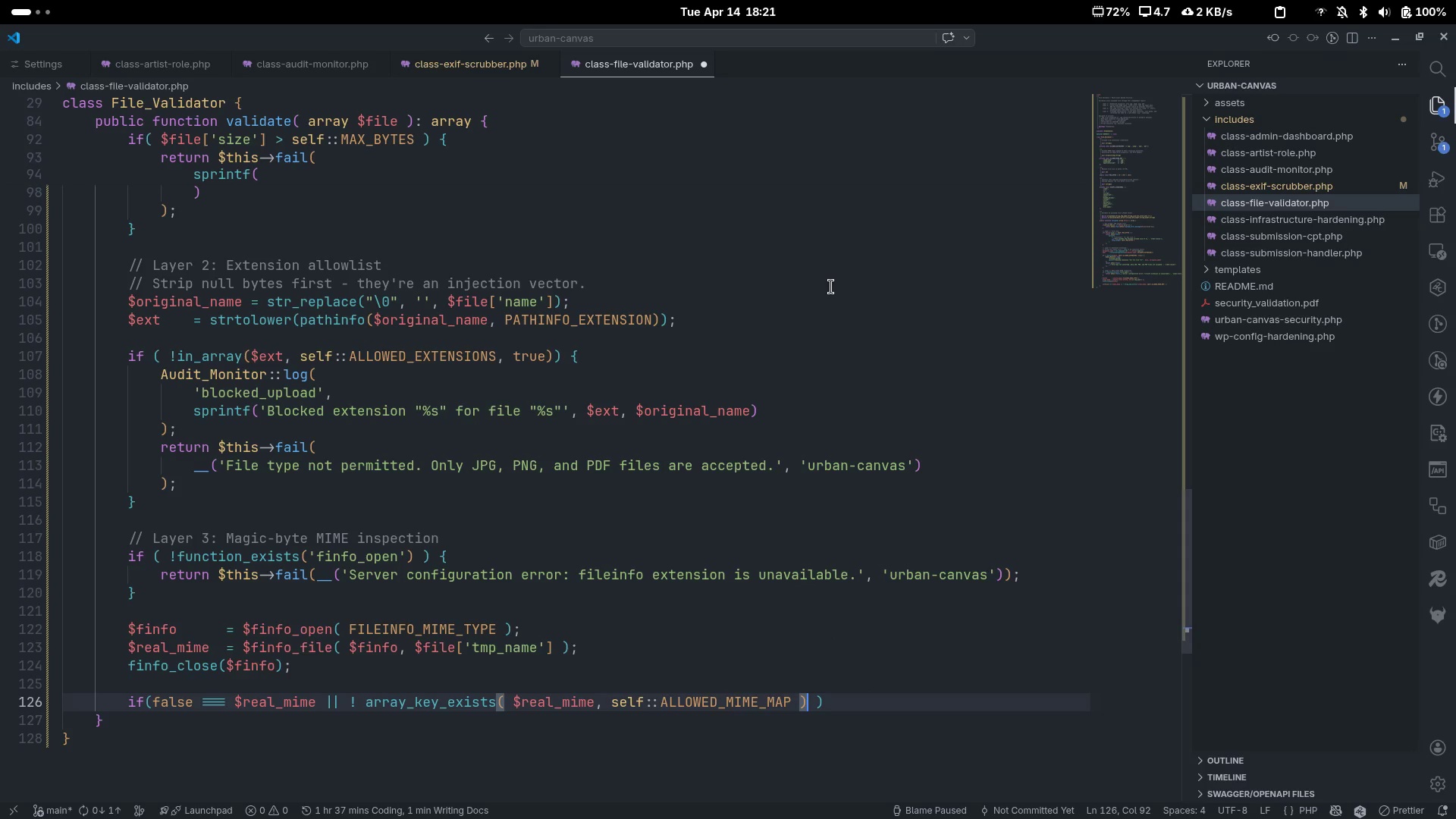 
key(ArrowRight)
 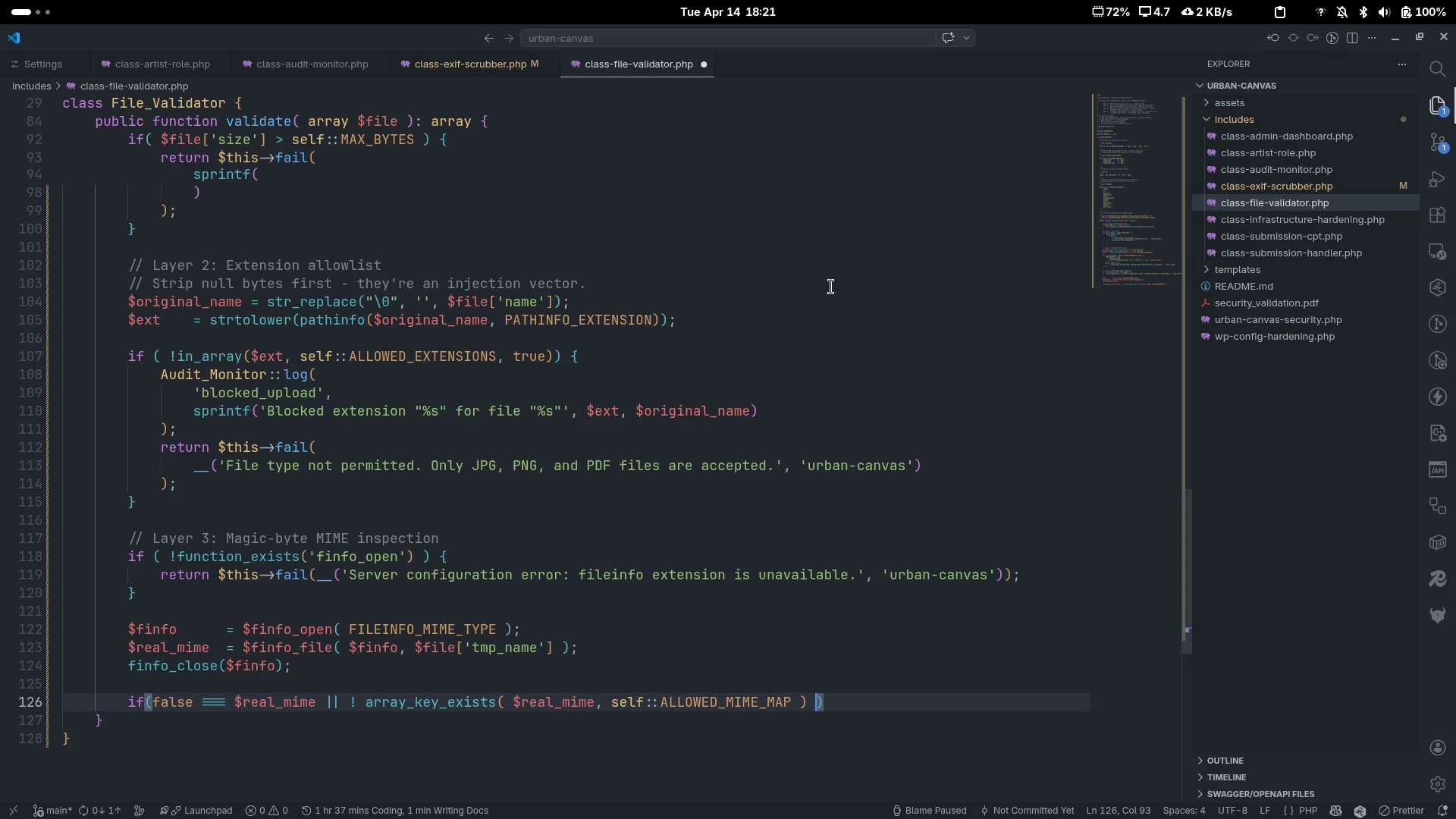 
key(ArrowRight)
 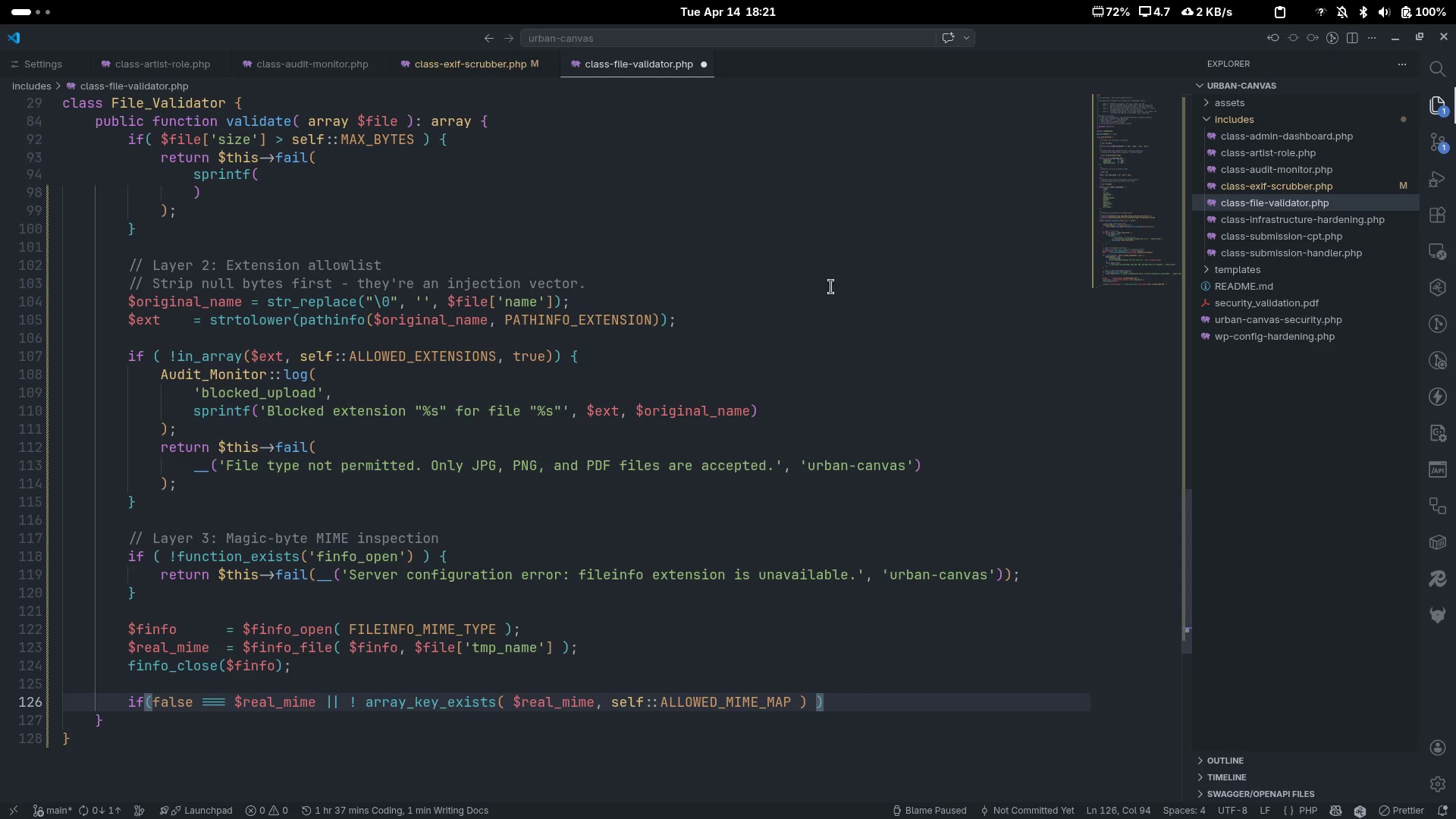 
key(Space)
 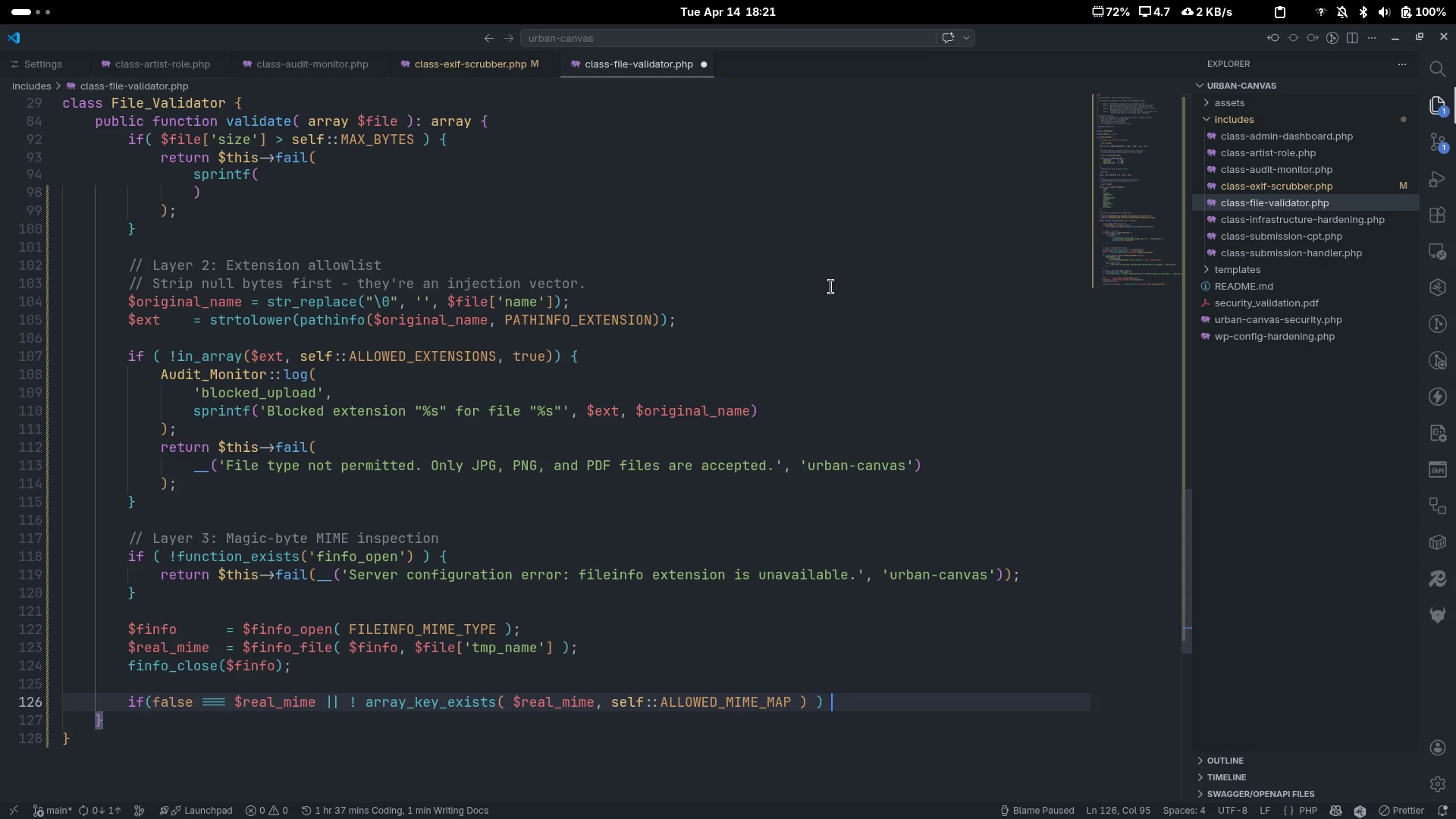 
key(Shift+ShiftLeft)
 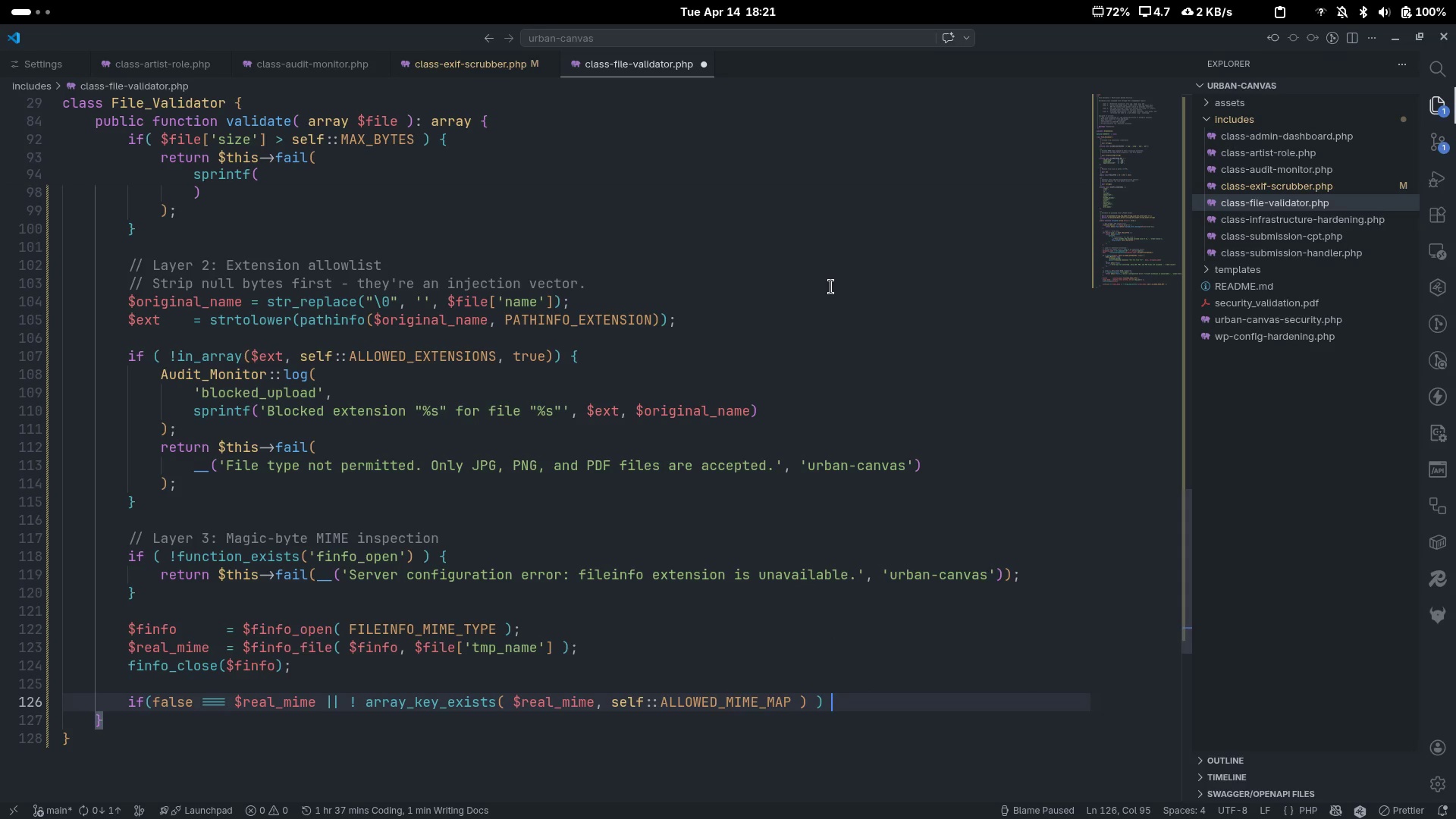 
key(Shift+BracketLeft)
 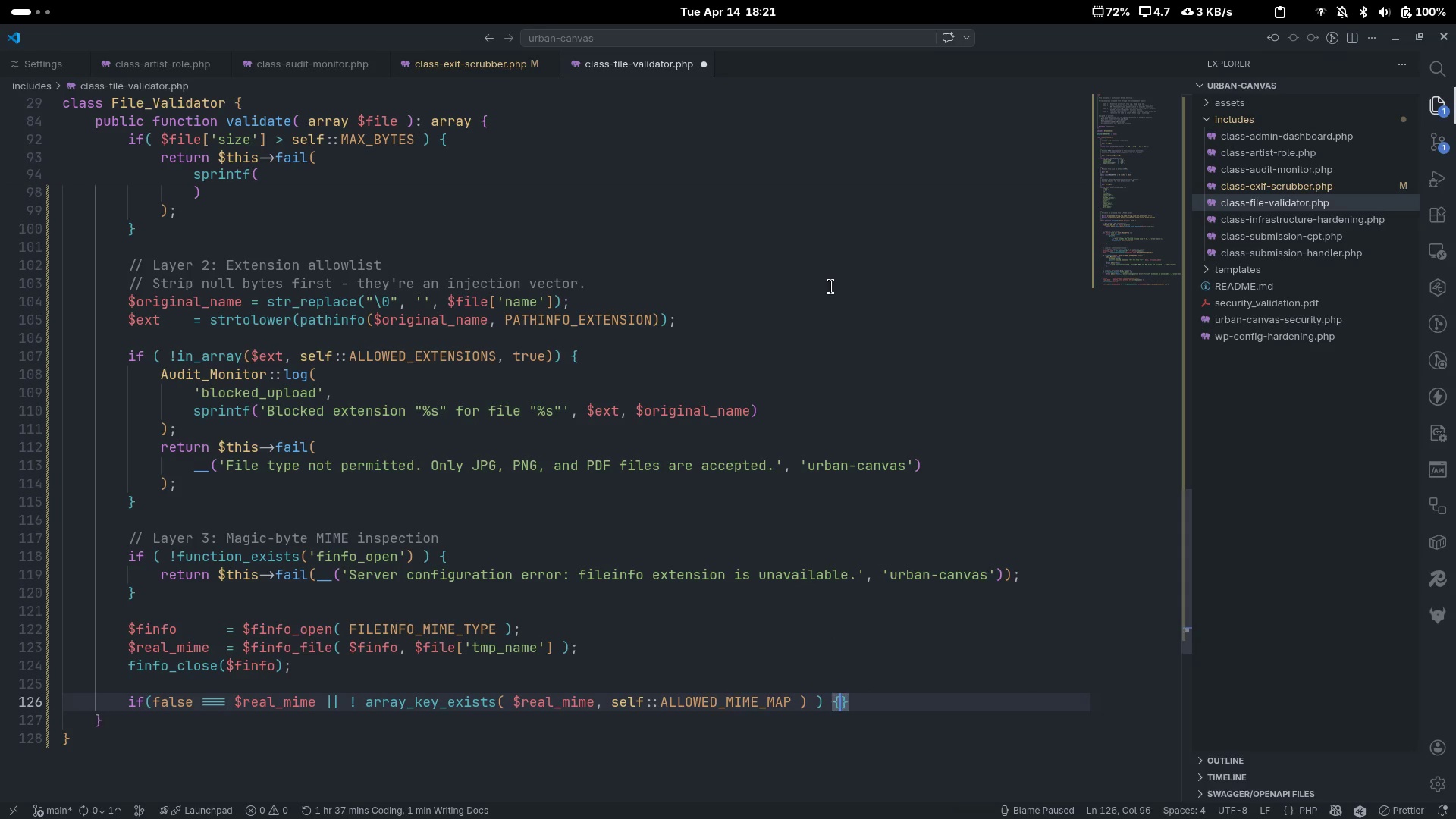 
key(Enter)
 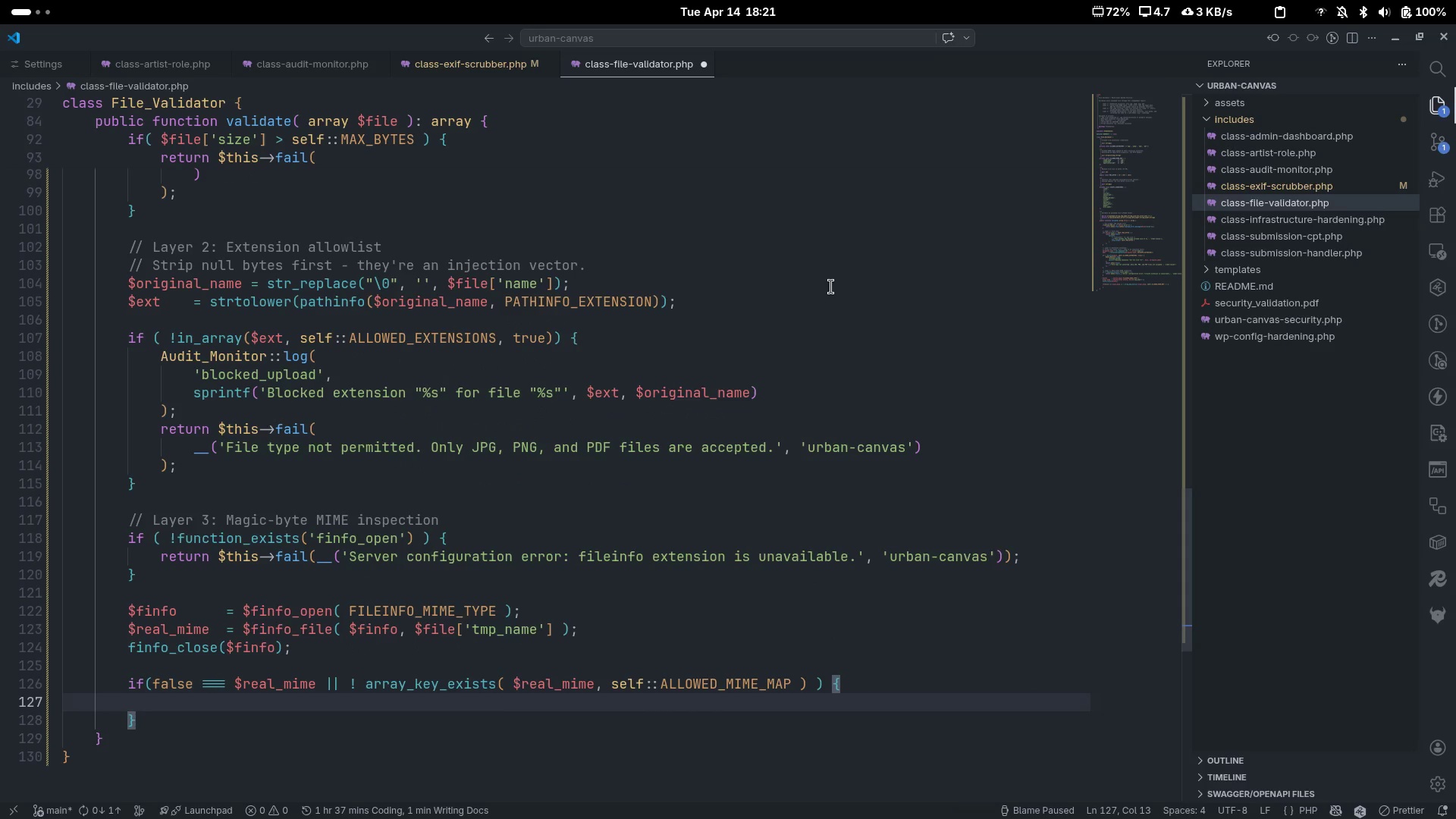 
type(Ausi)
key(Backspace)
key(Backspace)
type(dit_m)
key(Backspace)
type(Monitor::log()
 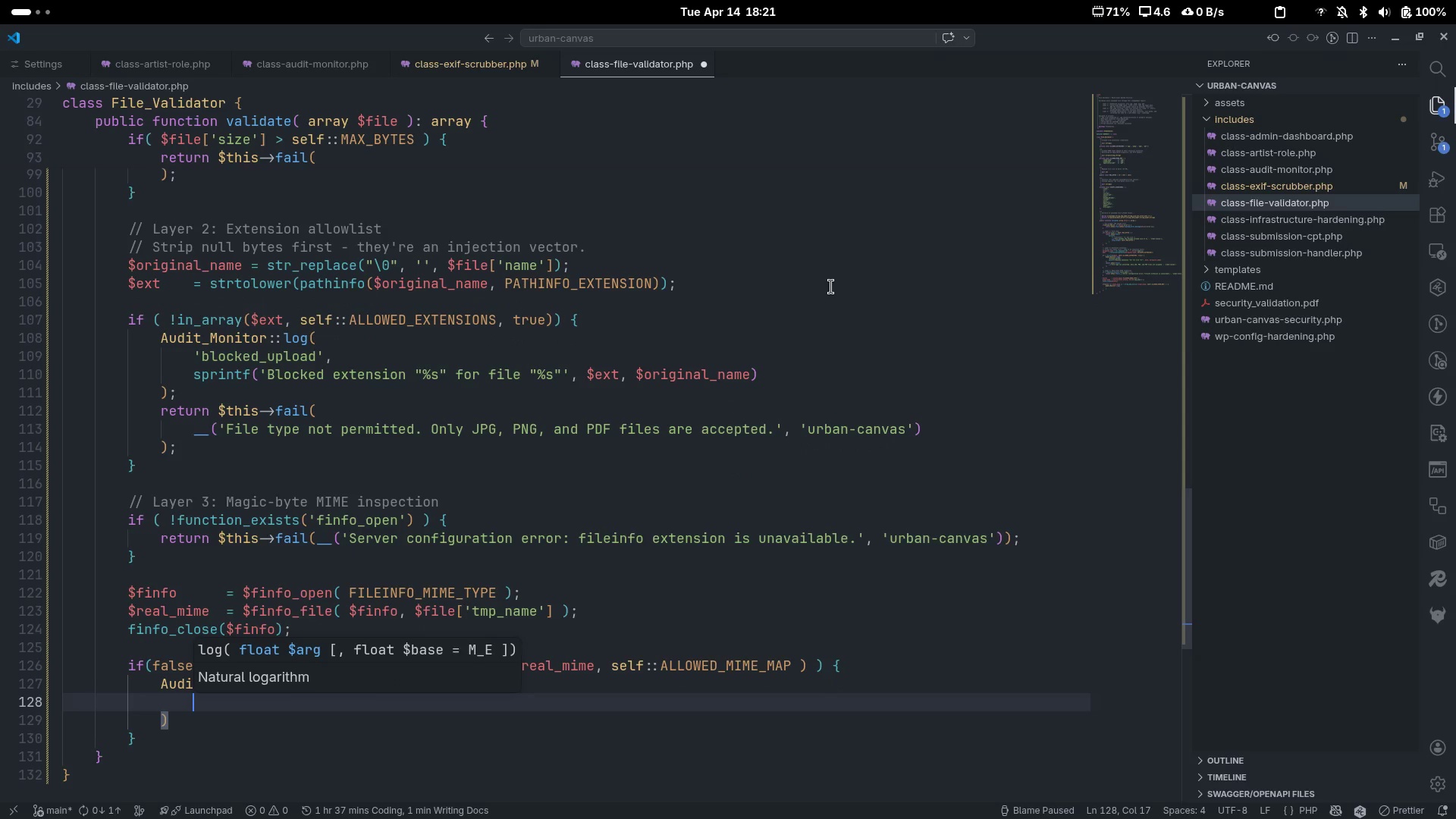 
 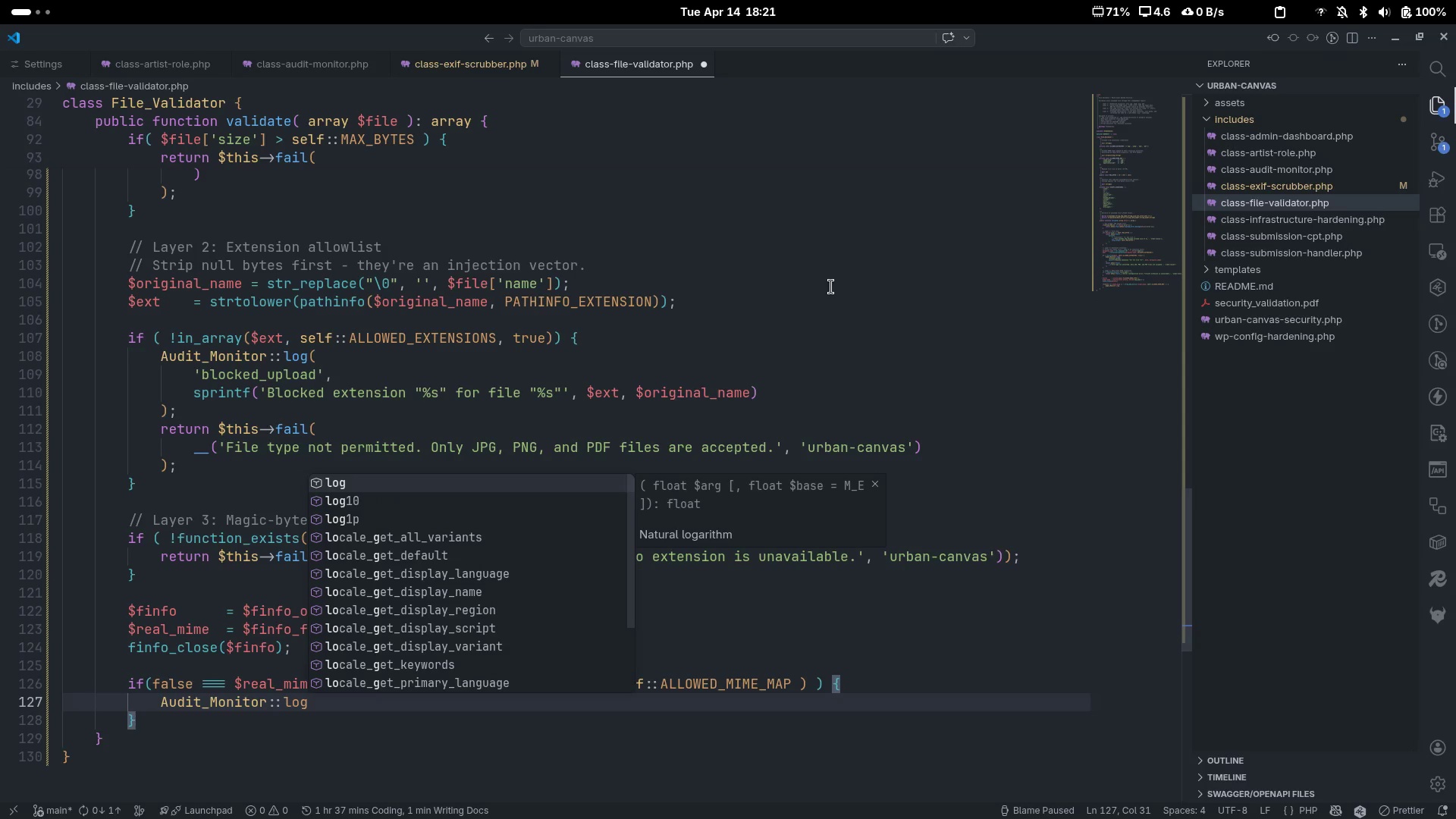 
key(Enter)
 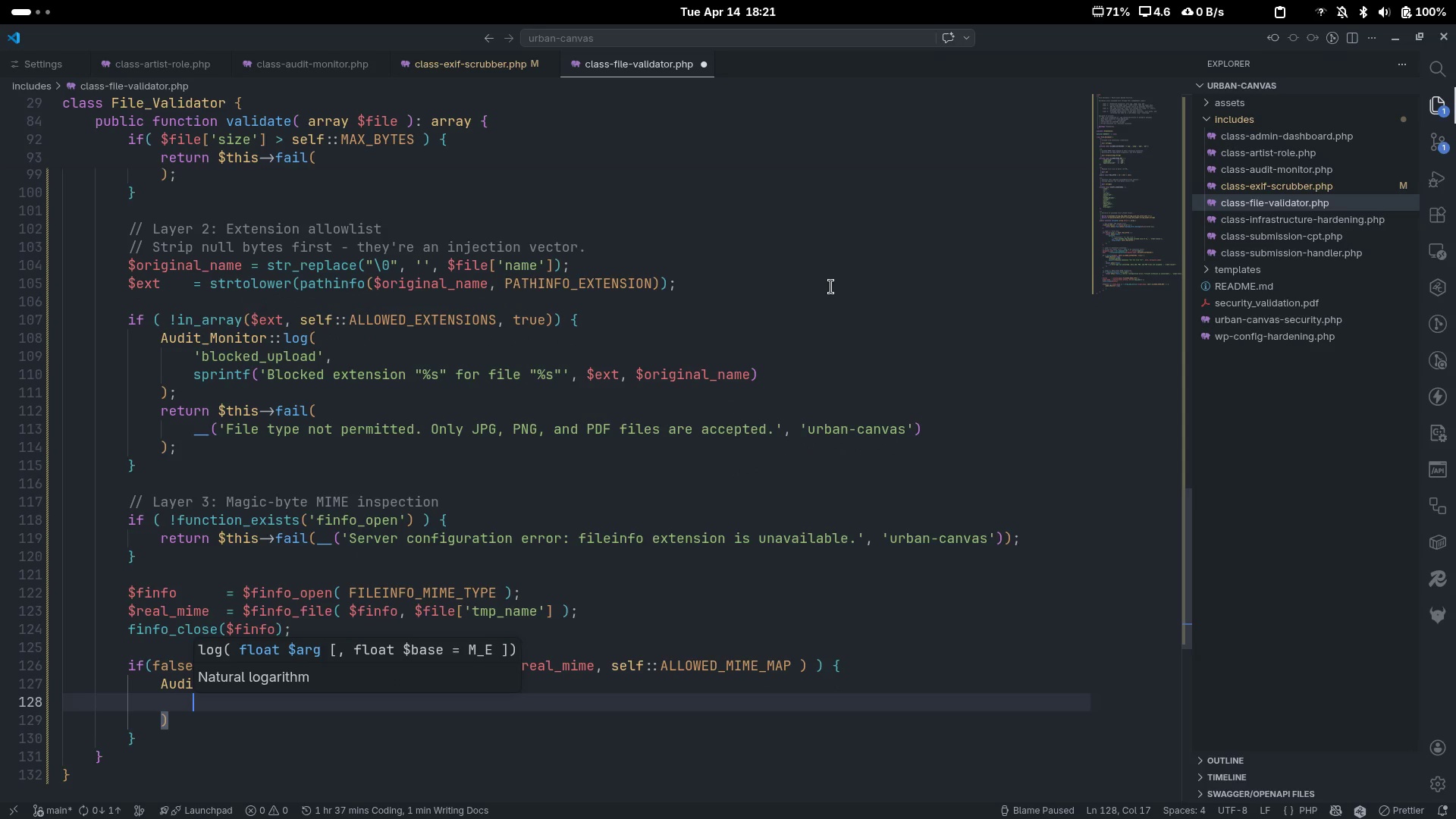 
type('blocked()
key(Backspace)
type(_upload)
 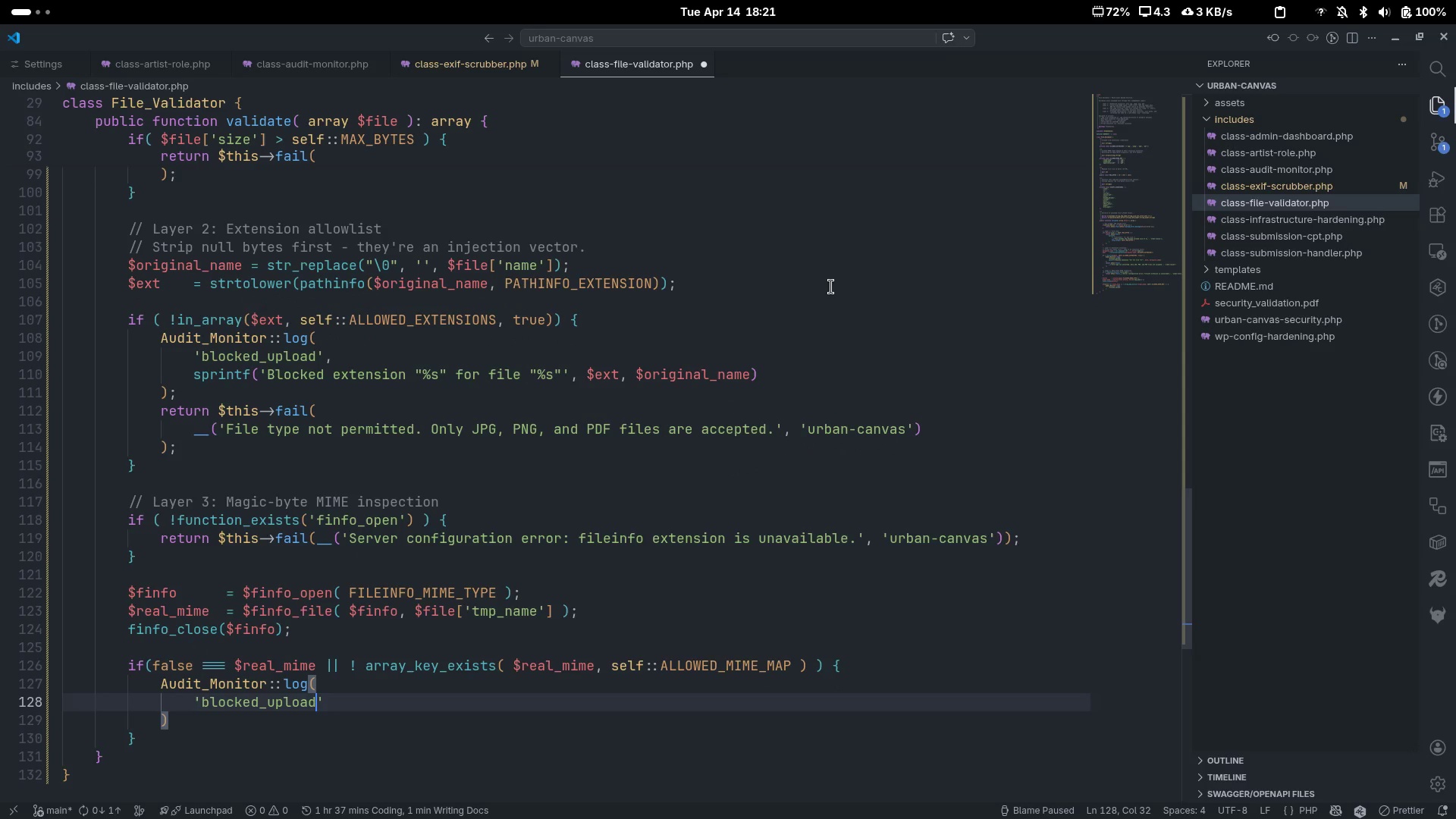 
key(Control+ControlLeft)
 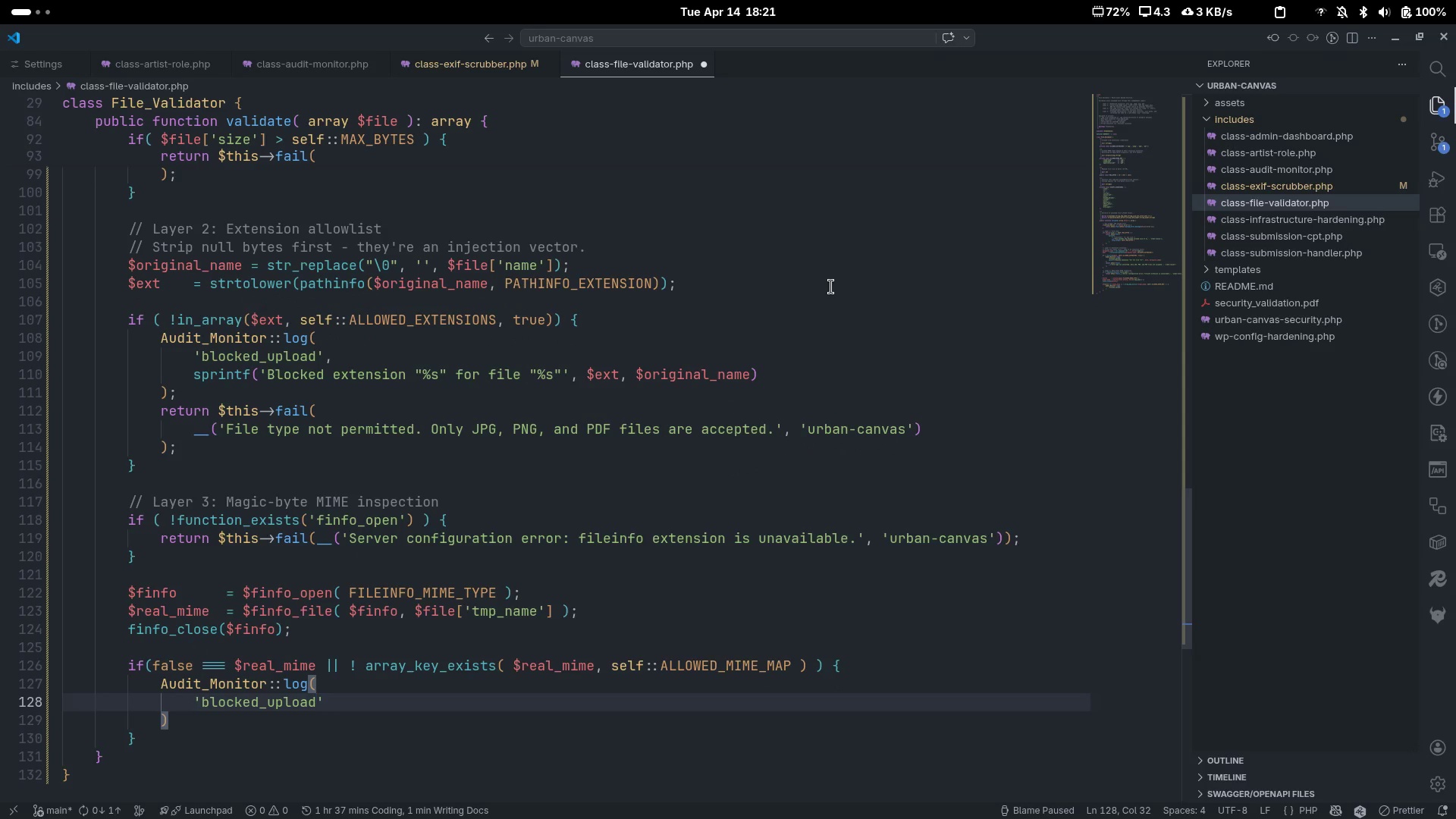 
key(Control+ArrowRight)
 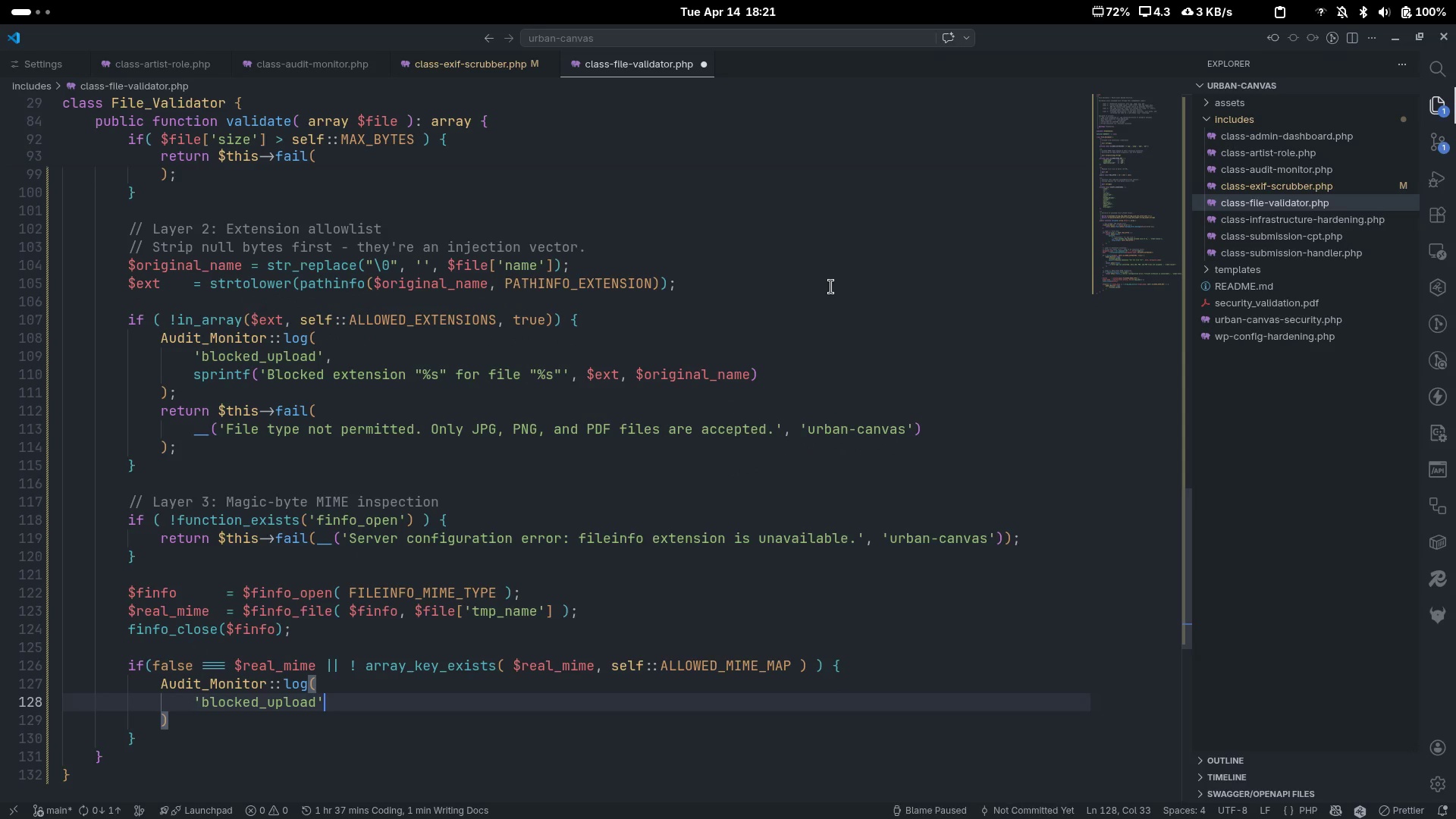 
key(Comma)
 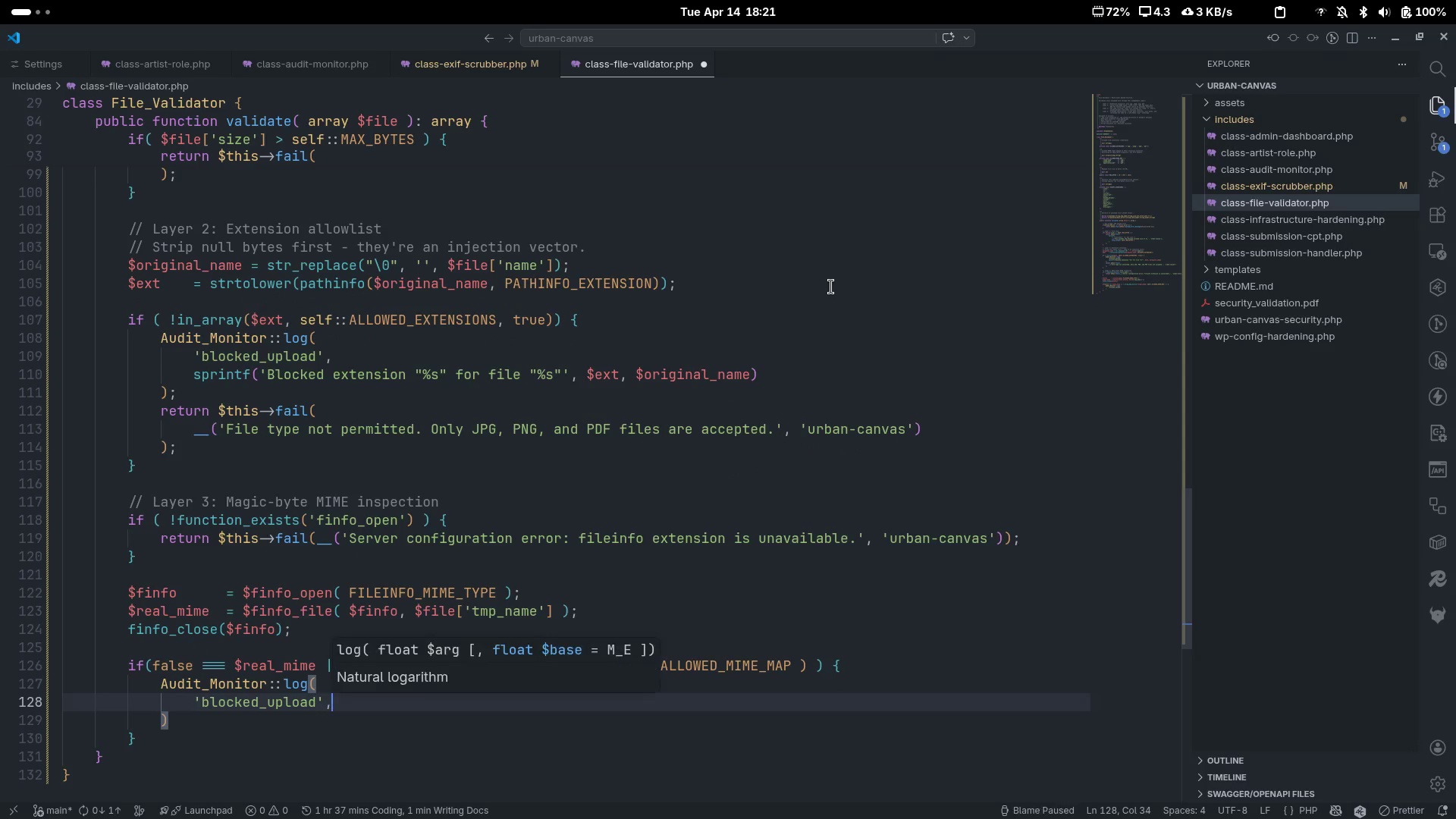 
key(Enter)
 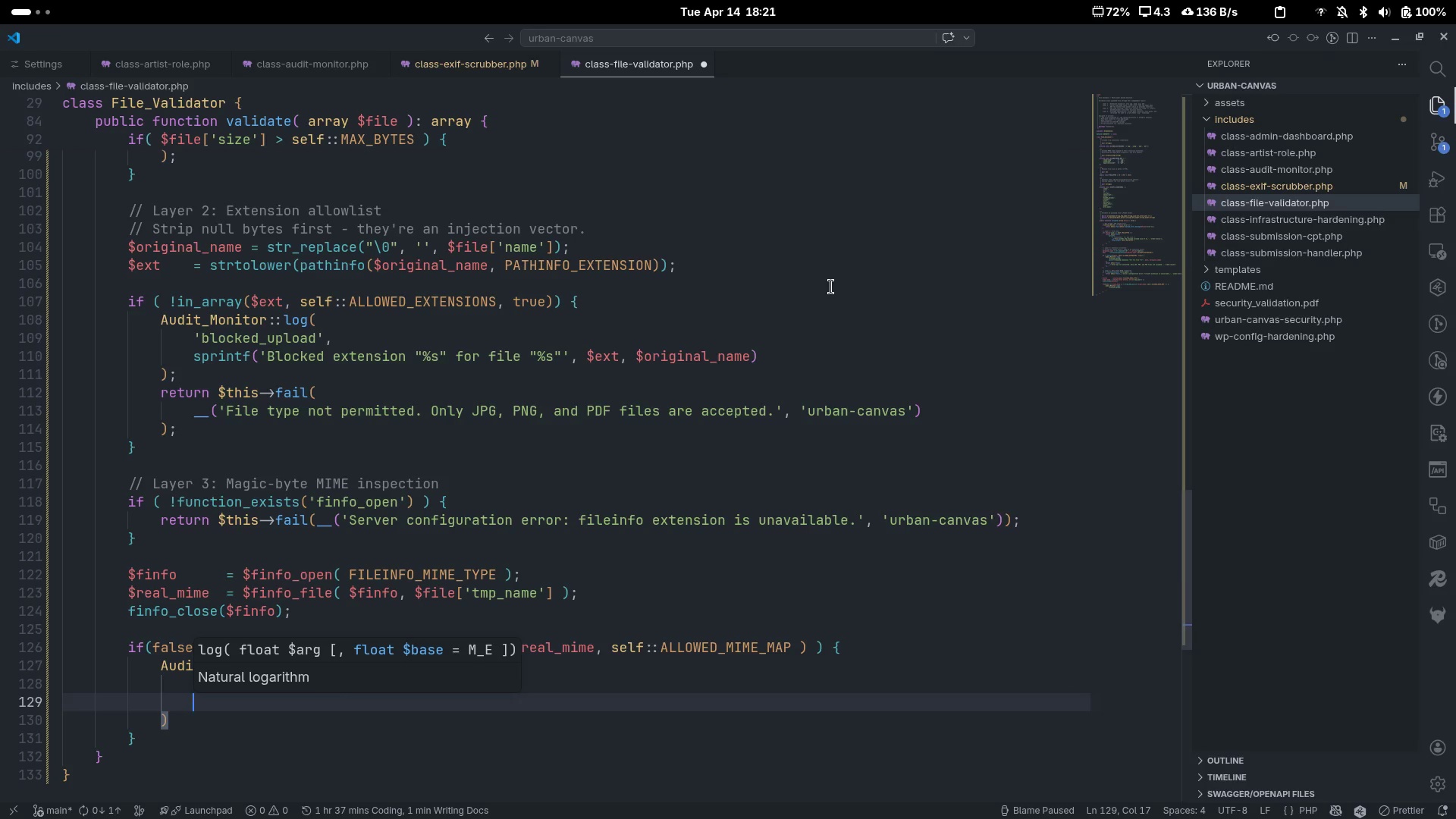 
key(Escape)
type(sprintg('MIME mismatch: declated ext "")
 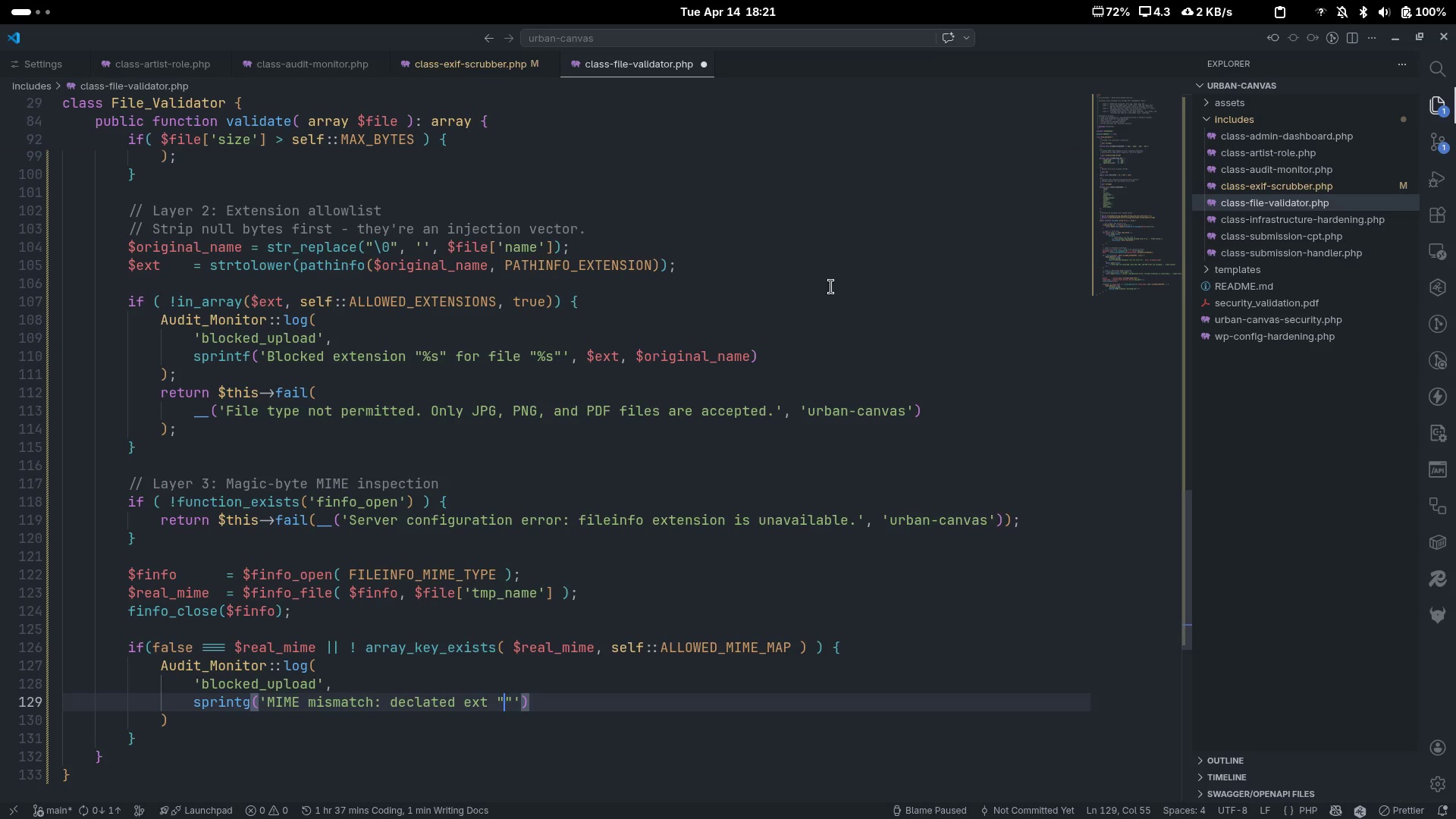 
 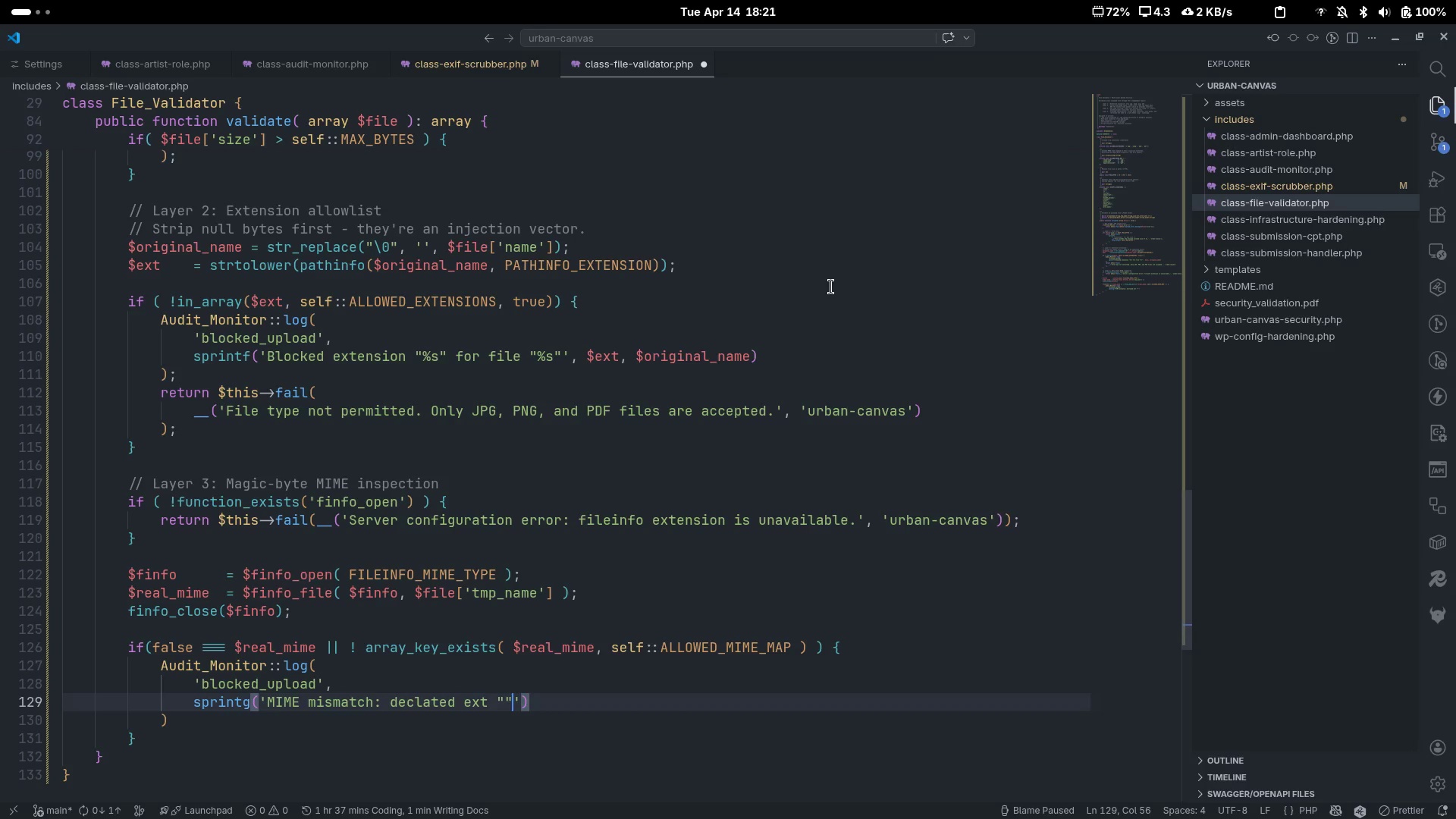 
key(ArrowLeft)
 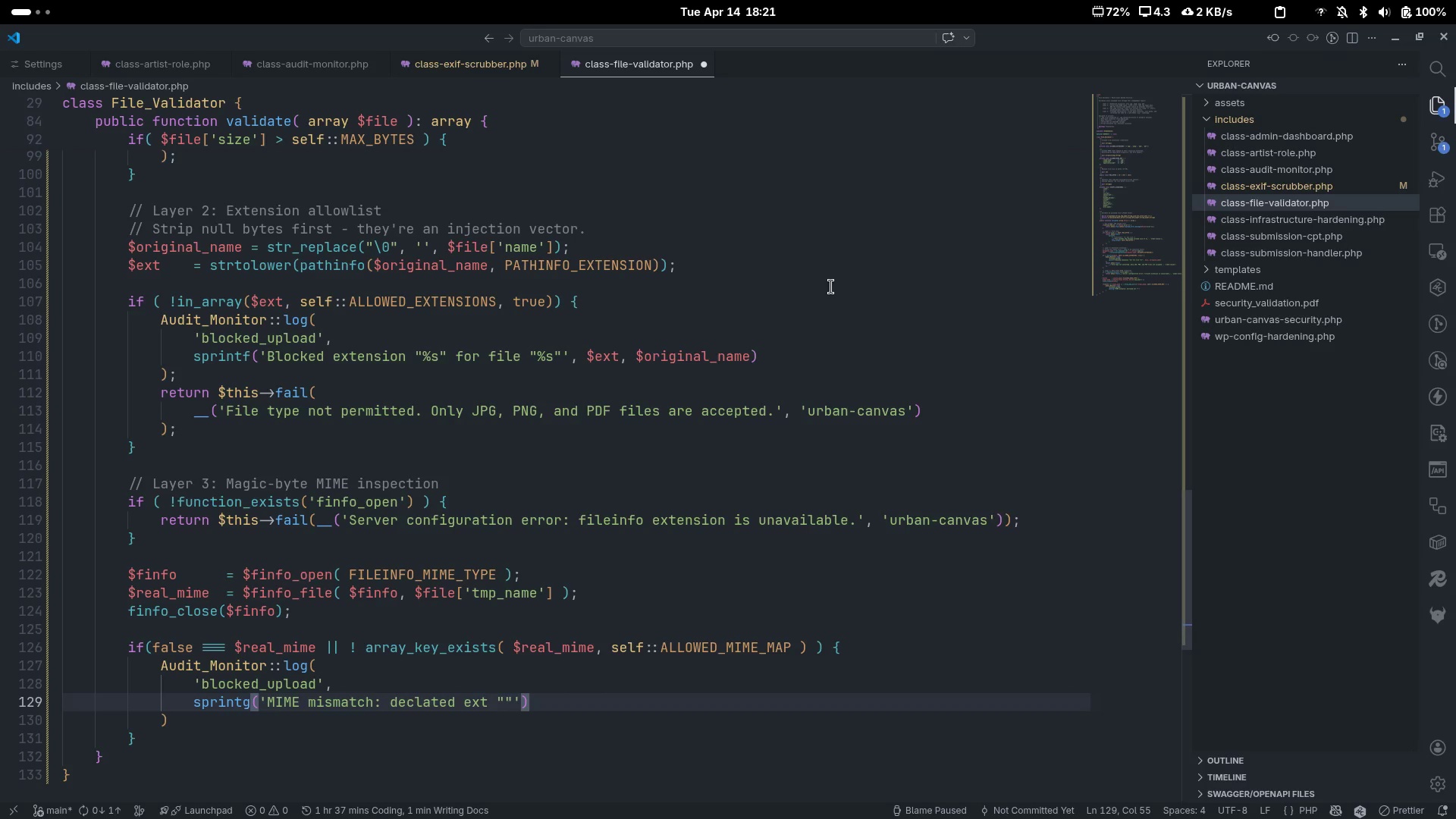 
type(%s)
 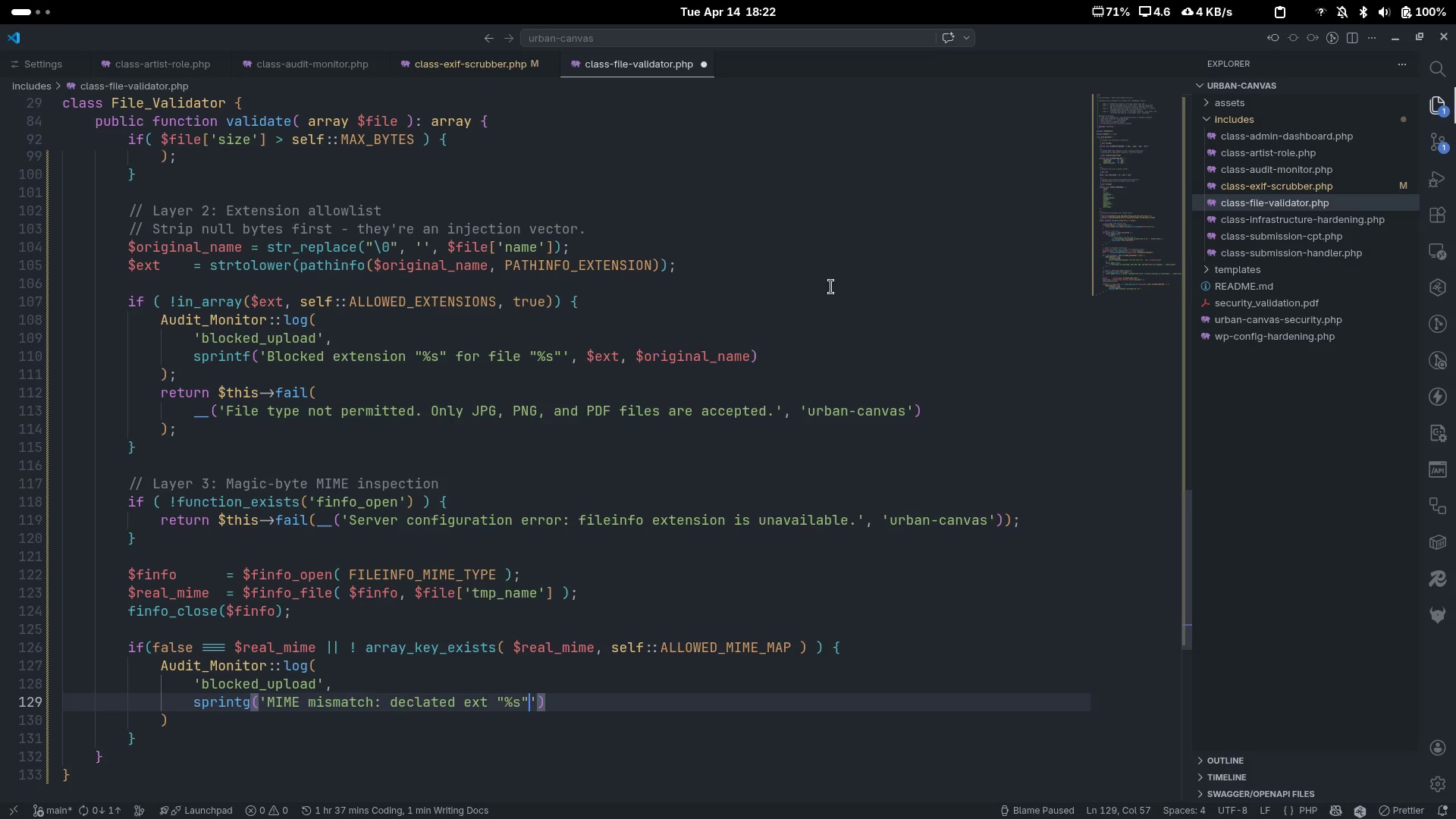 
 